 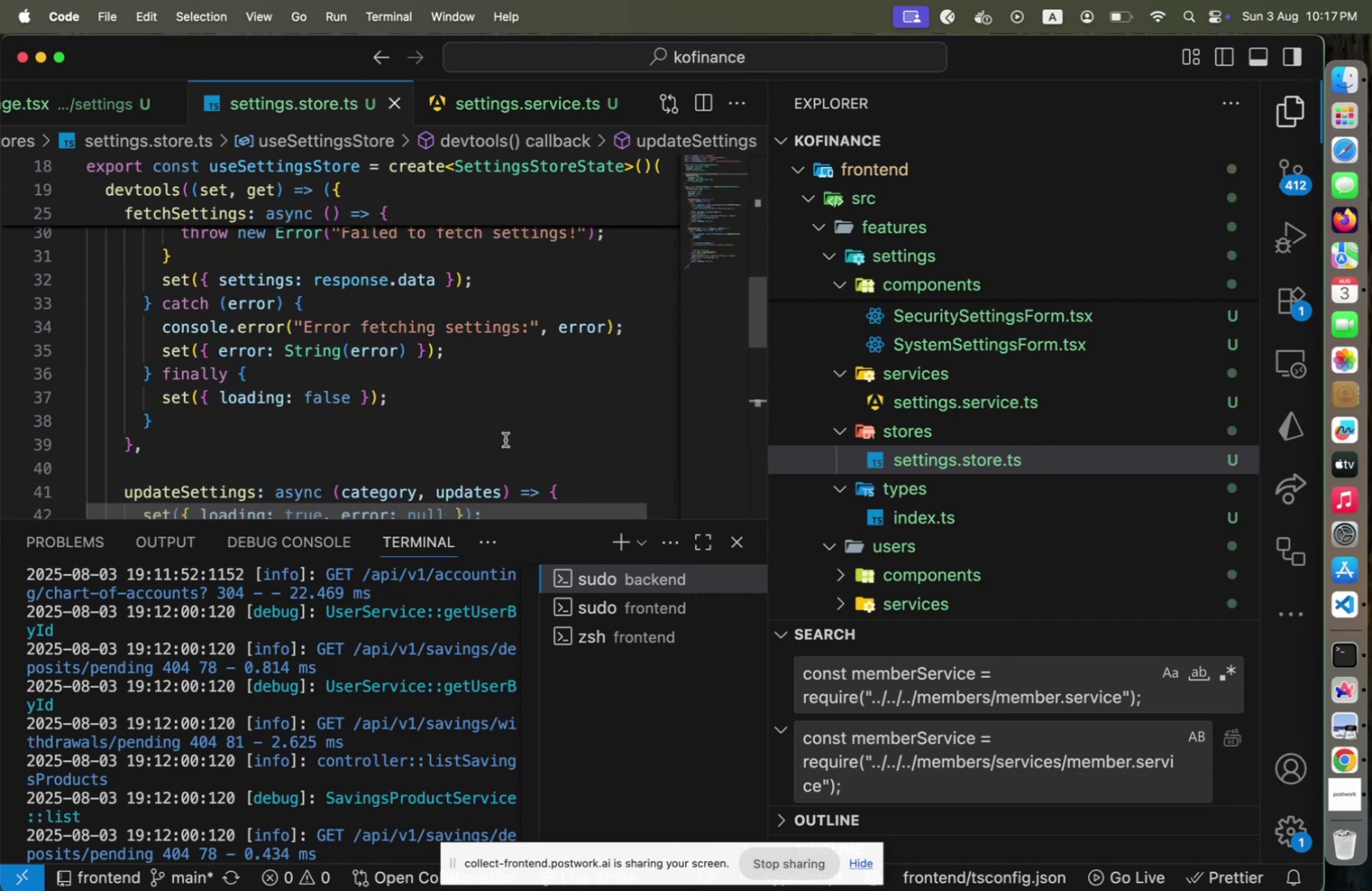 
scroll: coordinate [919, 389], scroll_direction: up, amount: 5.0
 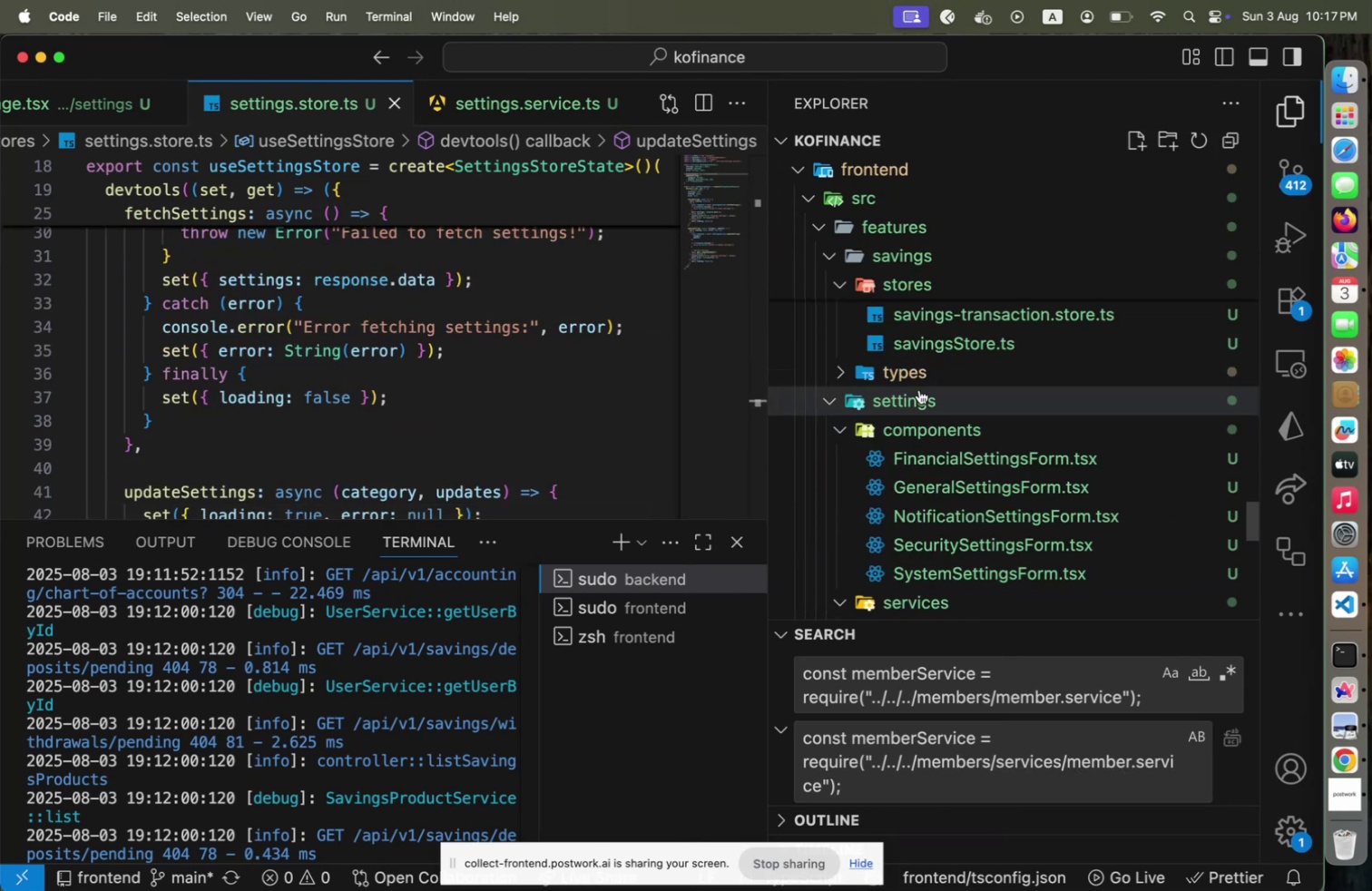 
left_click([922, 380])
 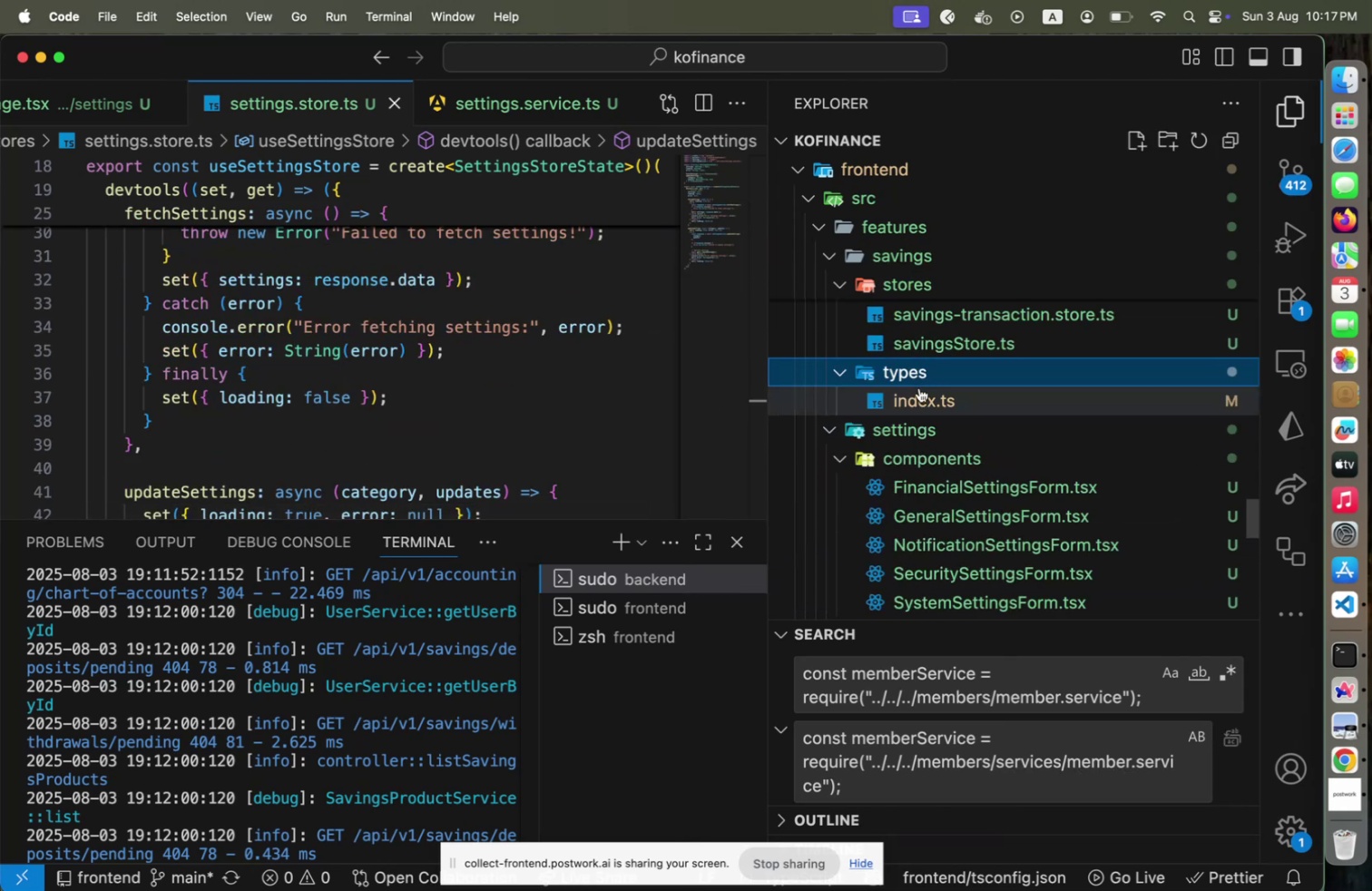 
left_click([918, 390])
 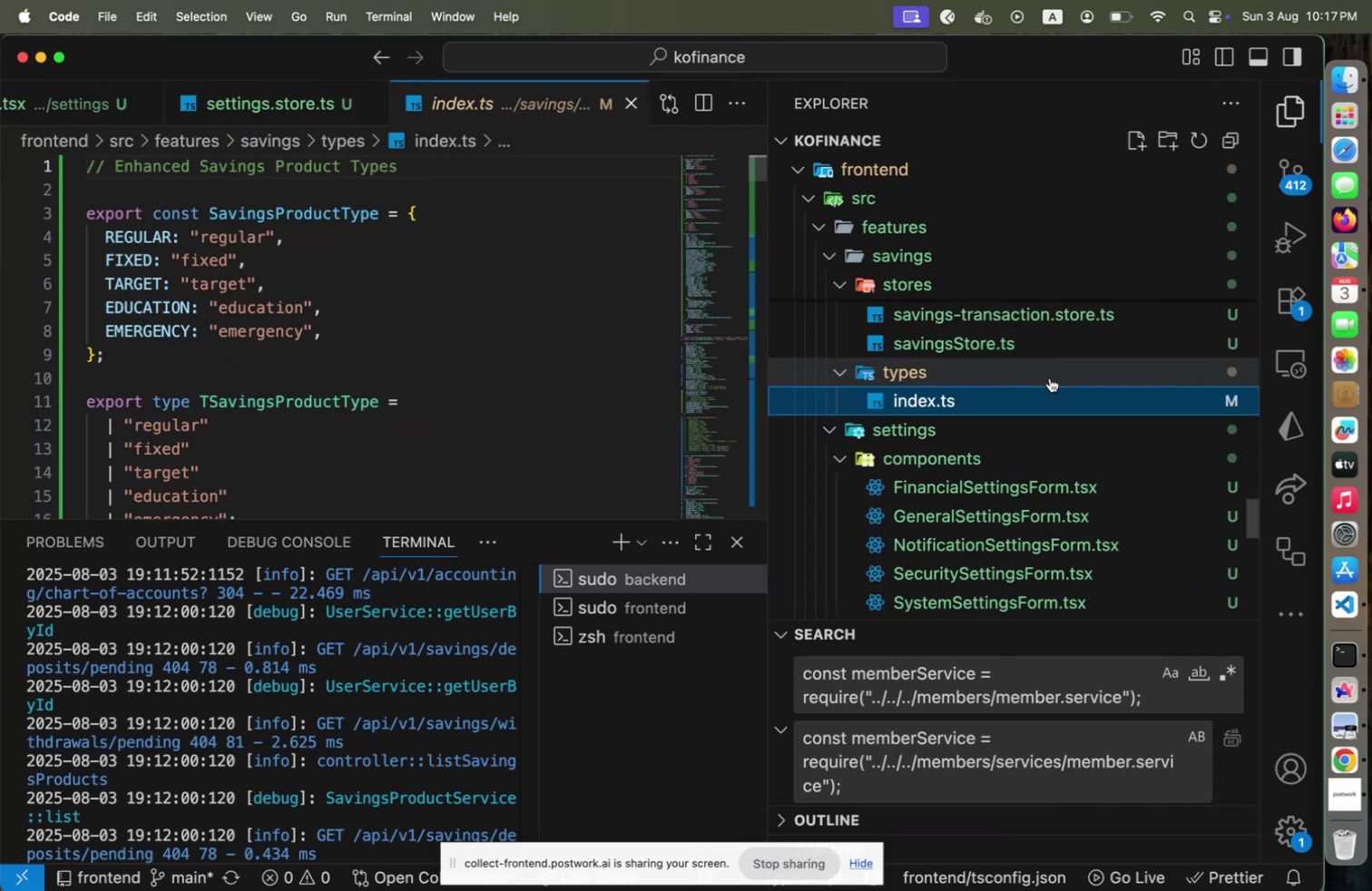 
scroll: coordinate [500, 406], scroll_direction: up, amount: 16.0
 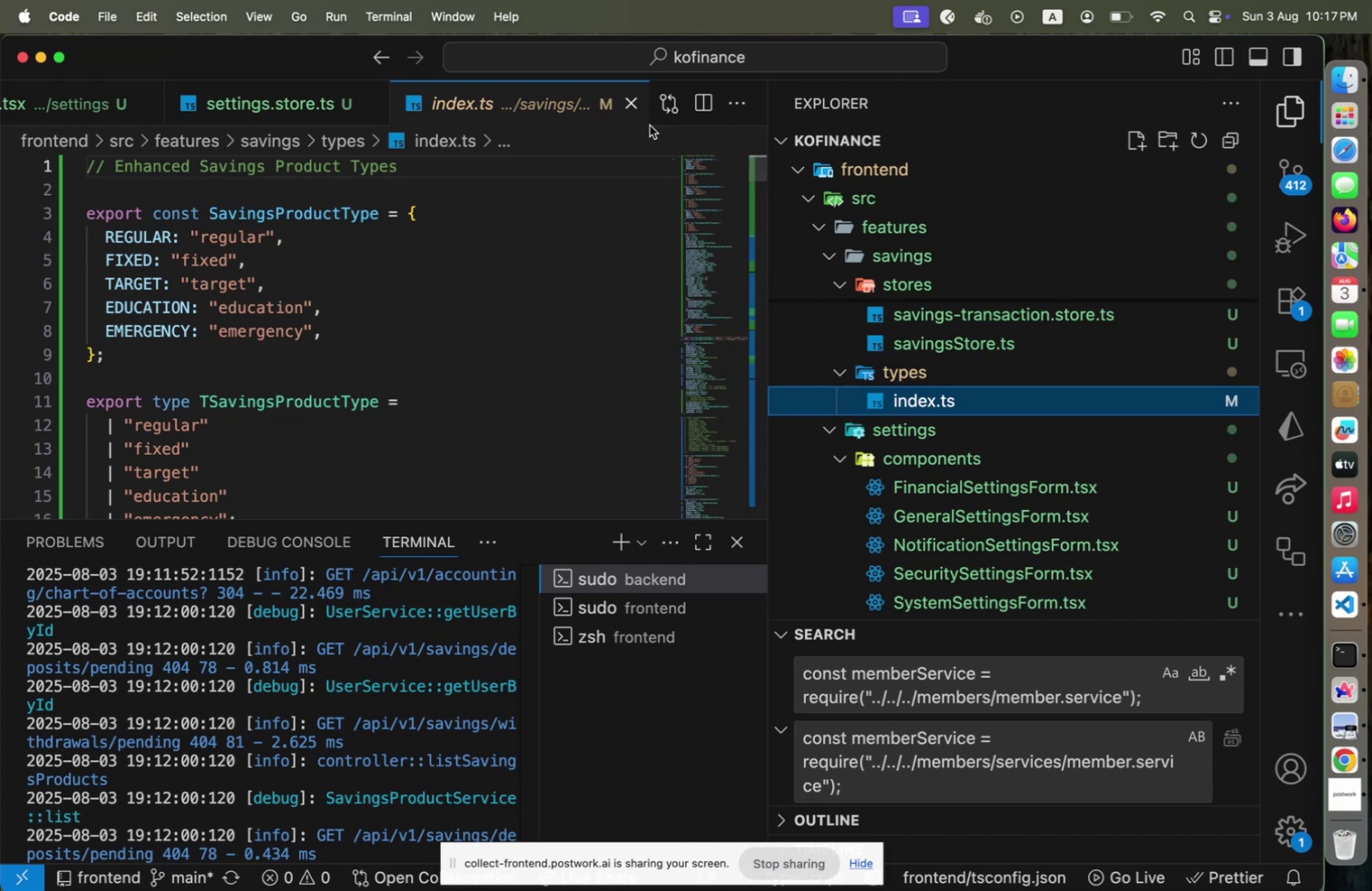 
left_click([636, 106])
 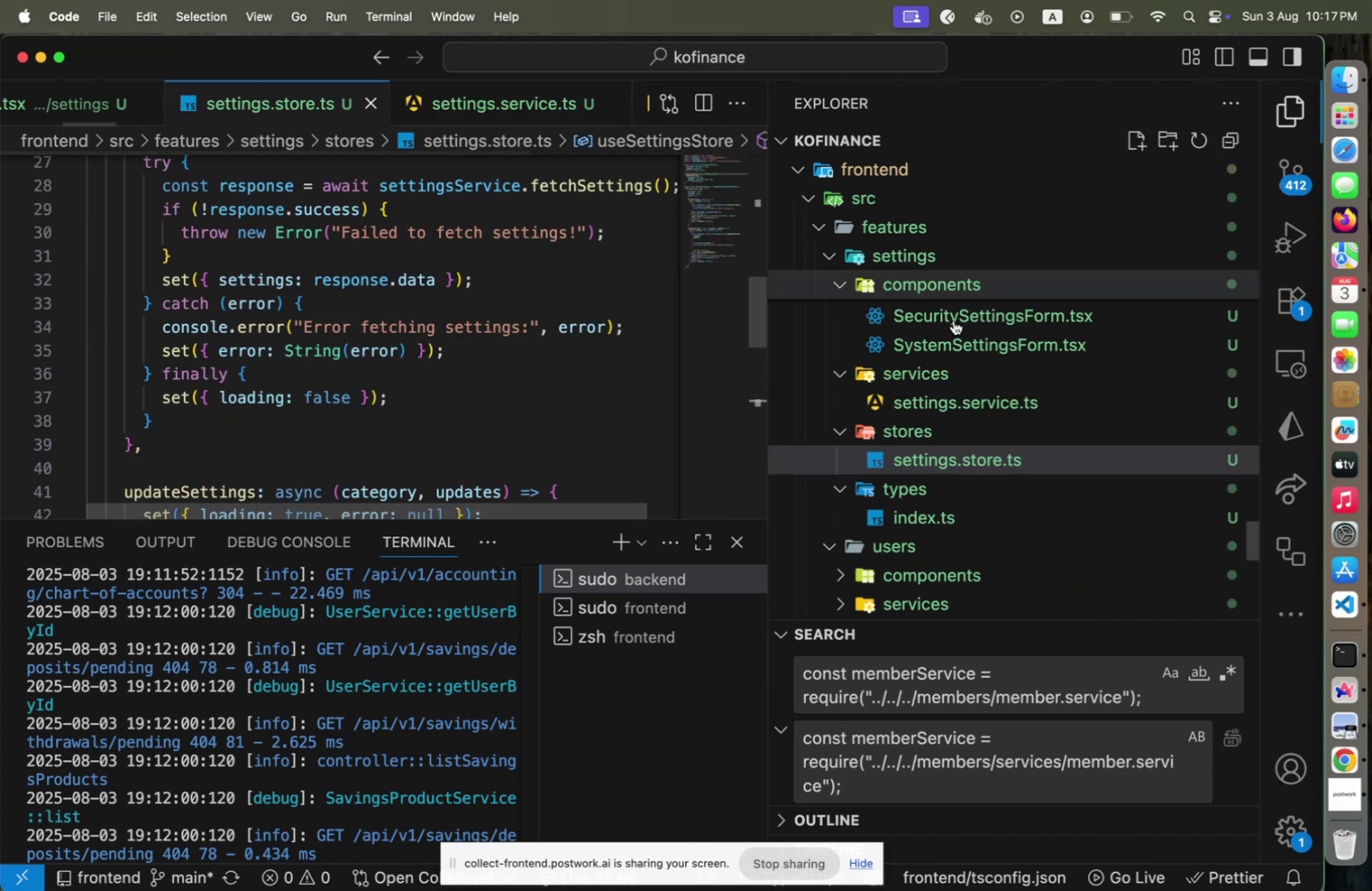 
scroll: coordinate [981, 357], scroll_direction: up, amount: 72.0
 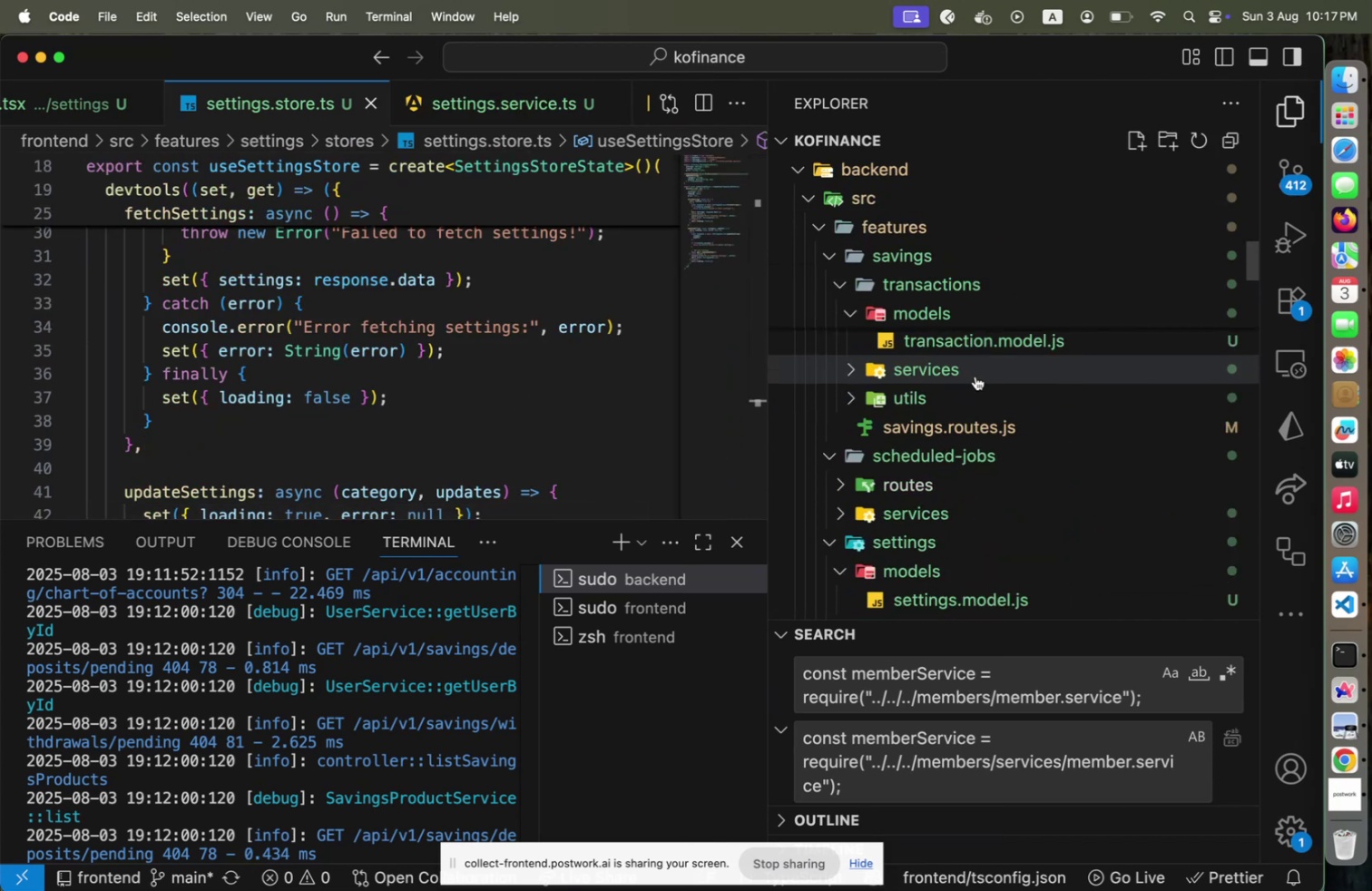 
scroll: coordinate [981, 381], scroll_direction: down, amount: 2.0
 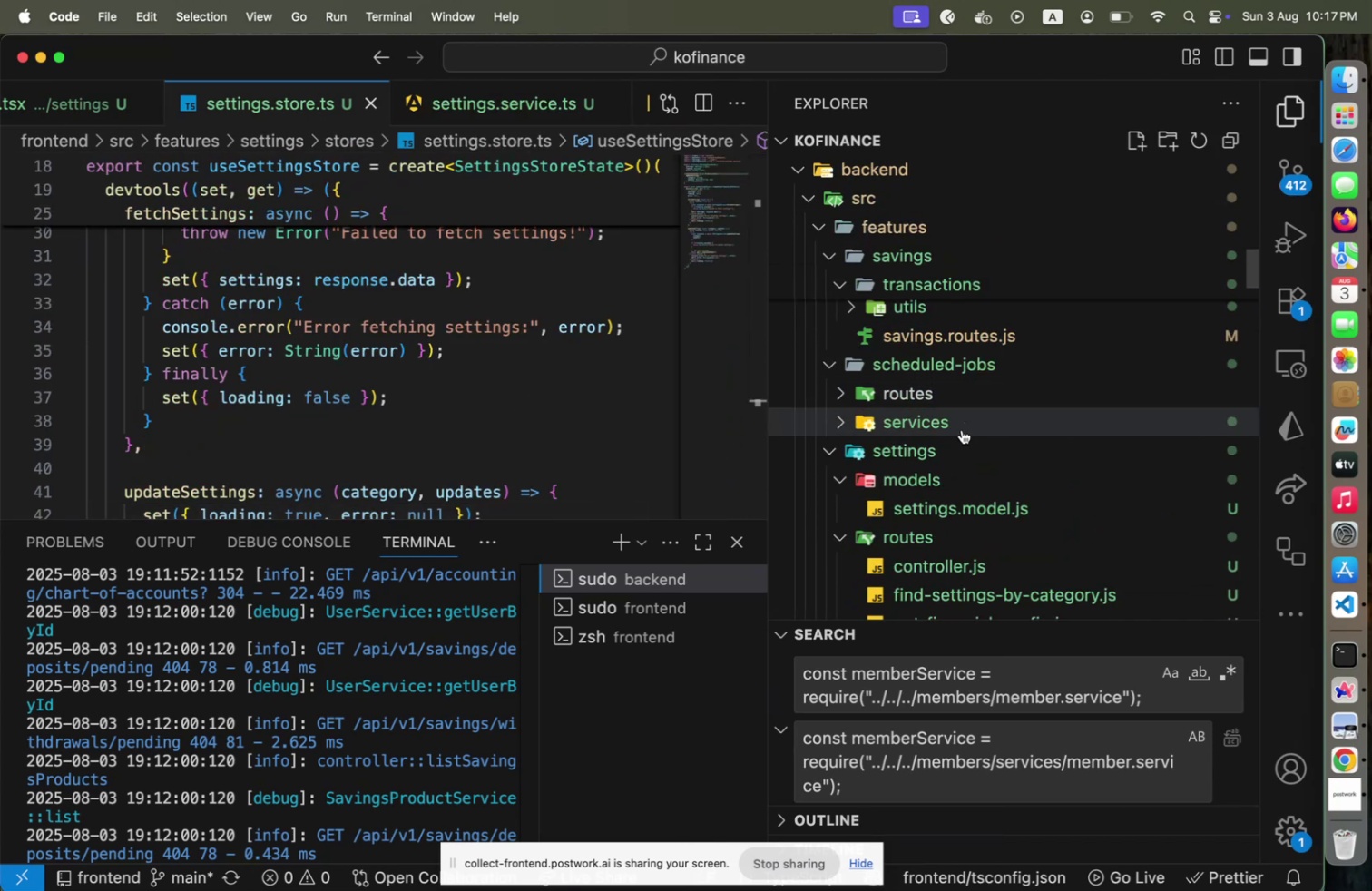 
left_click([963, 453])
 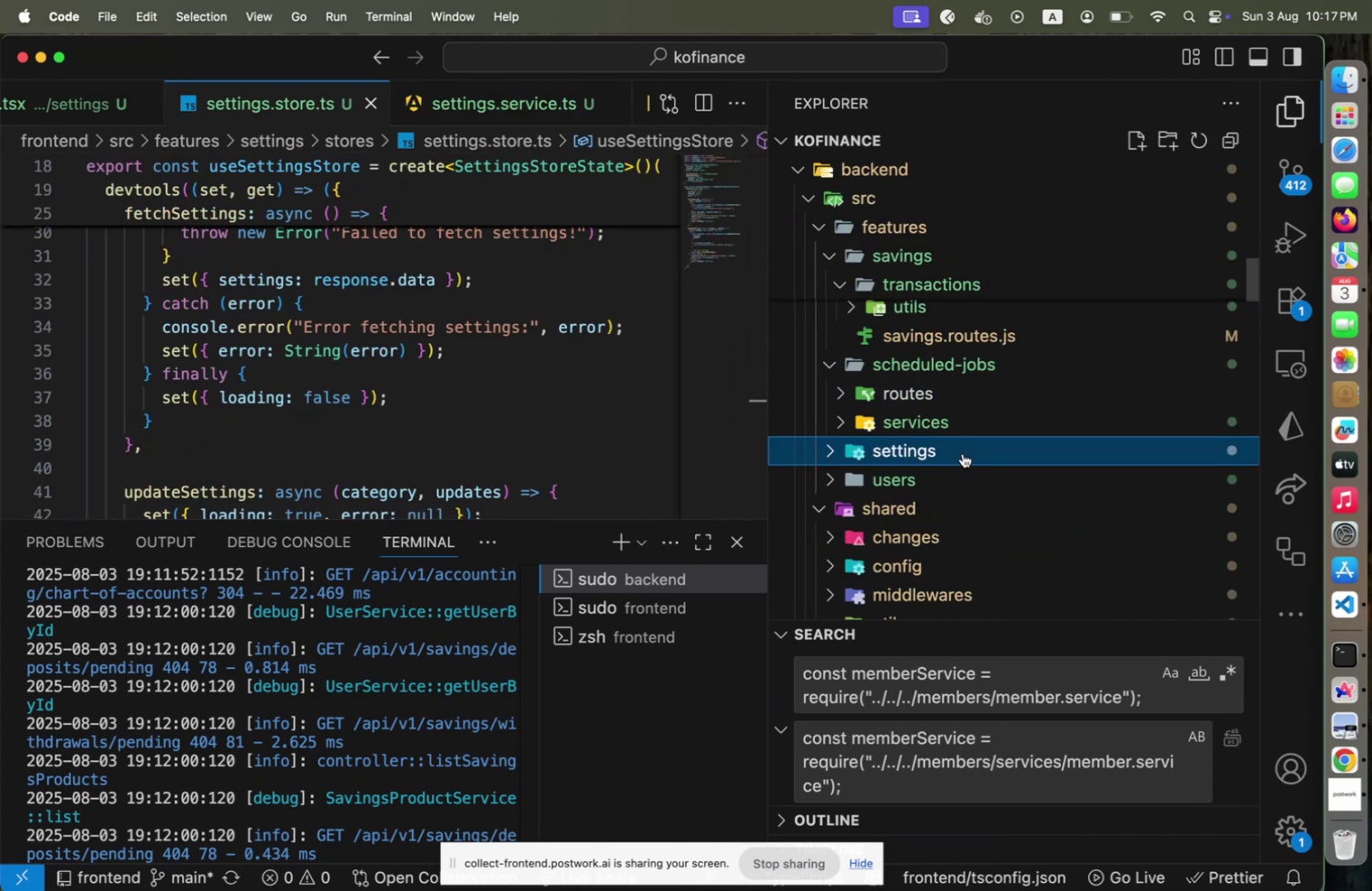 
scroll: coordinate [963, 454], scroll_direction: up, amount: 10.0
 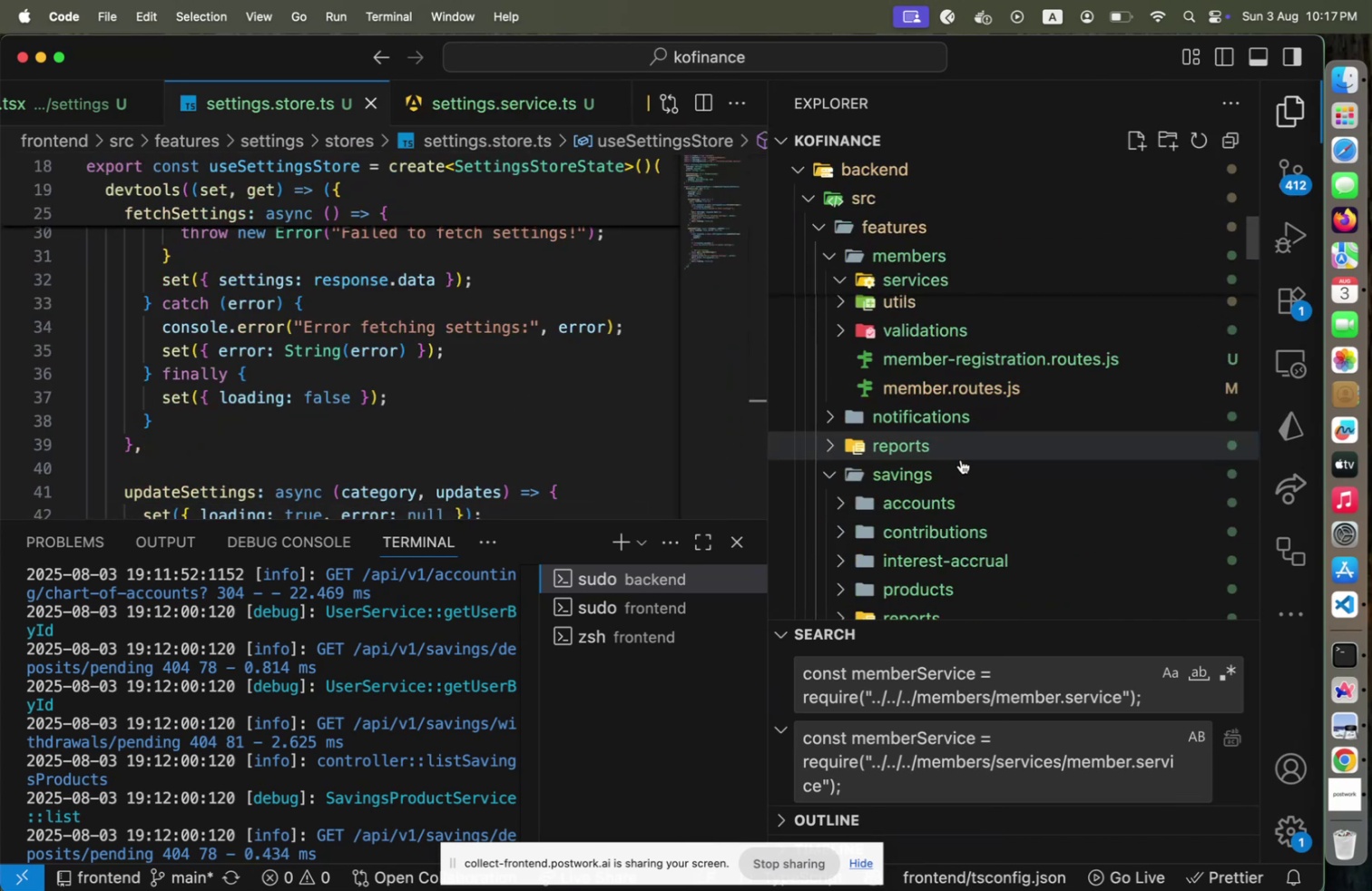 
key(Meta+CommandLeft)
 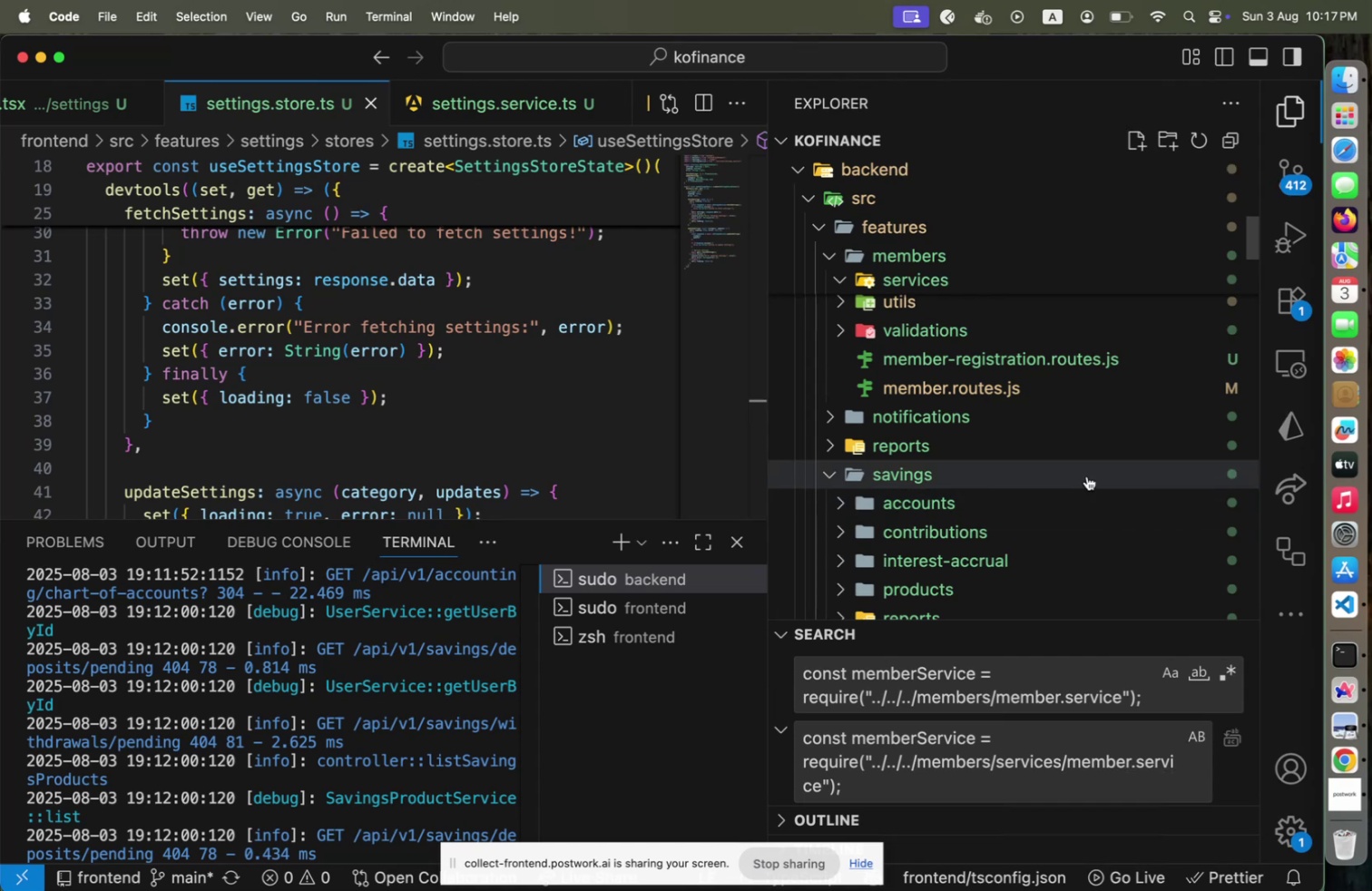 
key(Meta+Tab)
 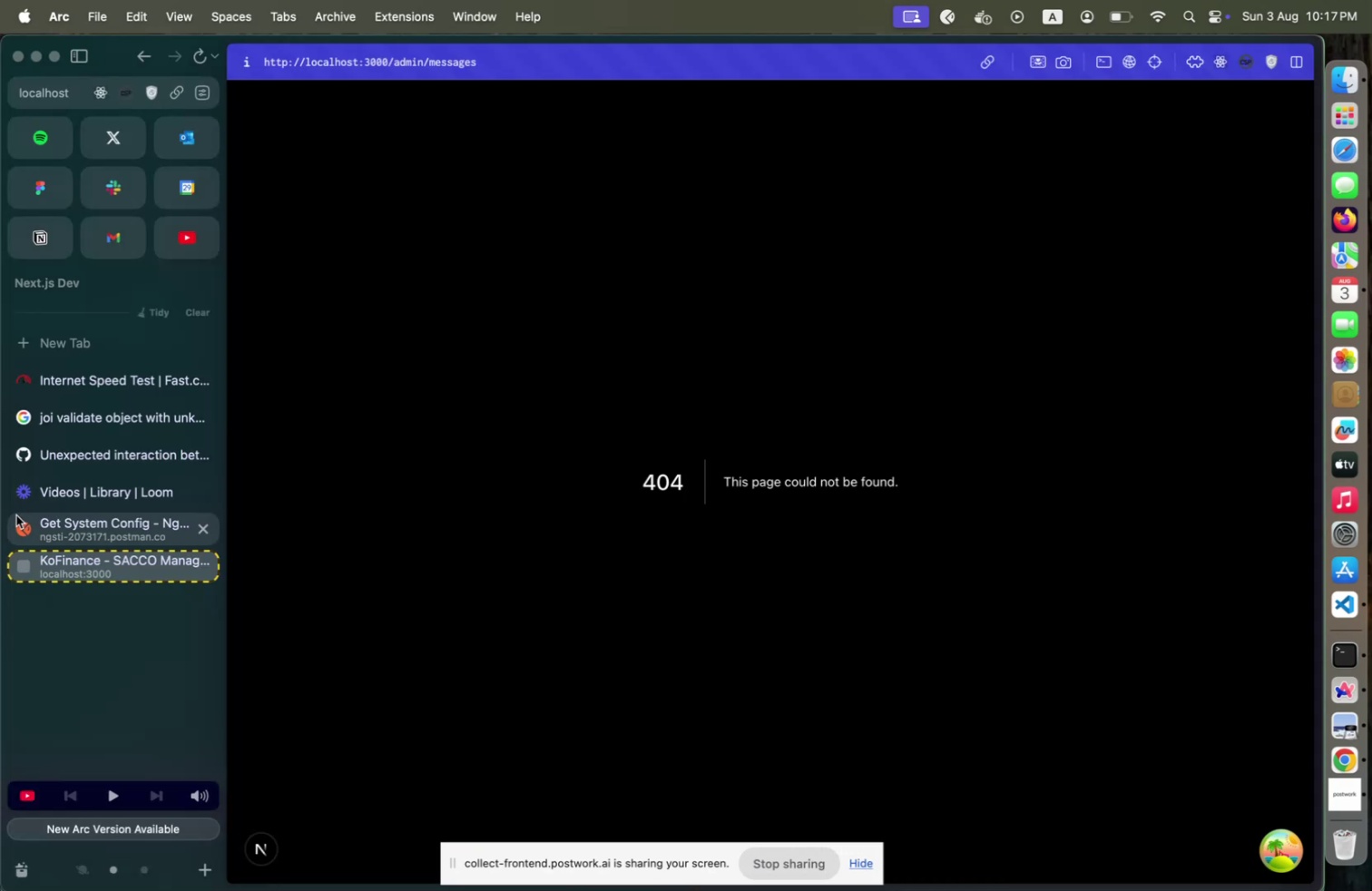 
left_click([77, 526])
 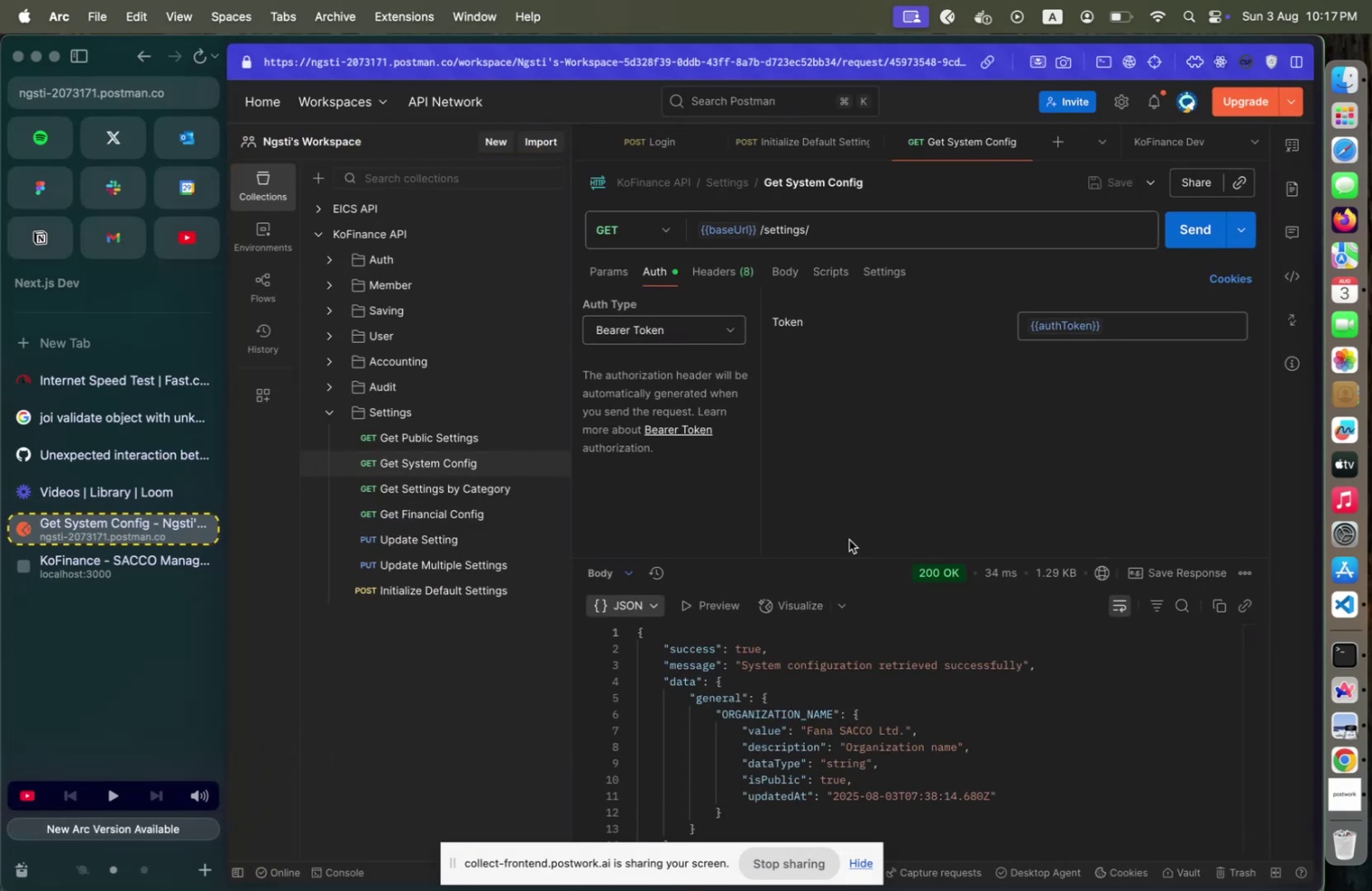 
wait(11.21)
 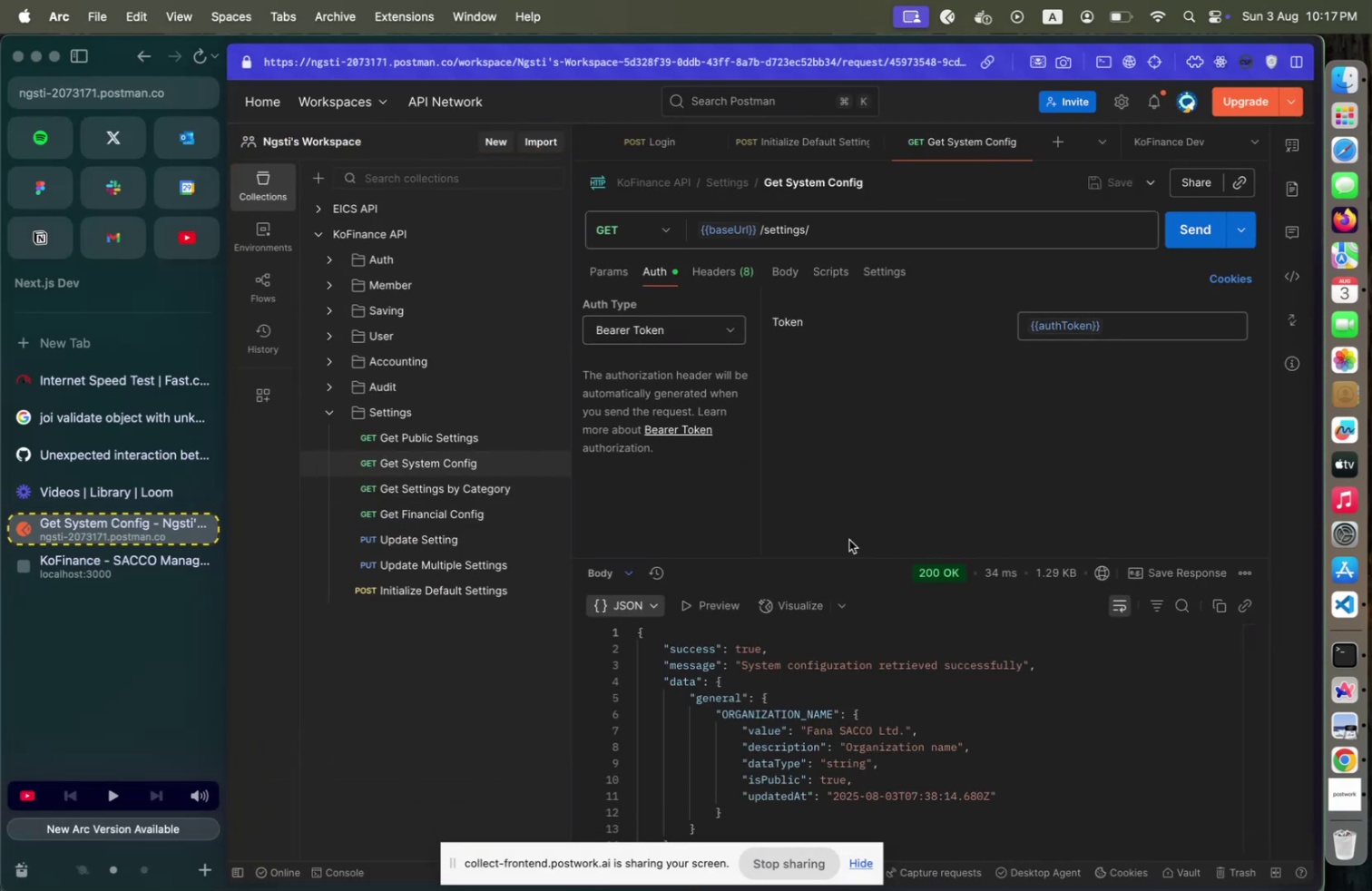 
mouse_move([1326, 726])
 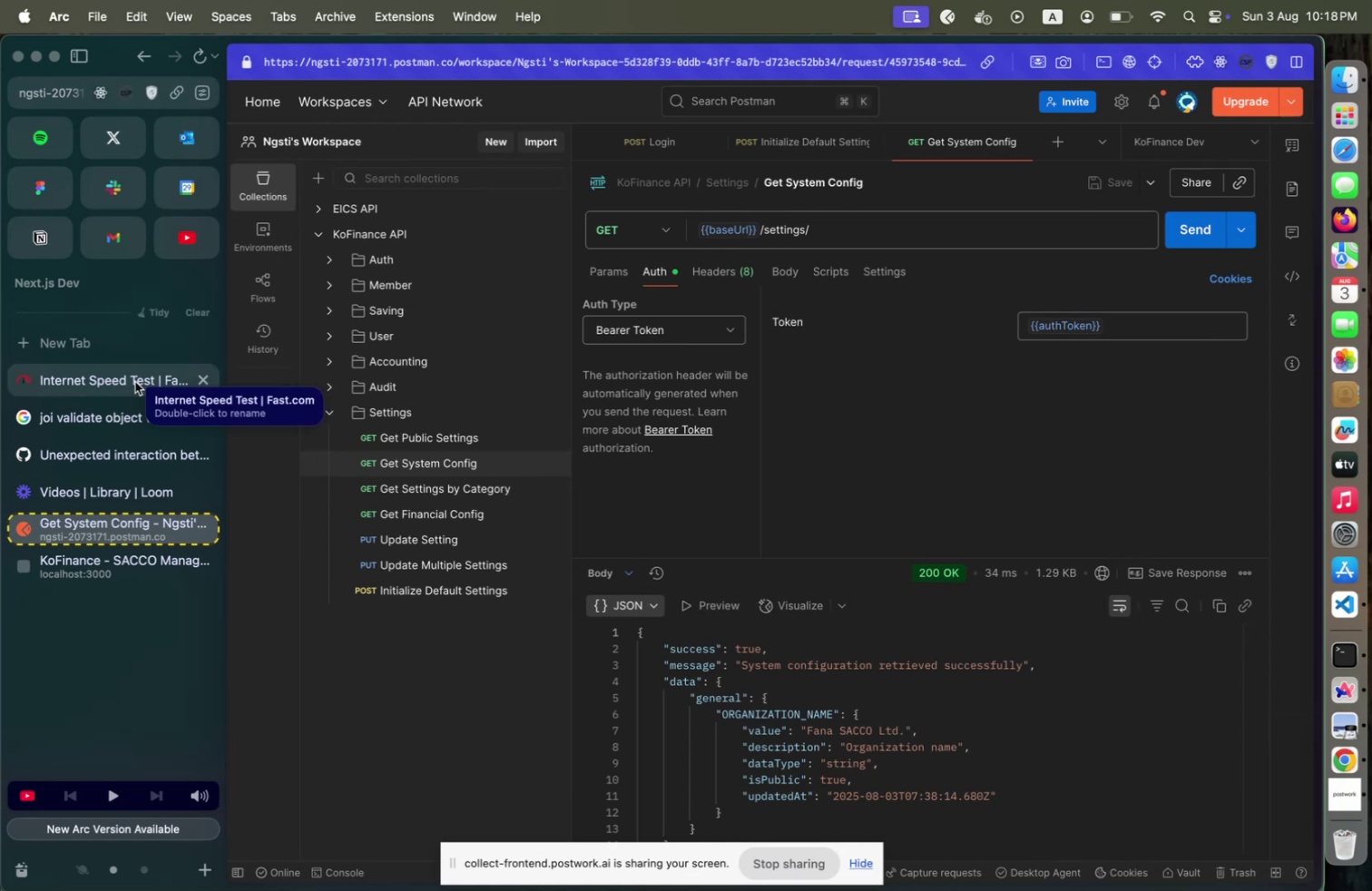 
wait(13.81)
 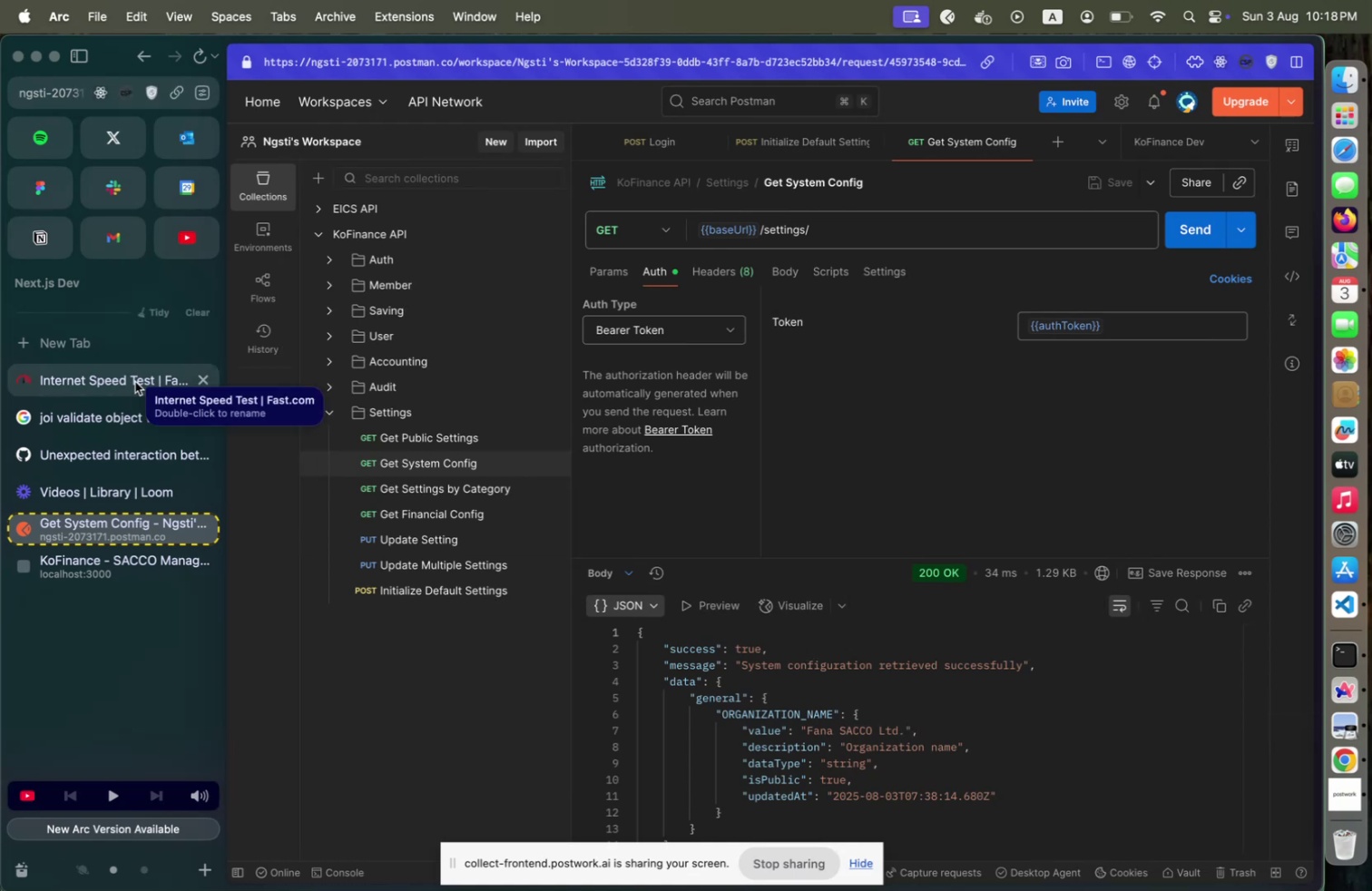 
left_click([1341, 612])
 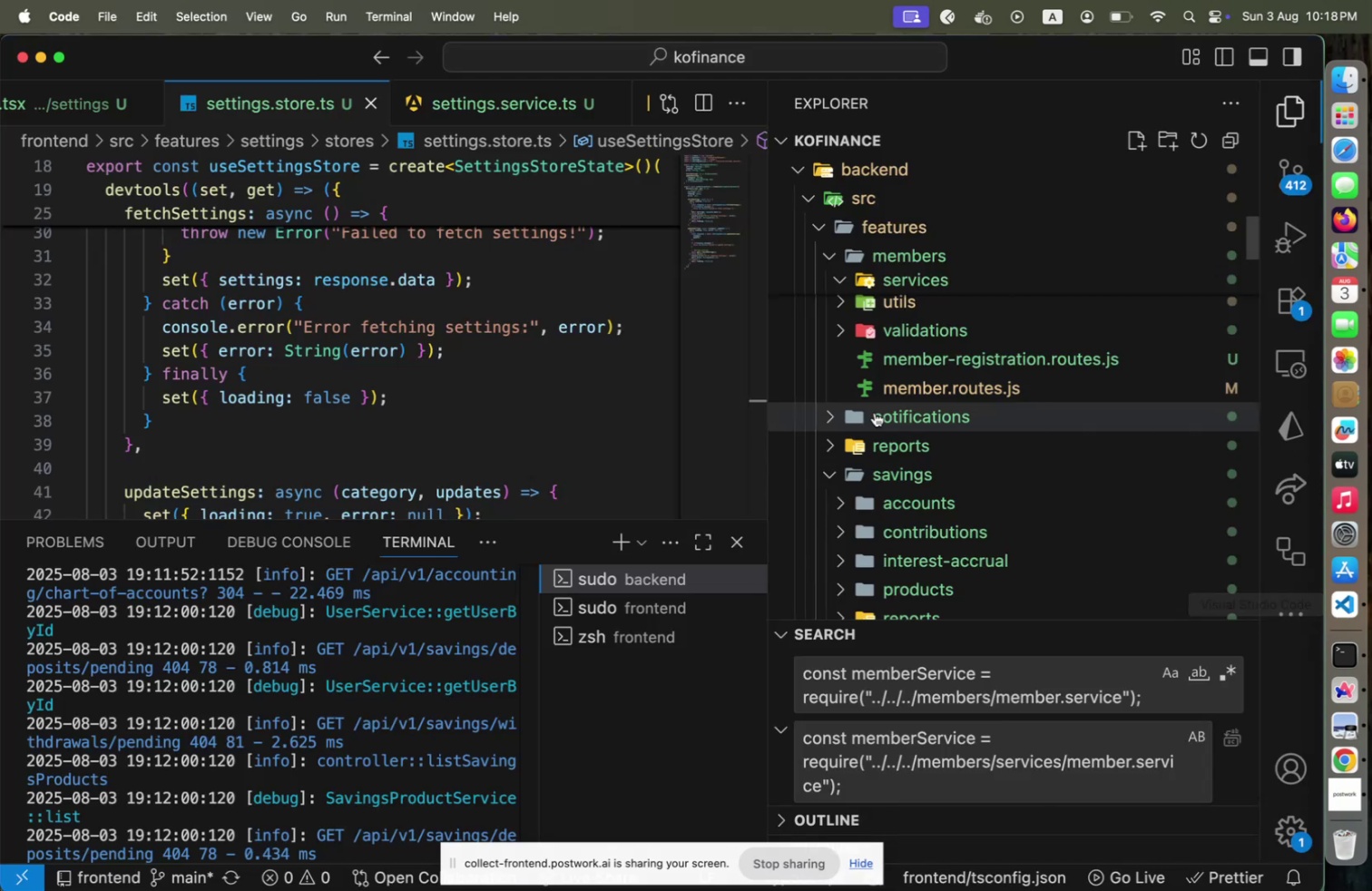 
scroll: coordinate [894, 425], scroll_direction: up, amount: 52.0
 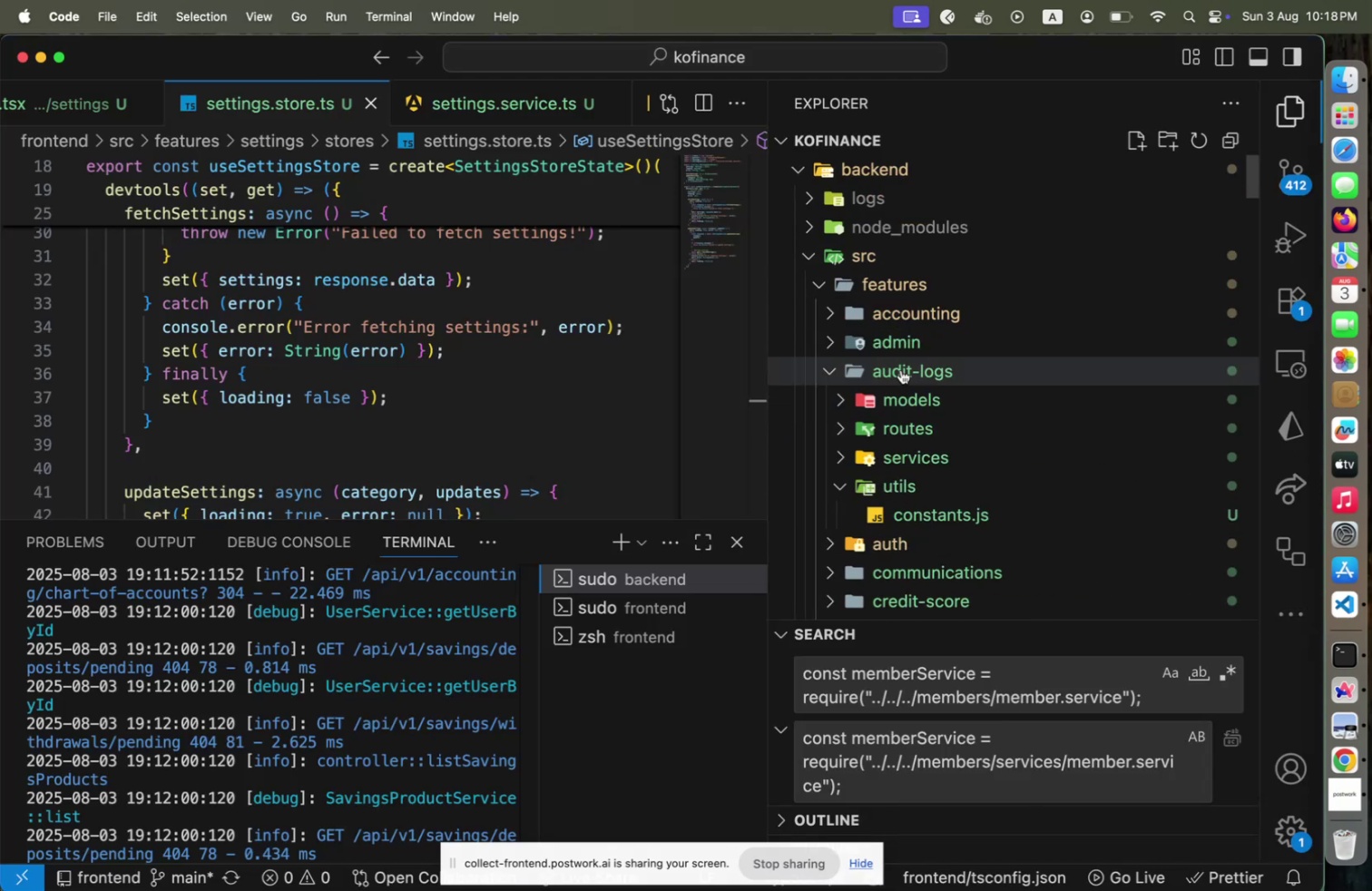 
left_click([901, 369])
 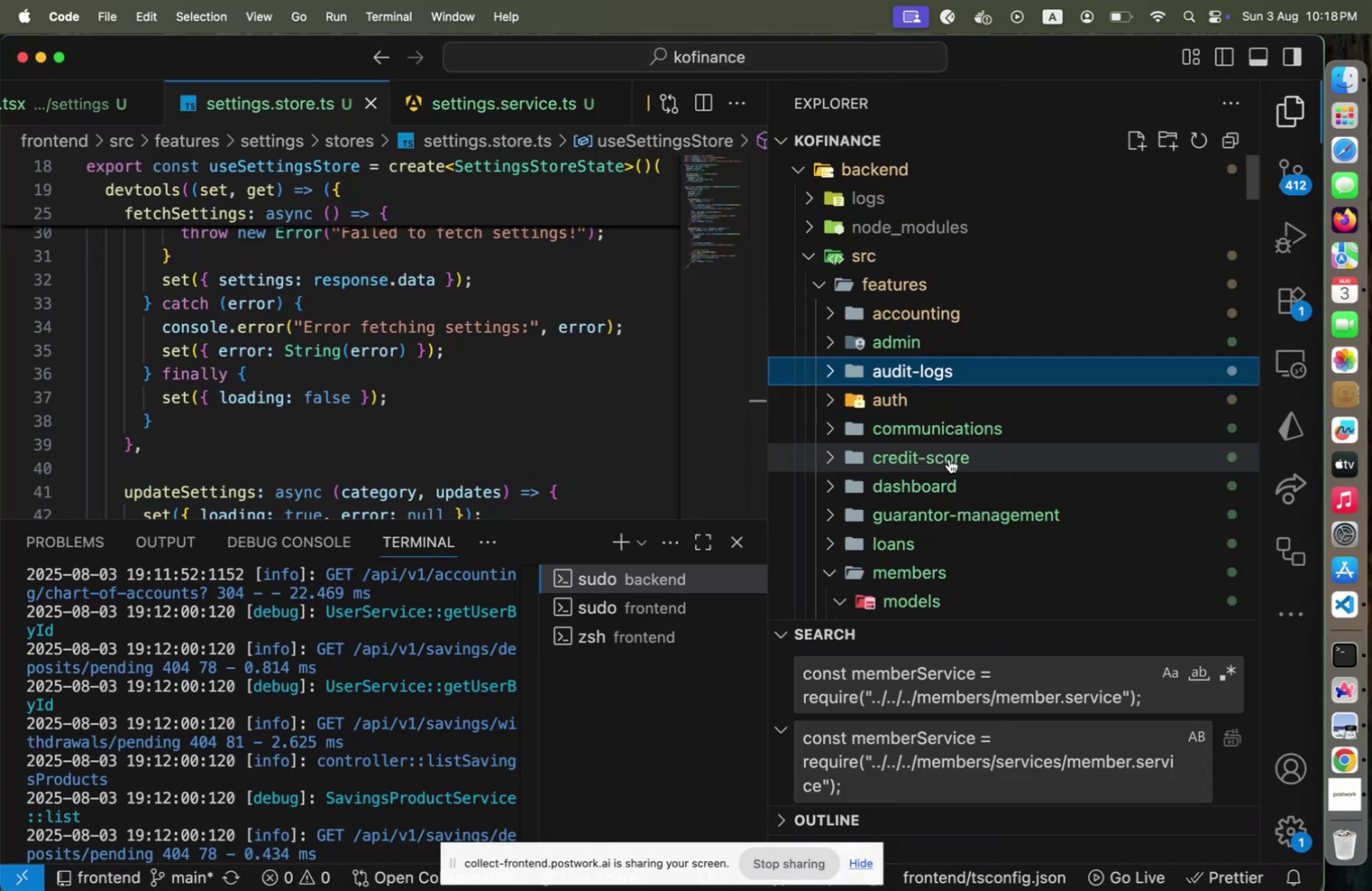 
scroll: coordinate [912, 382], scroll_direction: down, amount: 24.0
 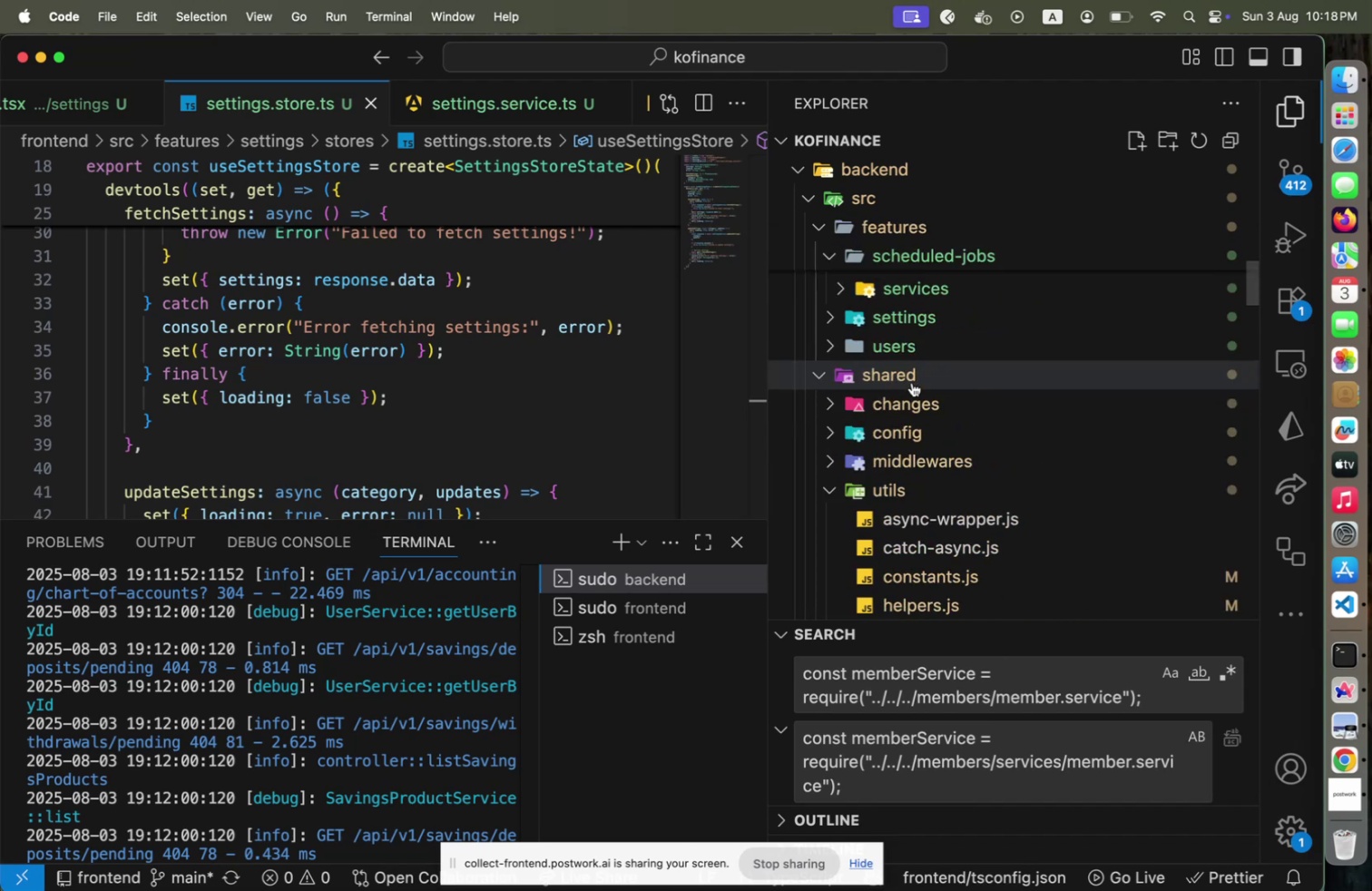 
key(Tab)
 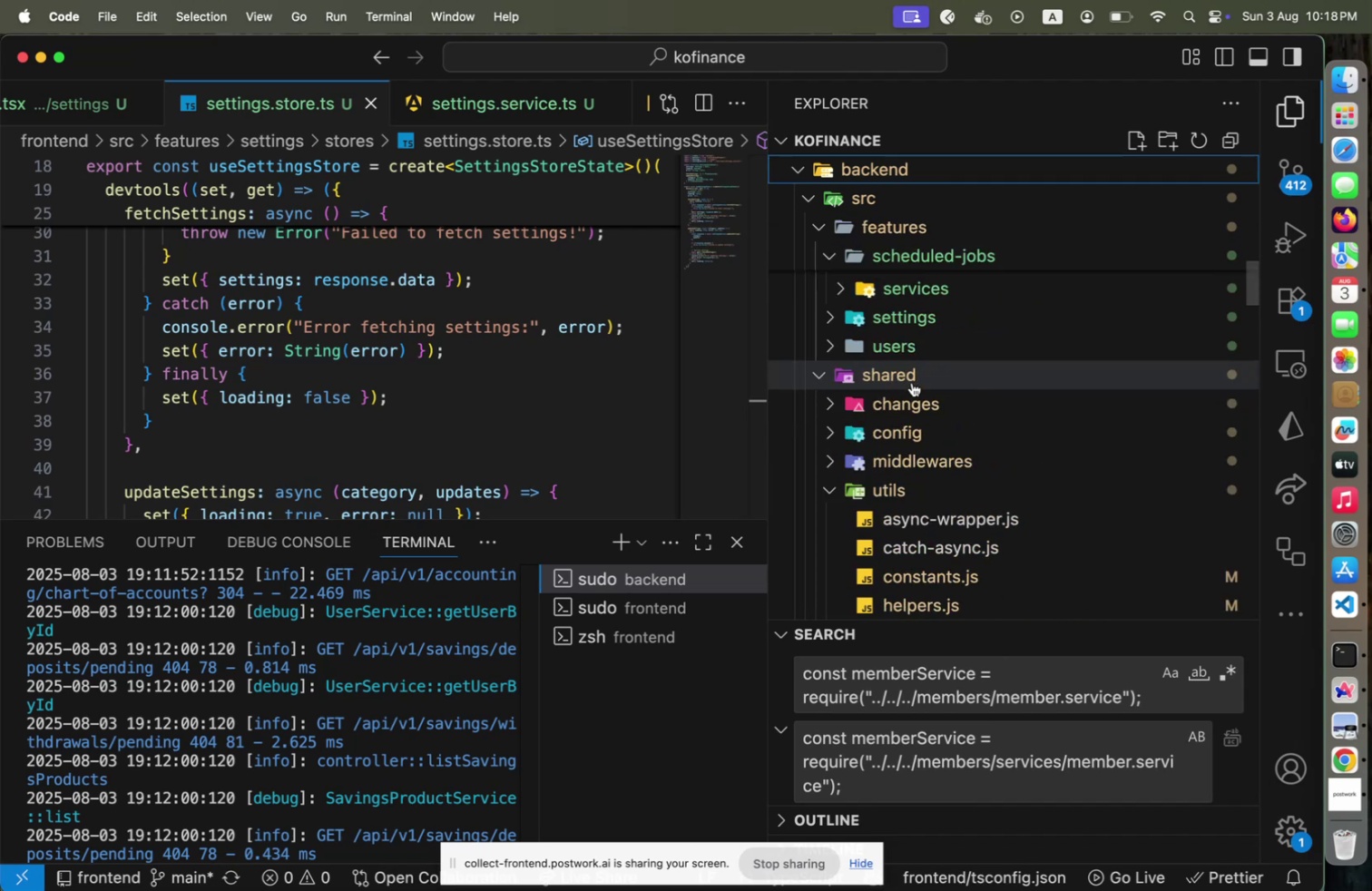 
scroll: coordinate [911, 383], scroll_direction: up, amount: 8.0
 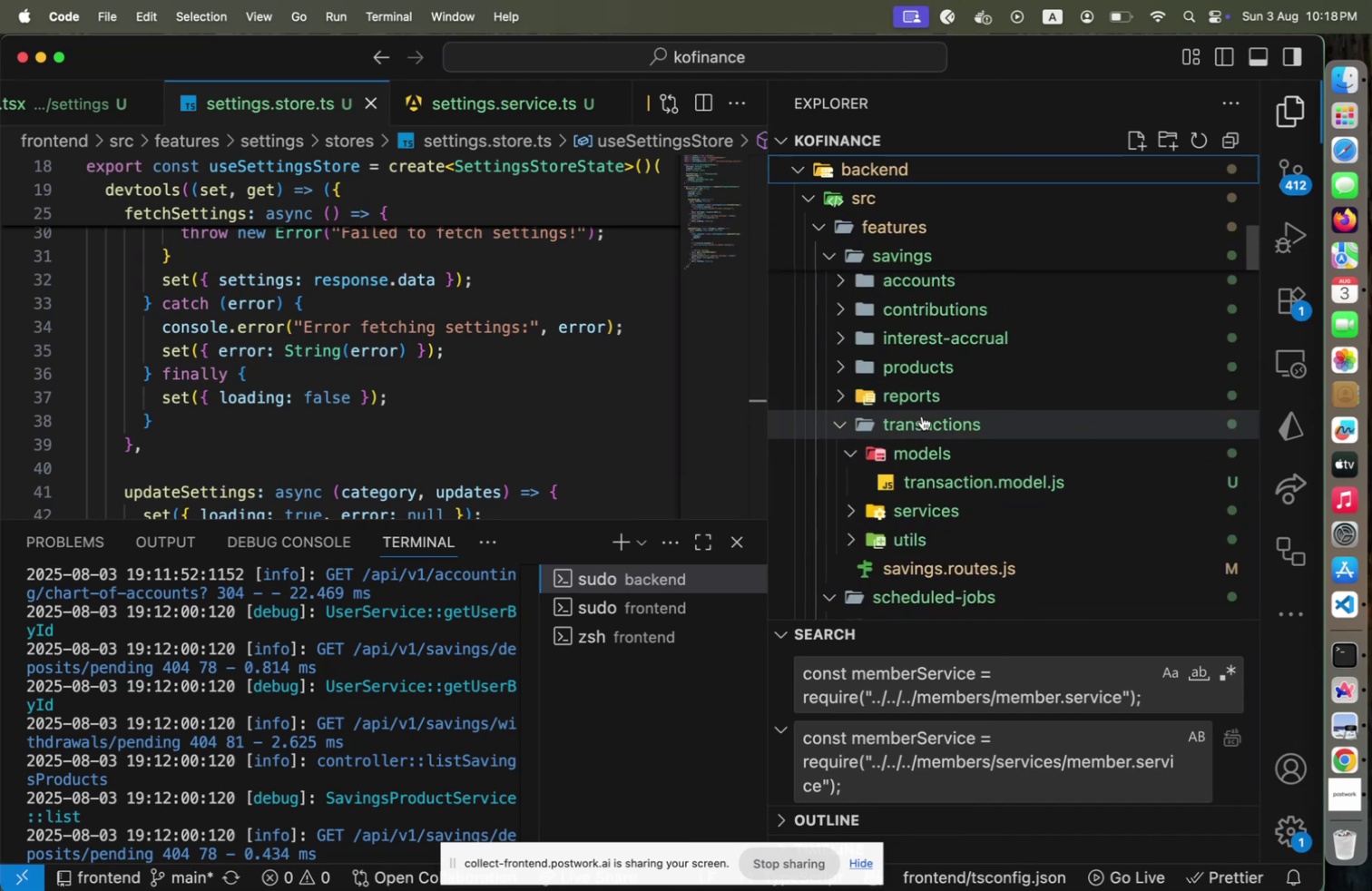 
left_click([922, 417])
 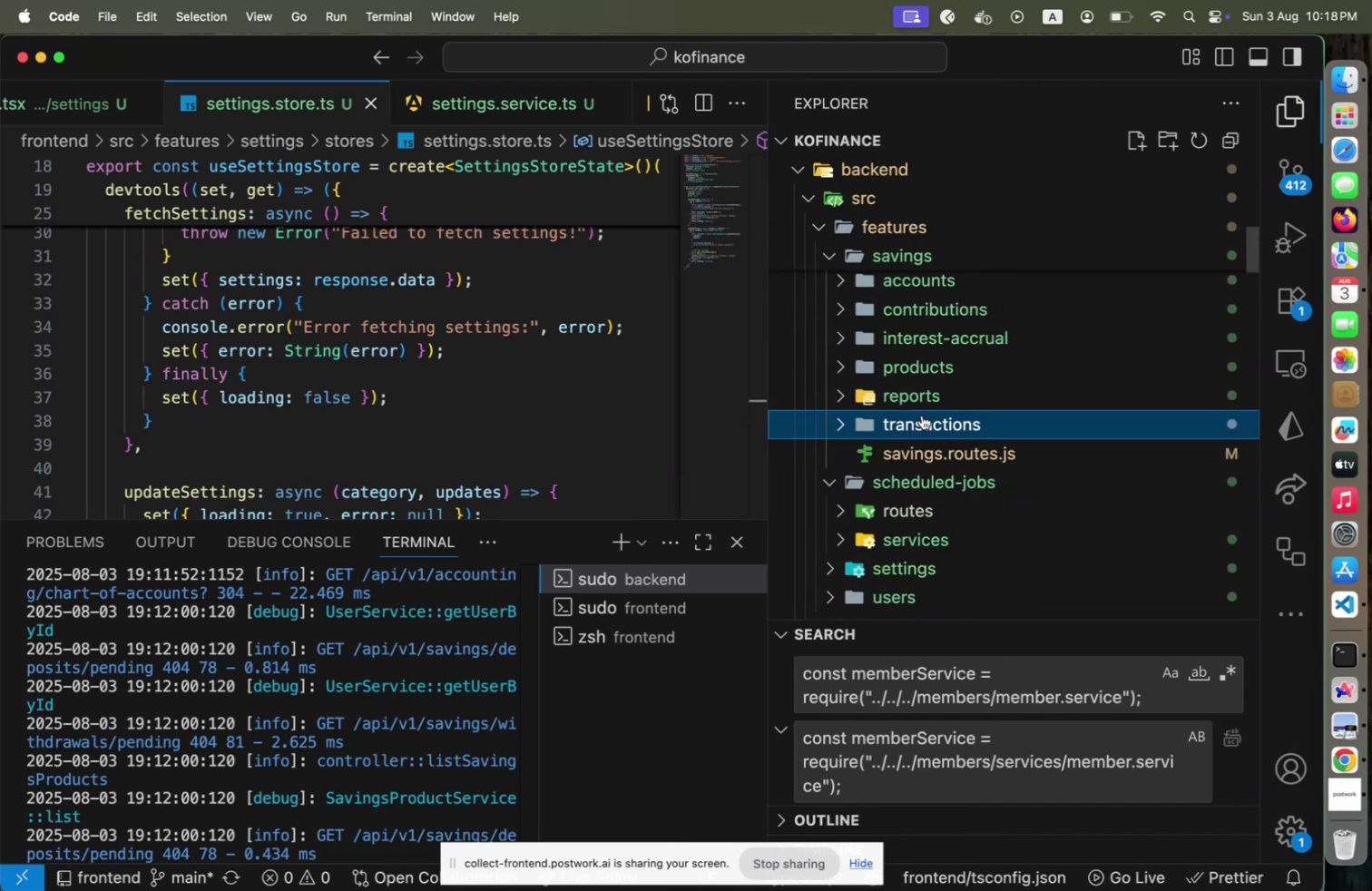 
scroll: coordinate [922, 415], scroll_direction: up, amount: 2.0
 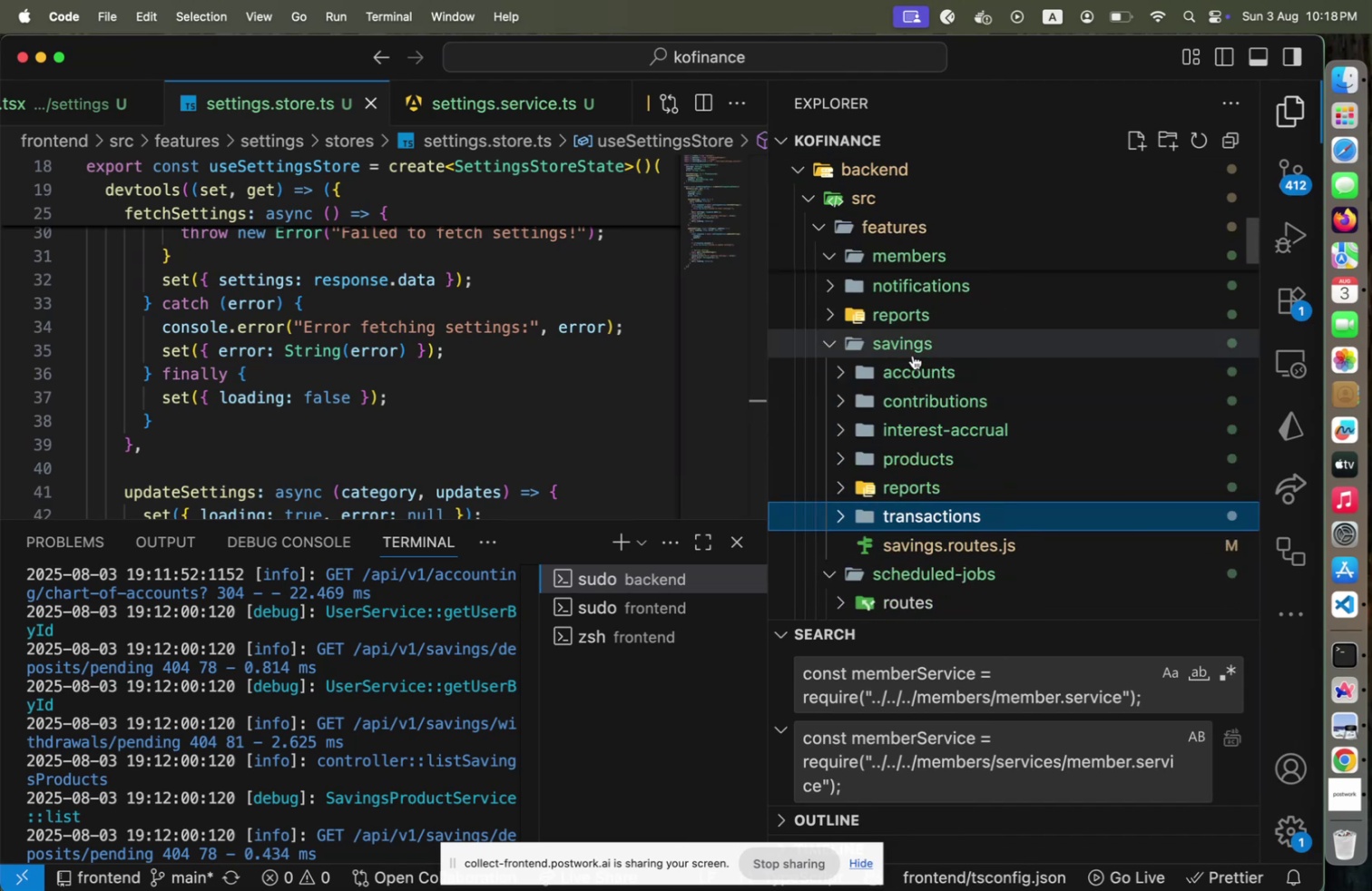 
left_click([912, 352])
 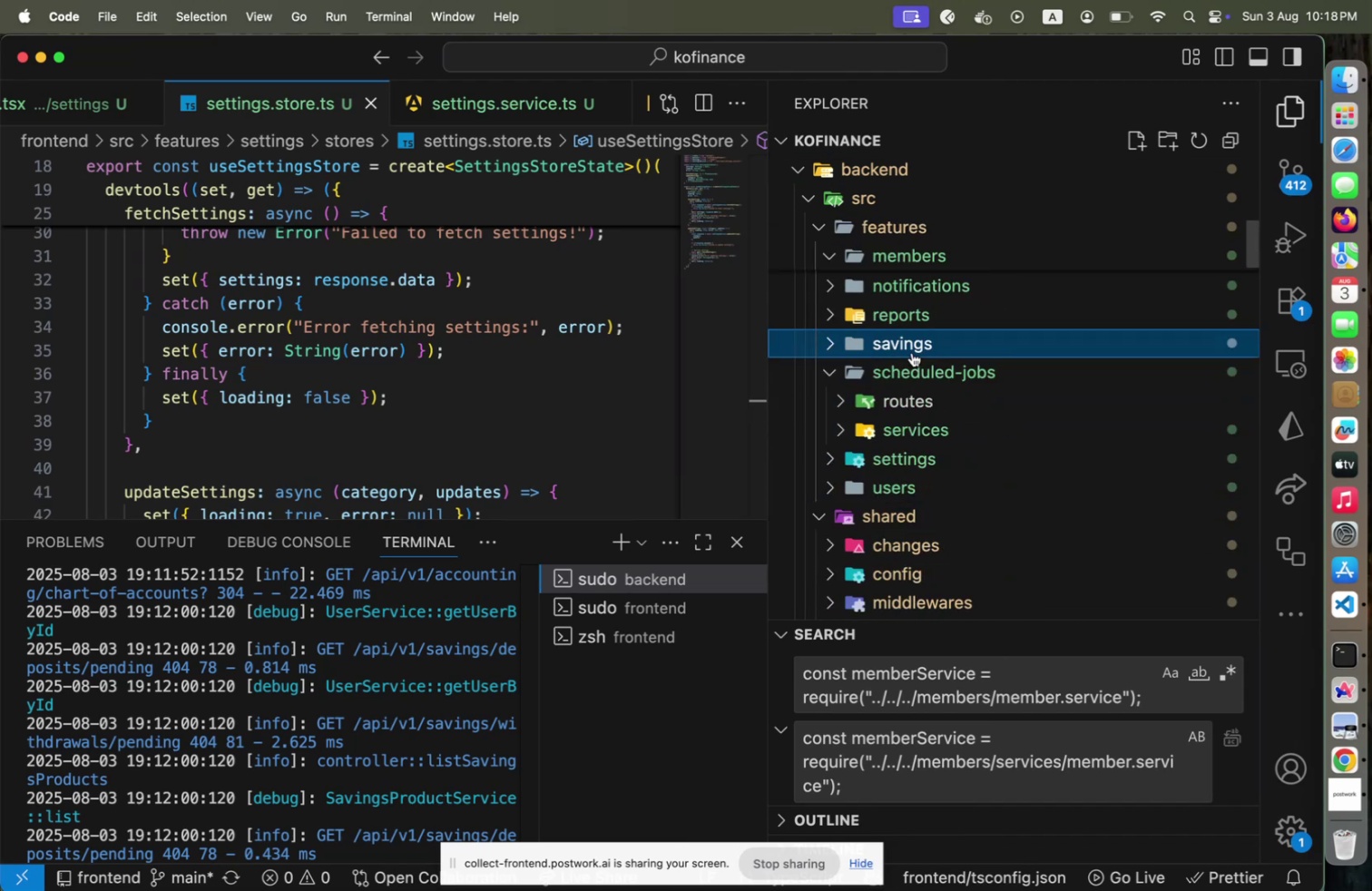 
scroll: coordinate [940, 386], scroll_direction: up, amount: 14.0
 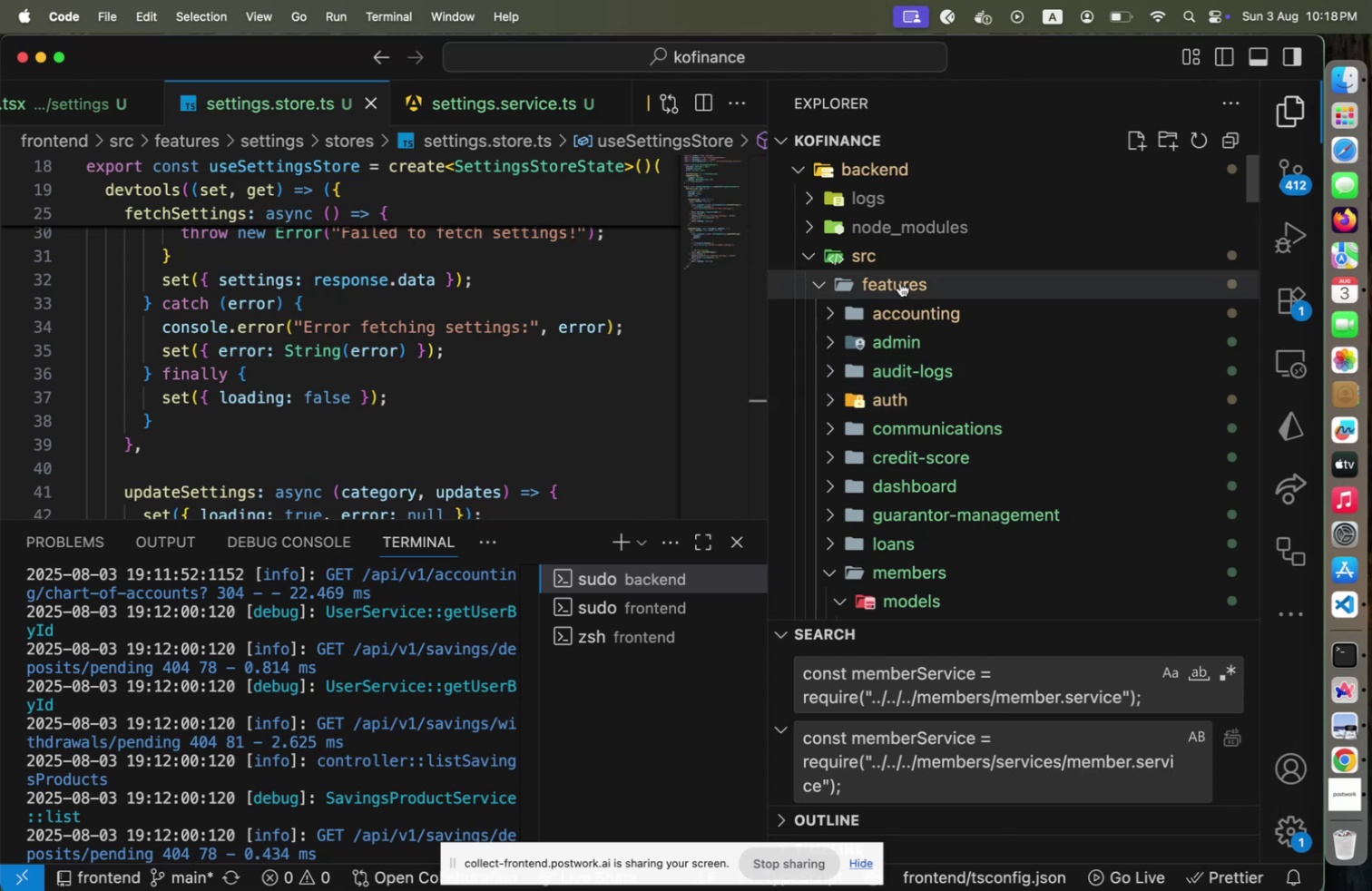 
left_click([874, 178])
 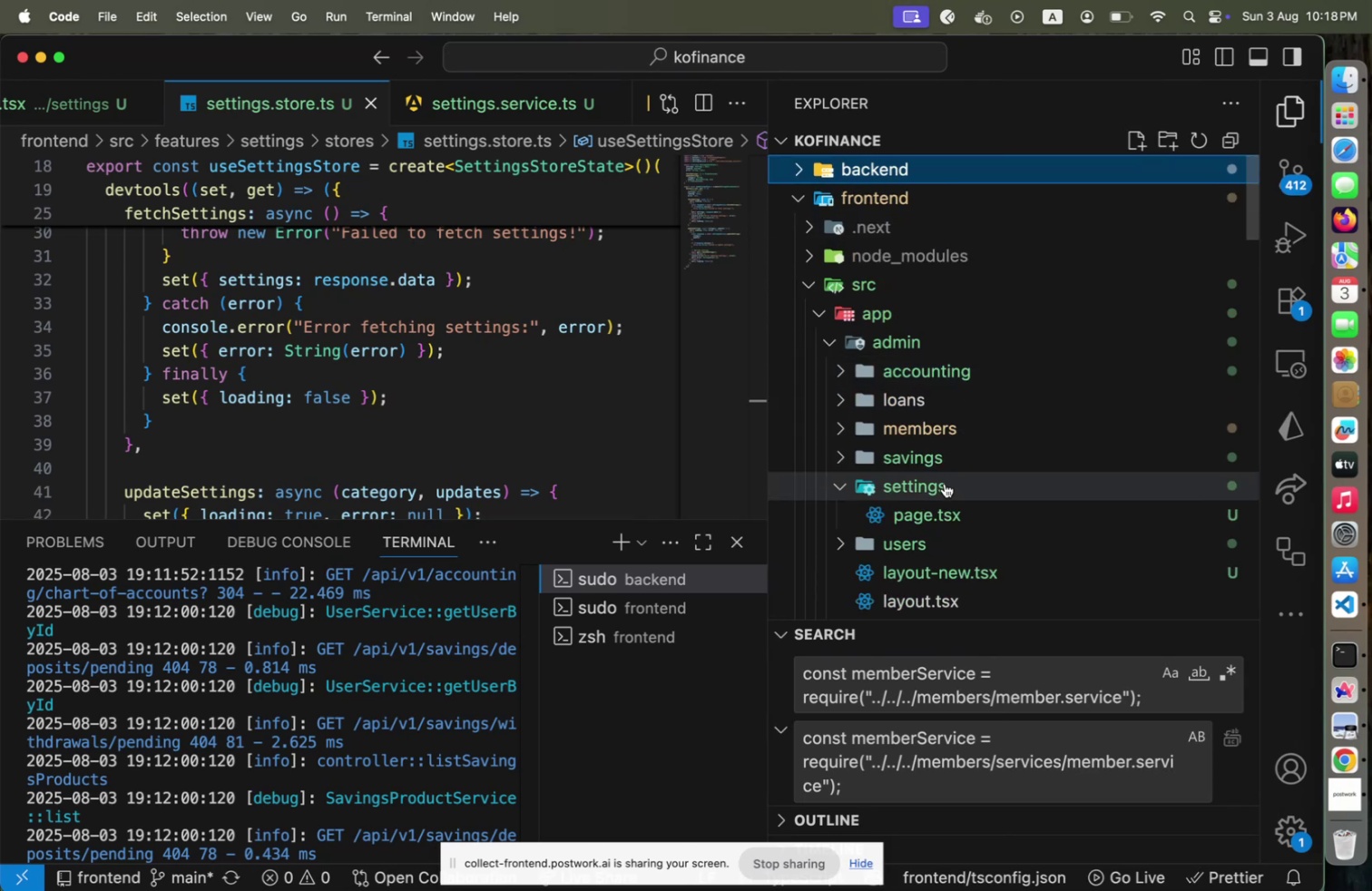 
scroll: coordinate [1002, 501], scroll_direction: down, amount: 14.0
 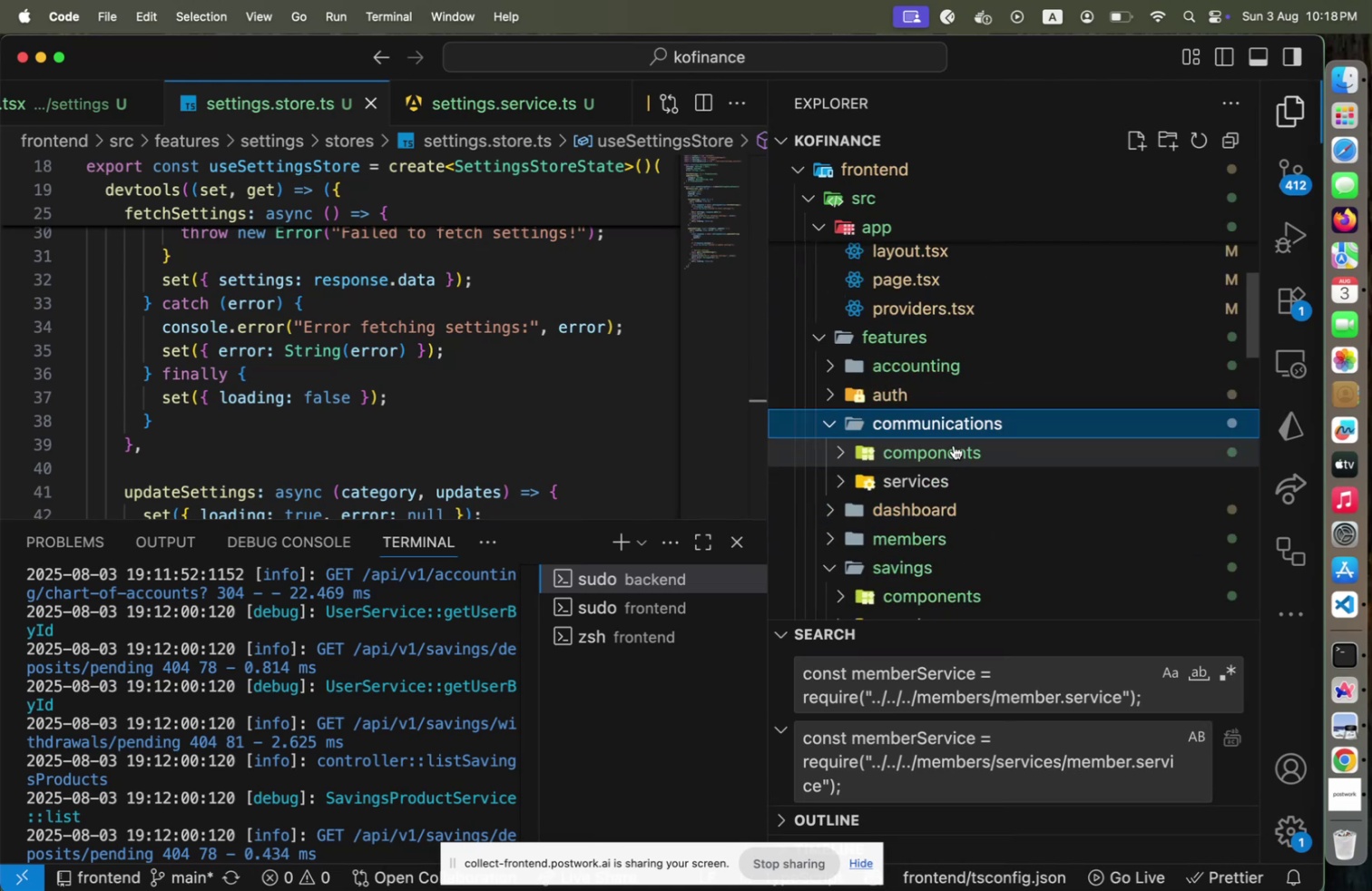 
left_click([954, 445])
 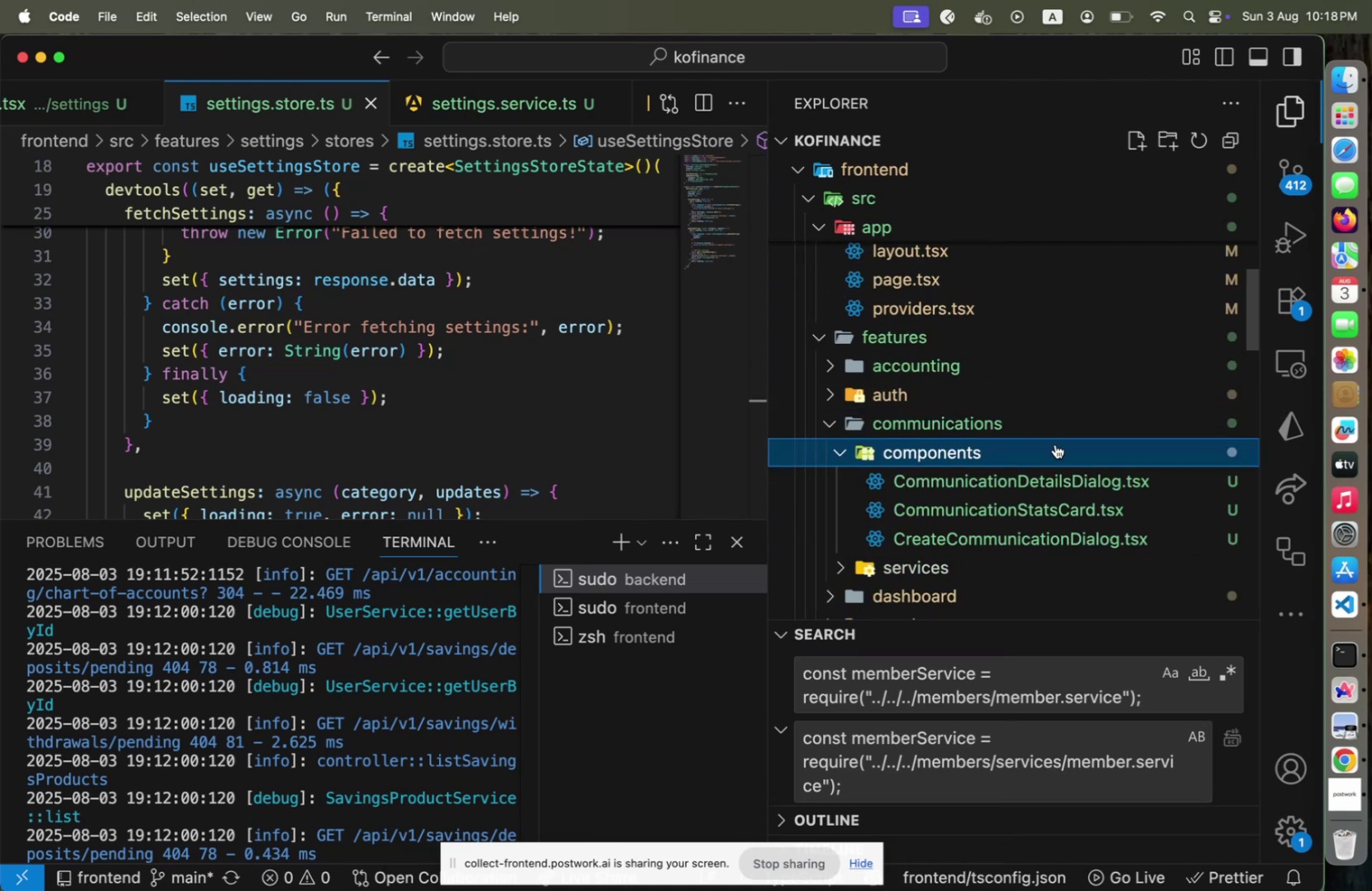 
scroll: coordinate [1055, 444], scroll_direction: down, amount: 2.0
 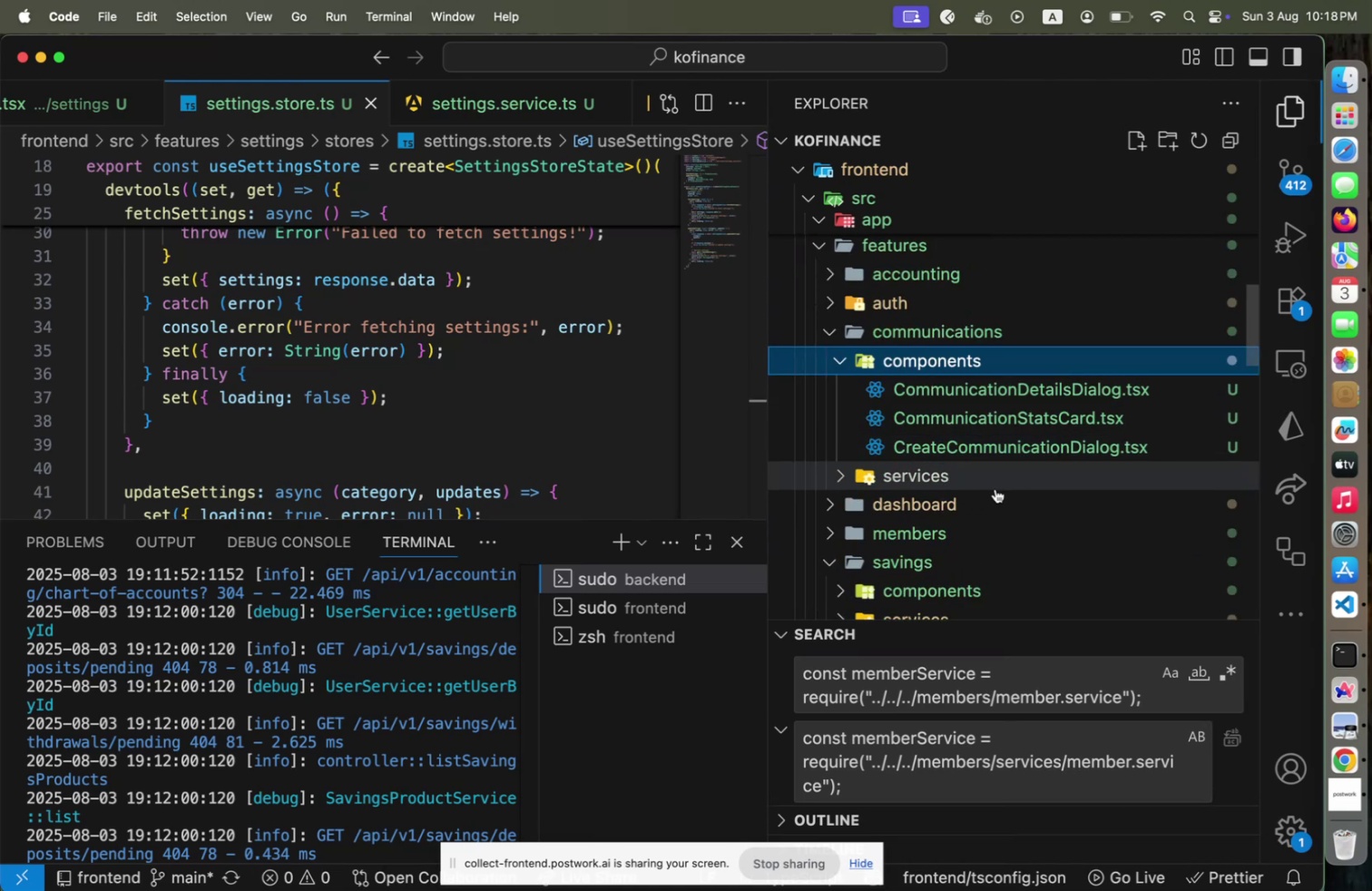 
left_click([995, 488])
 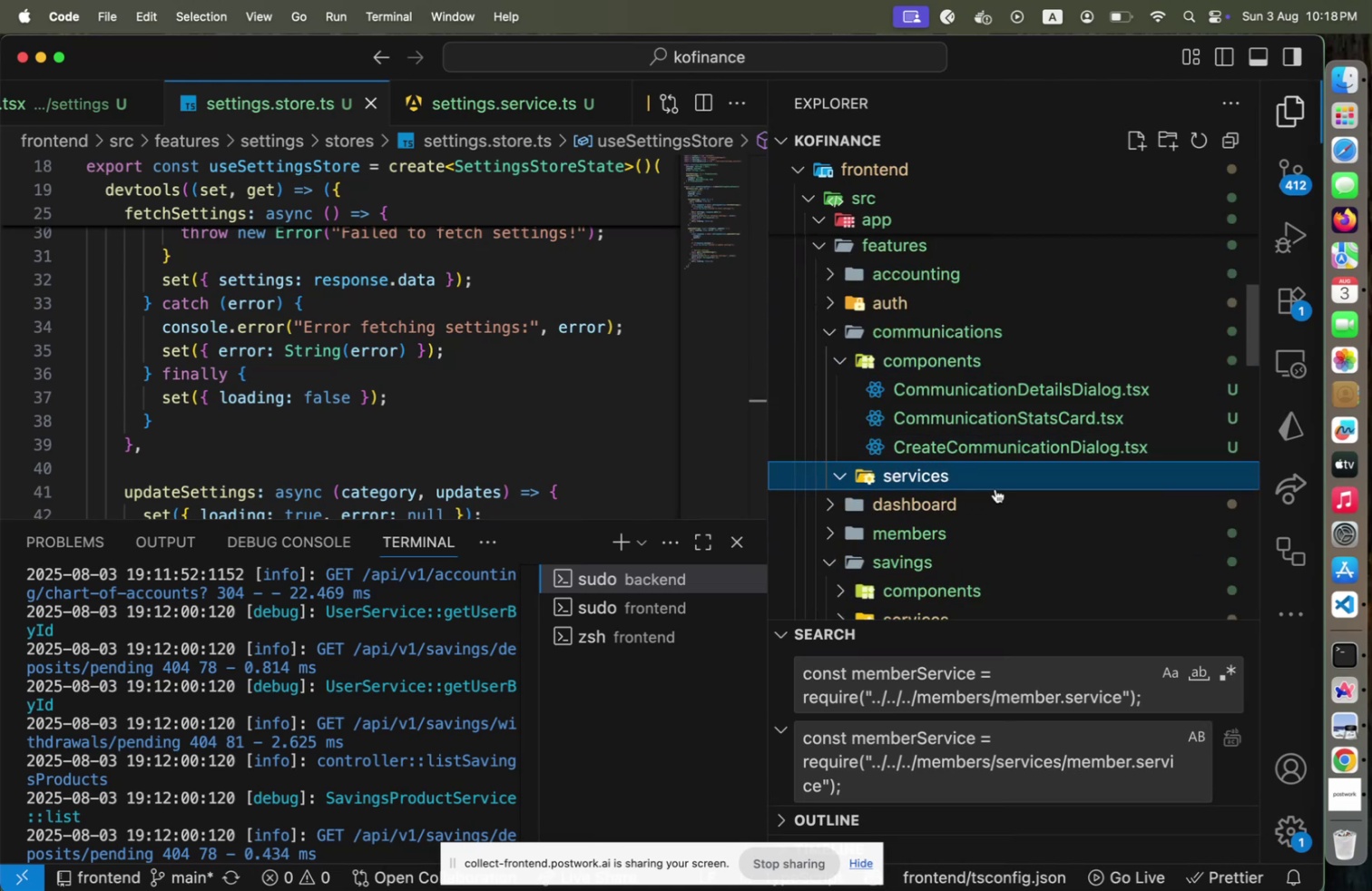 
left_click([995, 488])
 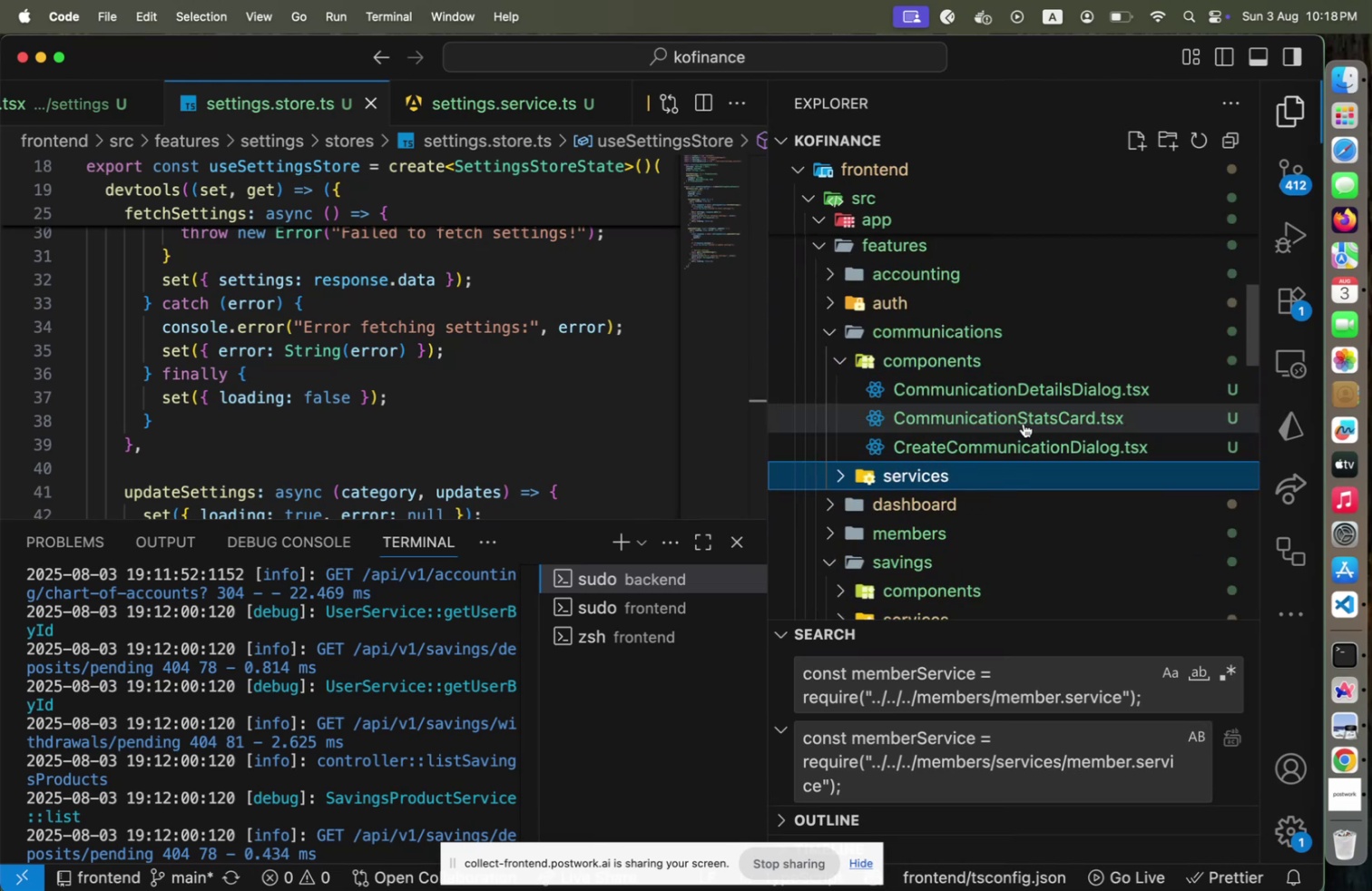 
mouse_move([984, 335])
 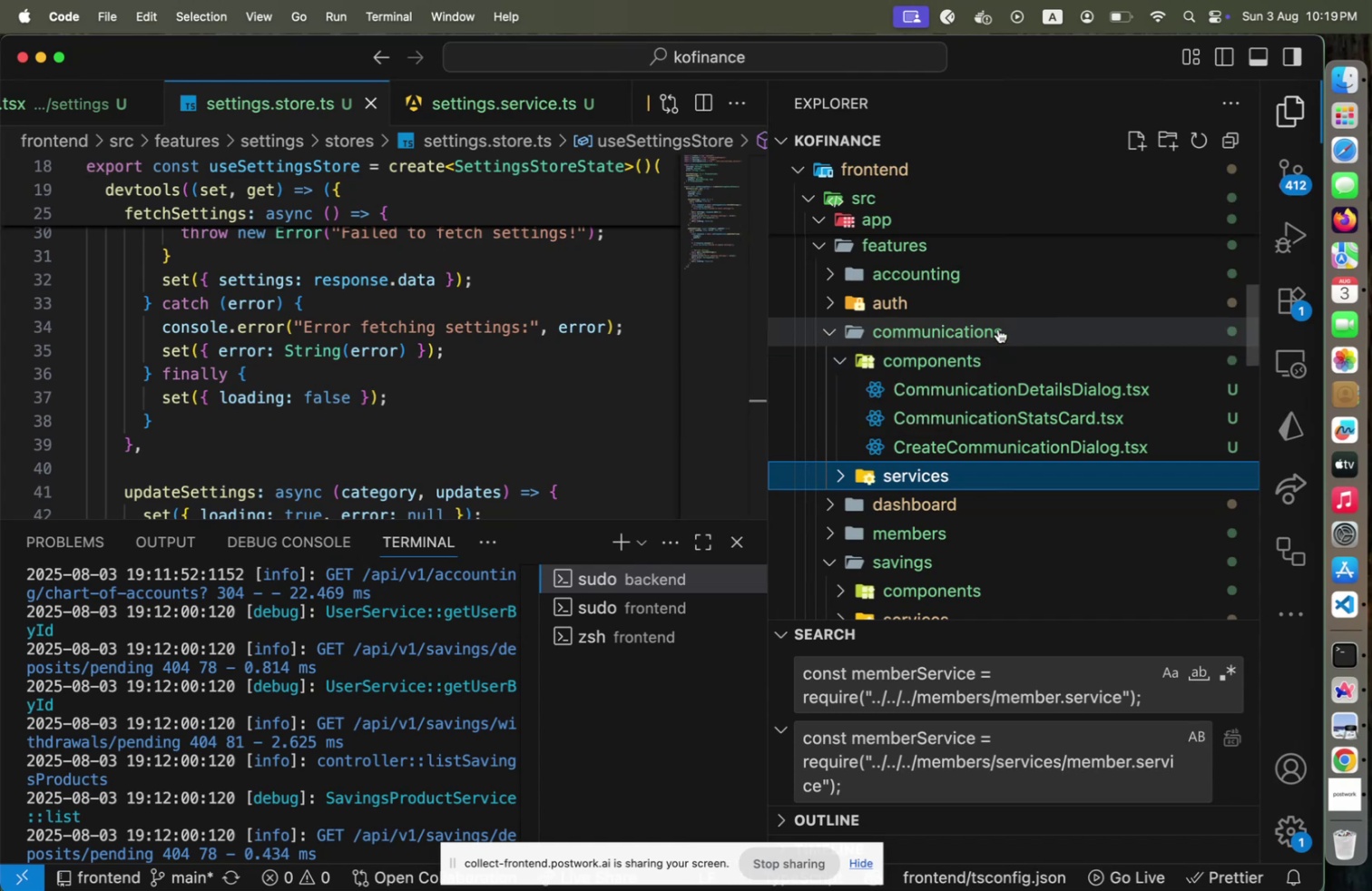 
mouse_move([990, 374])
 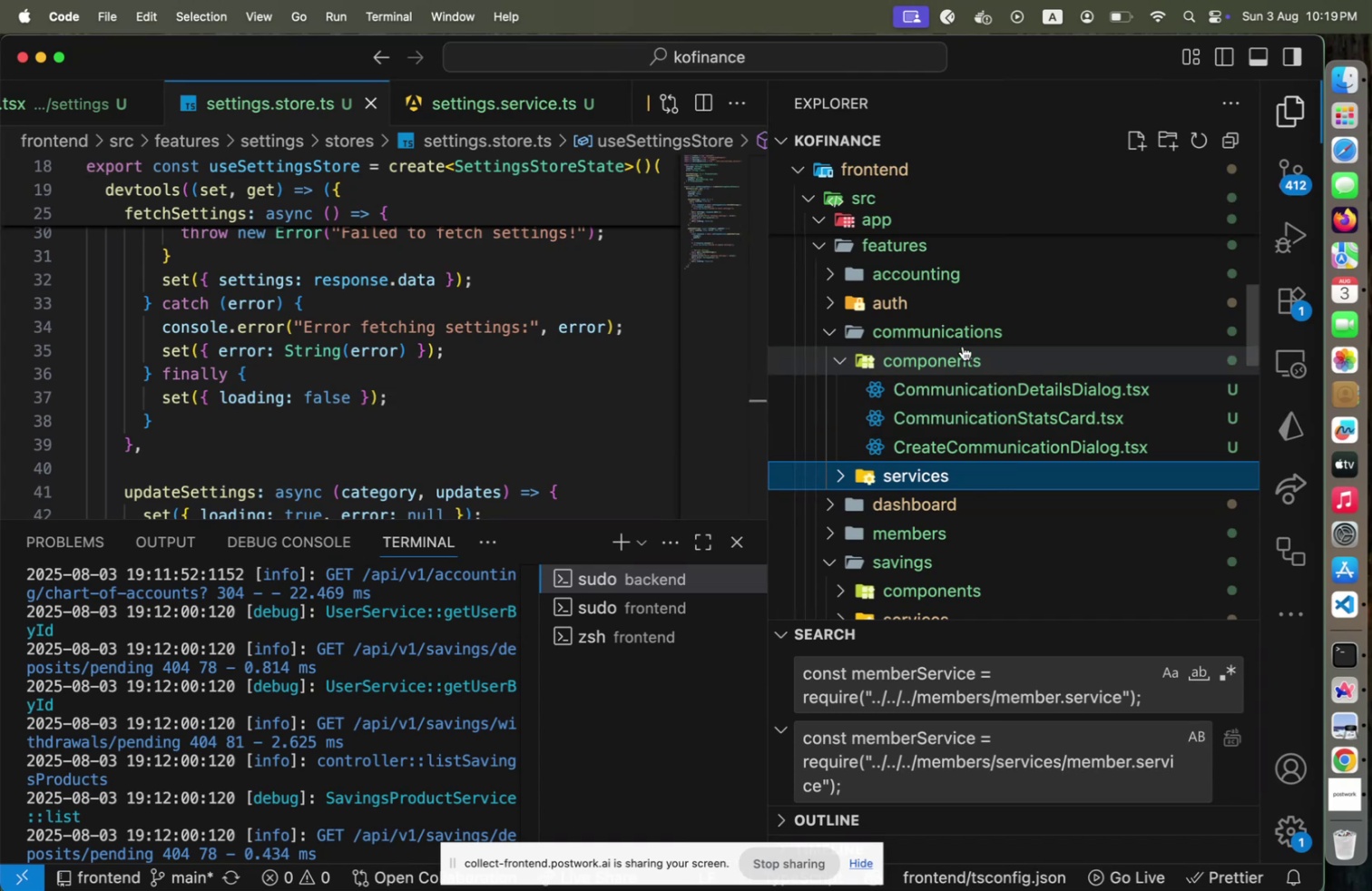 
left_click([963, 338])
 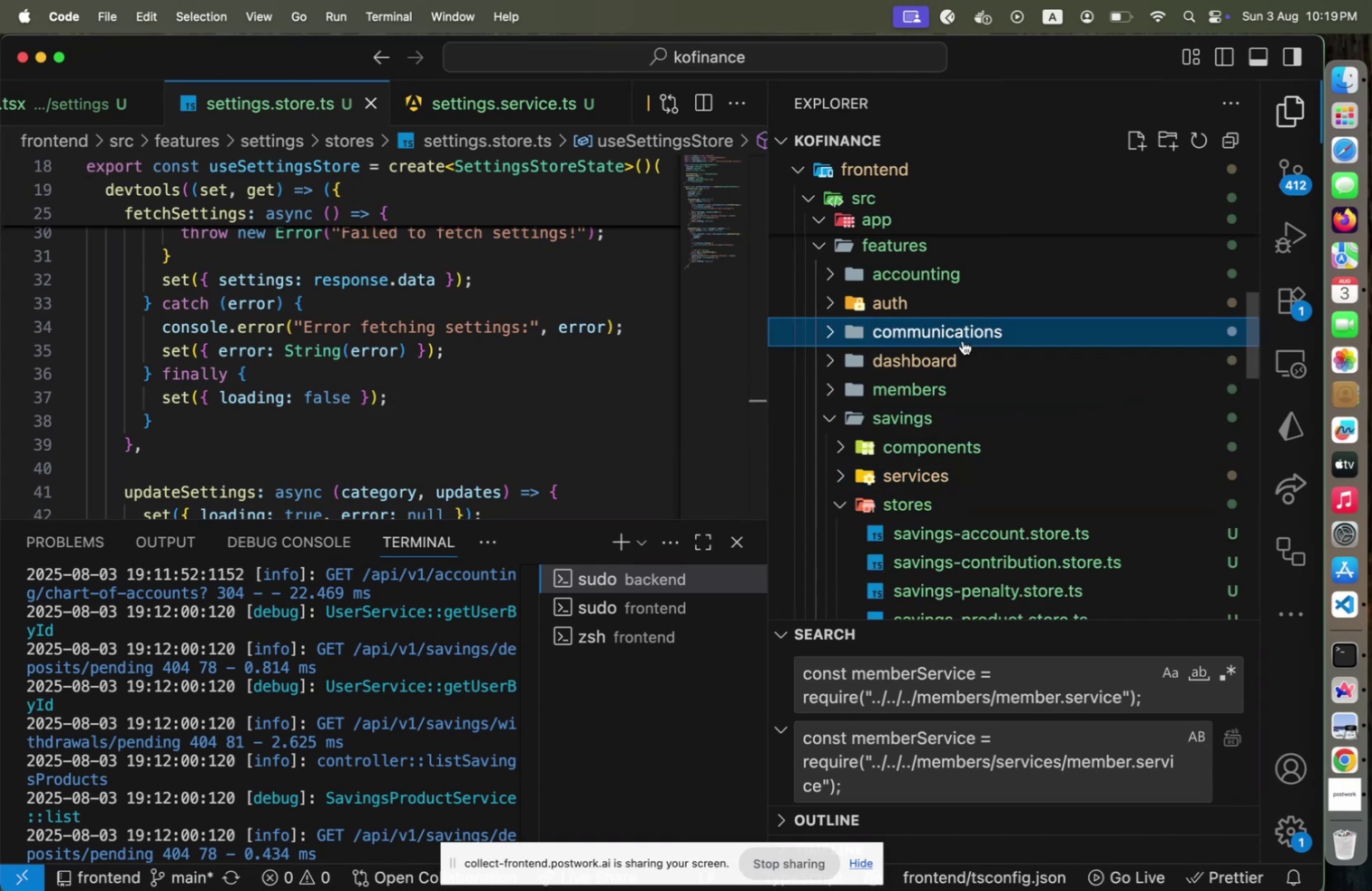 
scroll: coordinate [968, 366], scroll_direction: up, amount: 1.0
 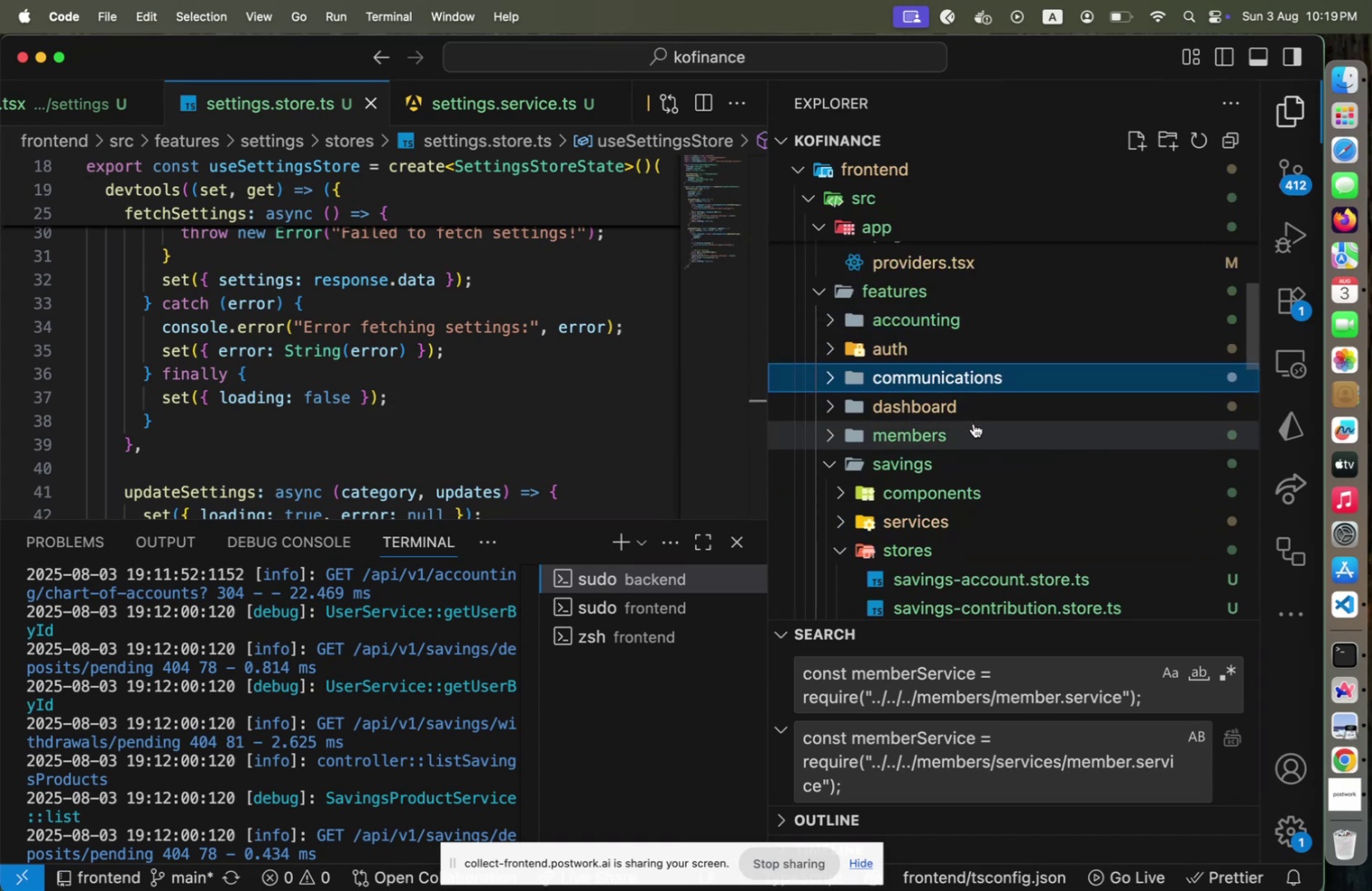 
left_click([976, 451])
 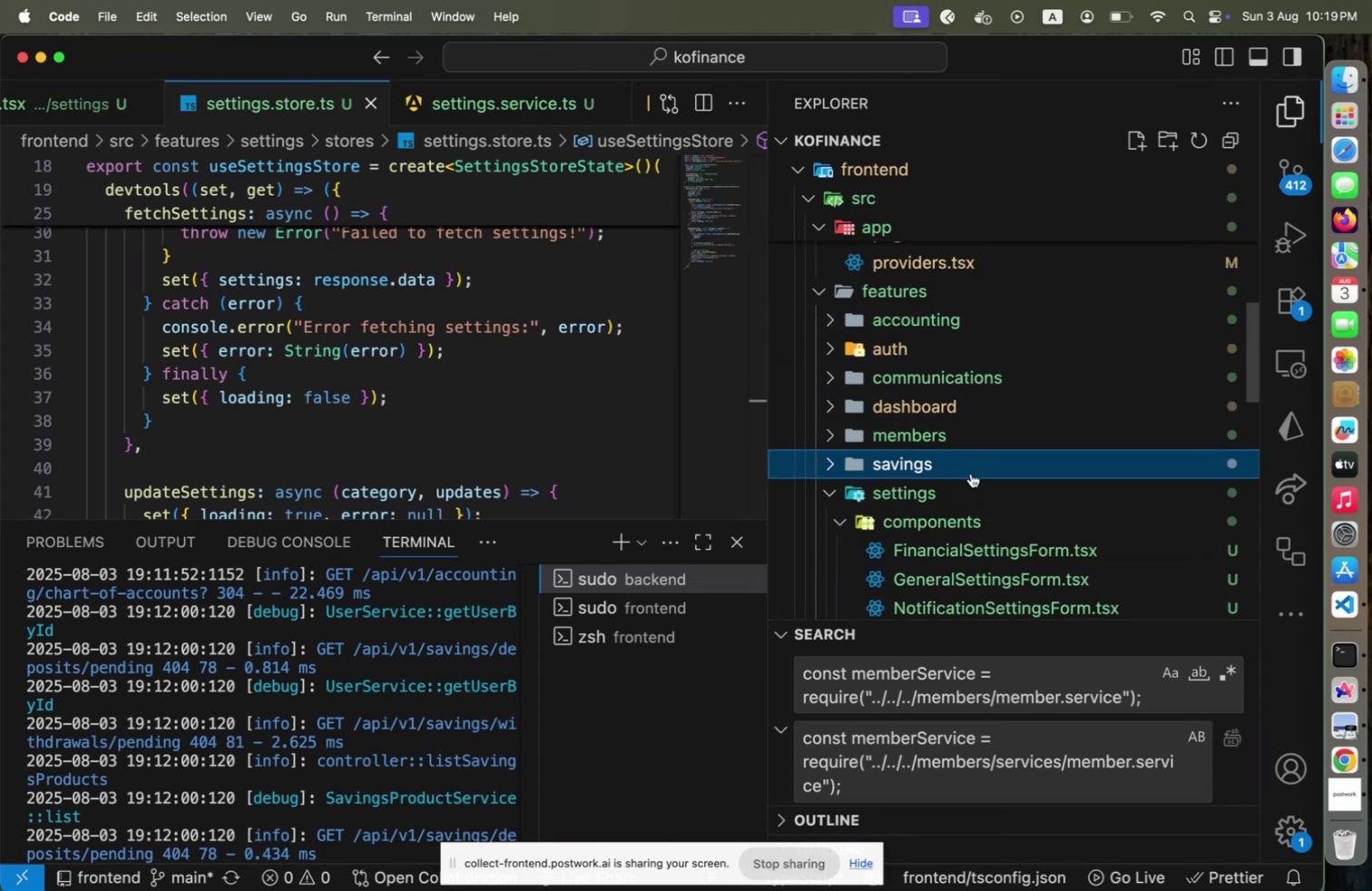 
left_click([962, 491])
 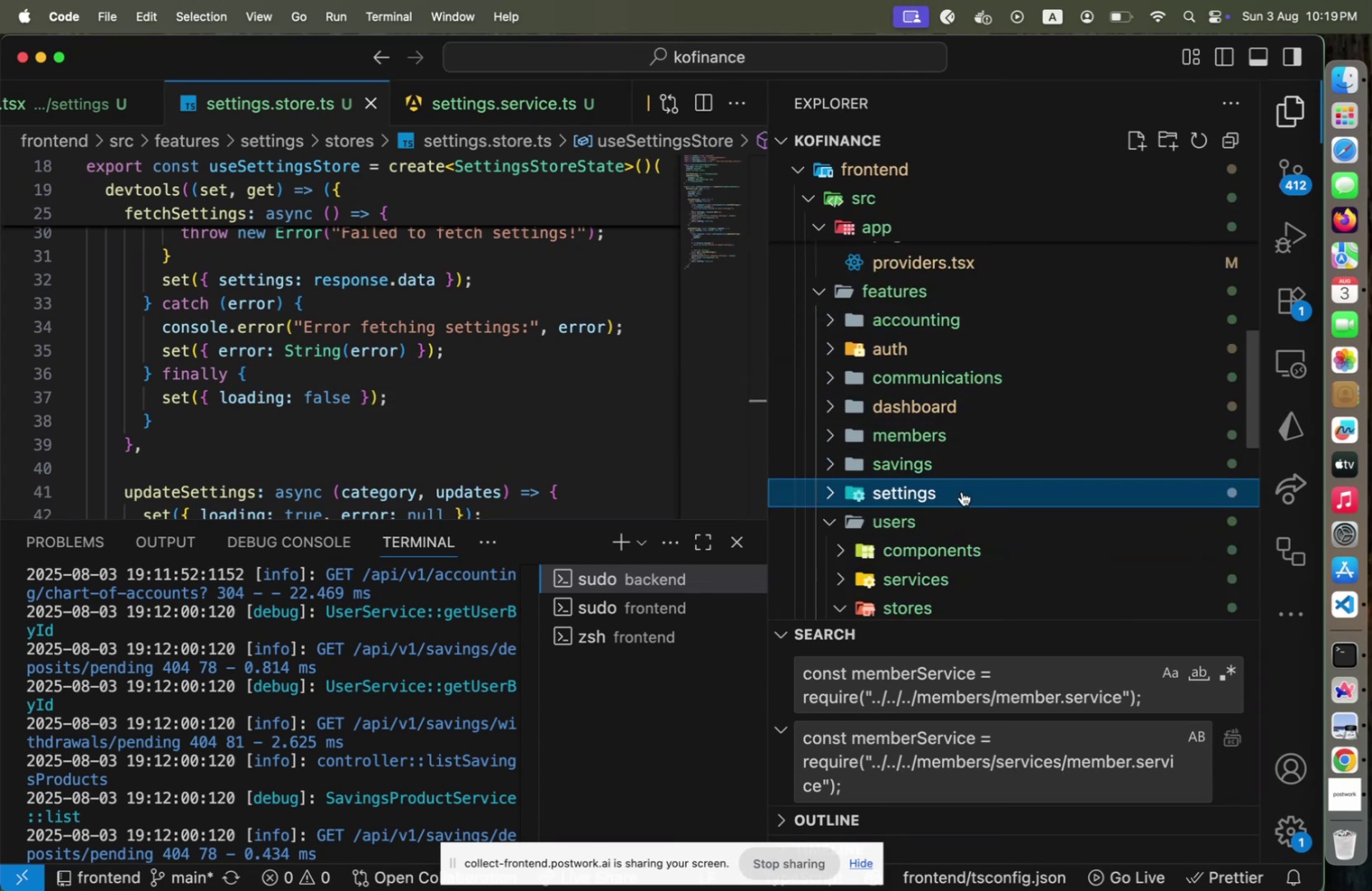 
scroll: coordinate [962, 491], scroll_direction: down, amount: 1.0
 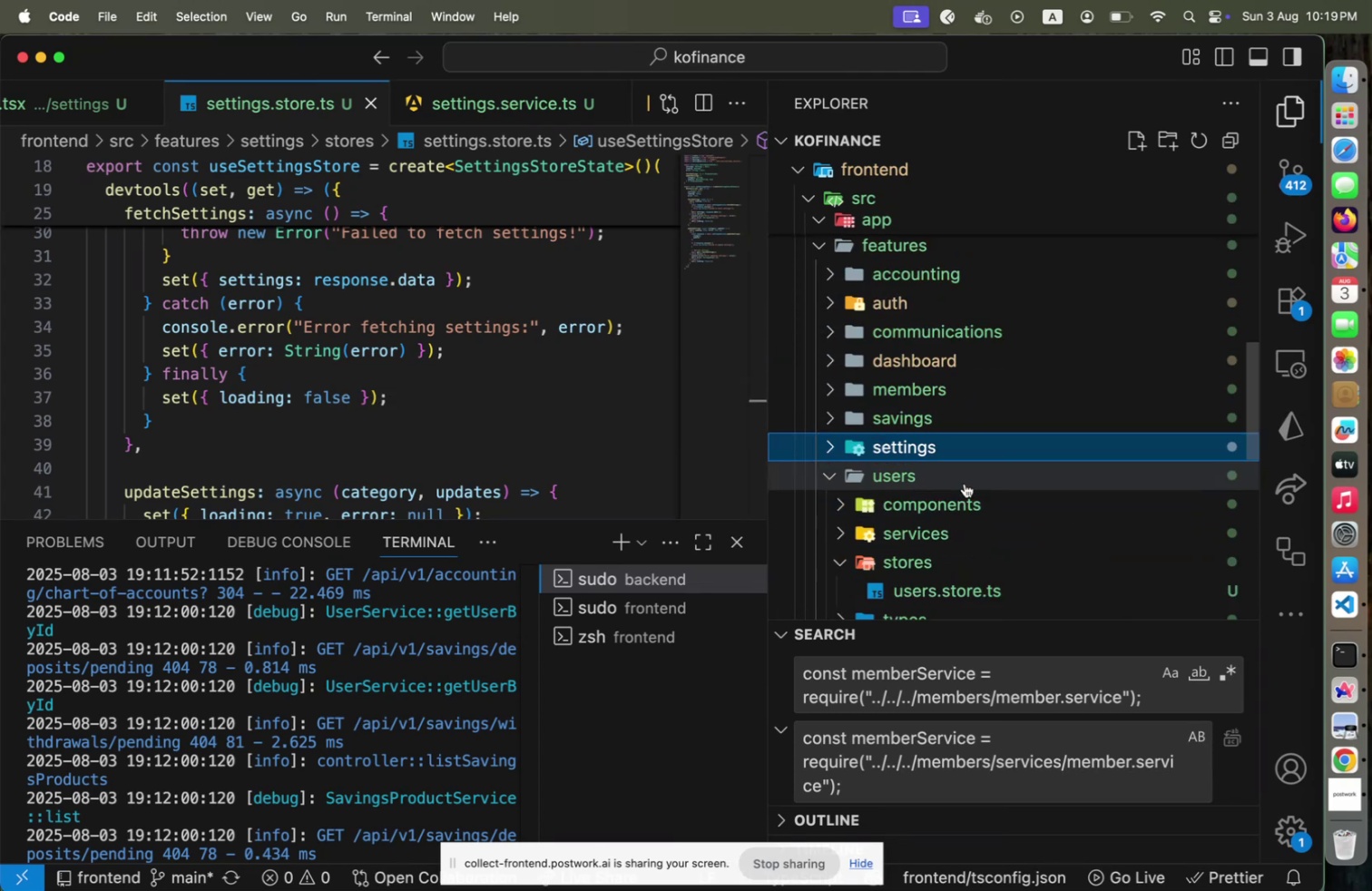 
left_click([965, 480])
 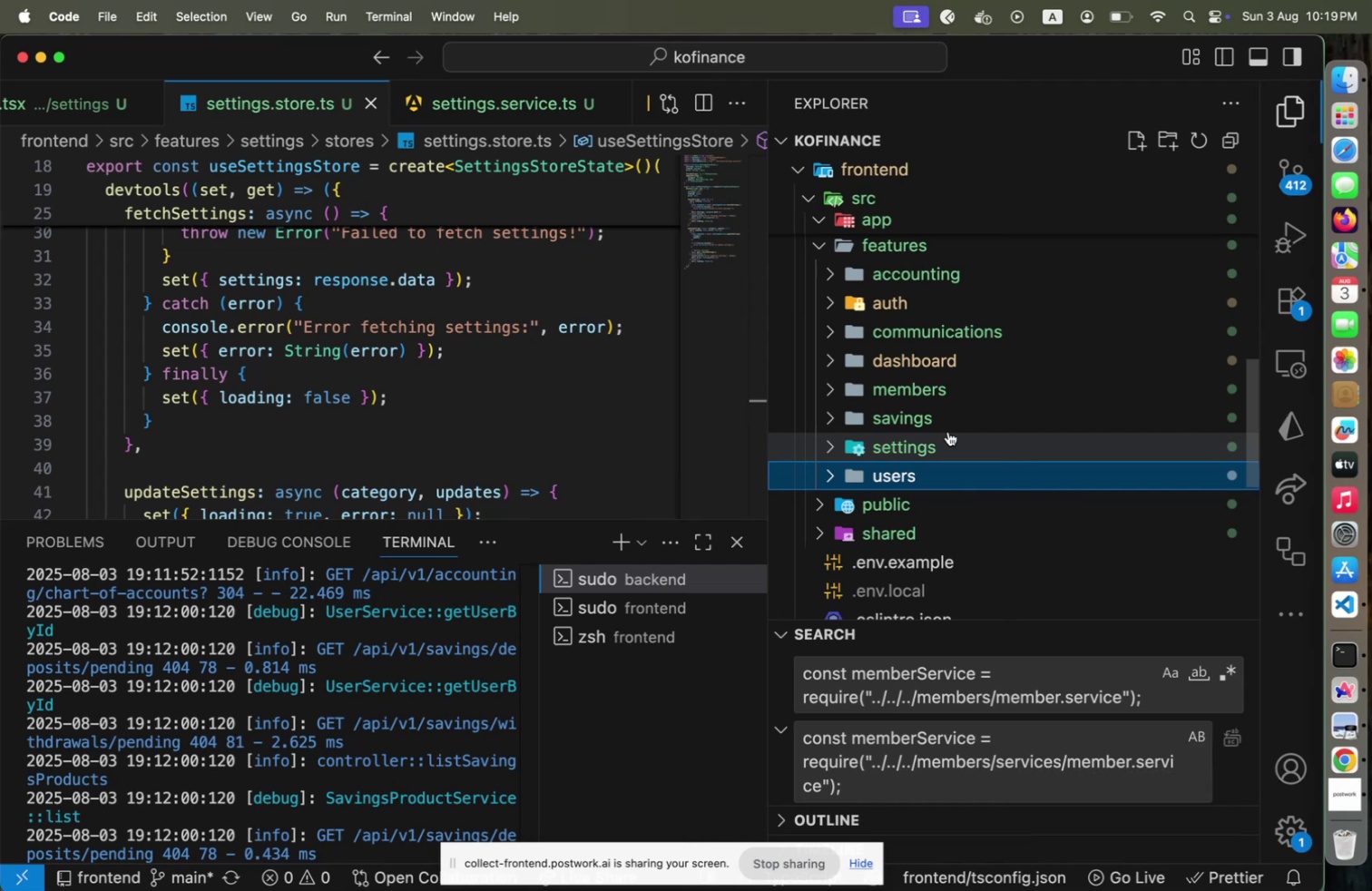 
scroll: coordinate [948, 431], scroll_direction: up, amount: 19.0
 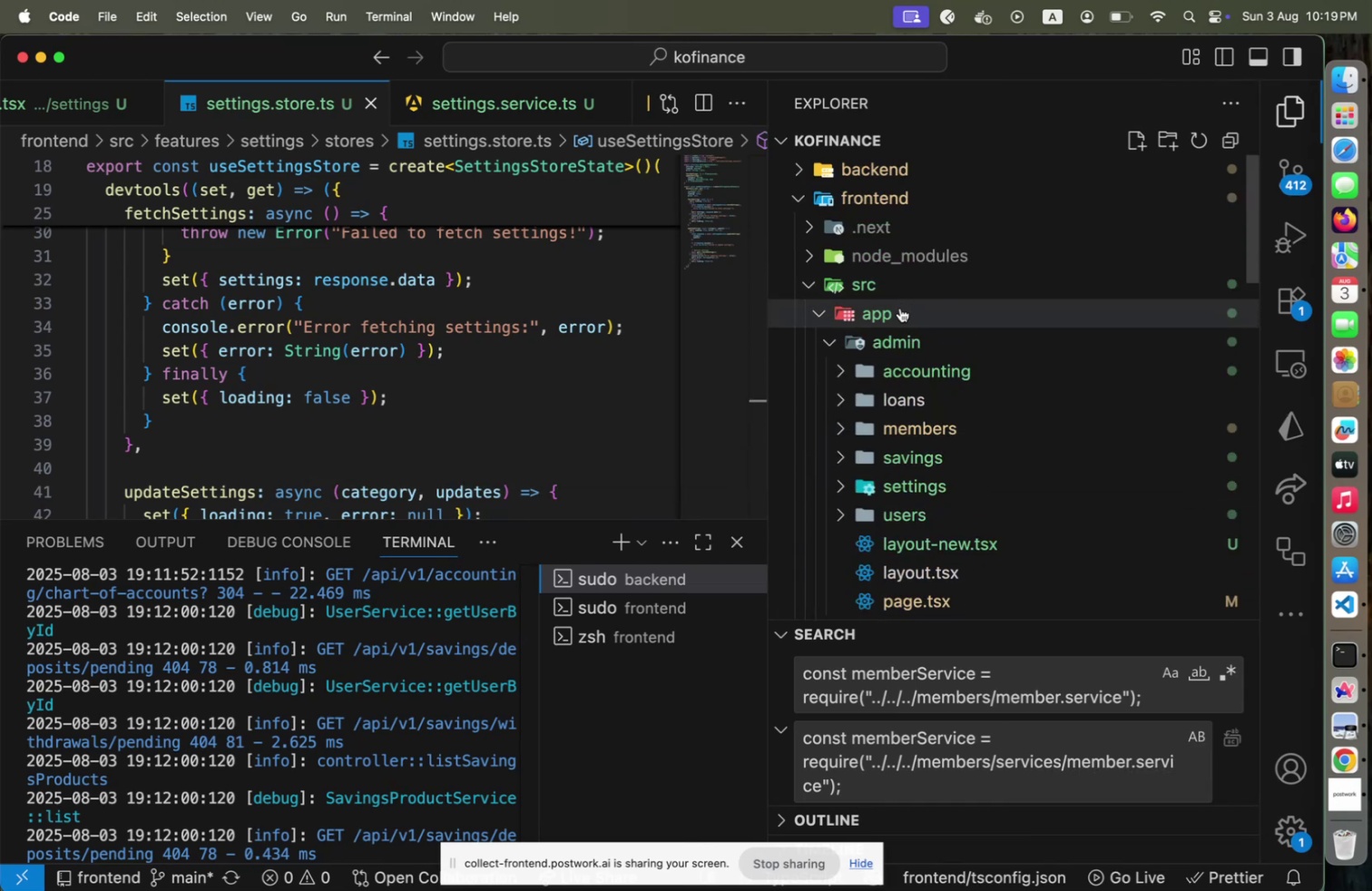 
left_click([900, 332])
 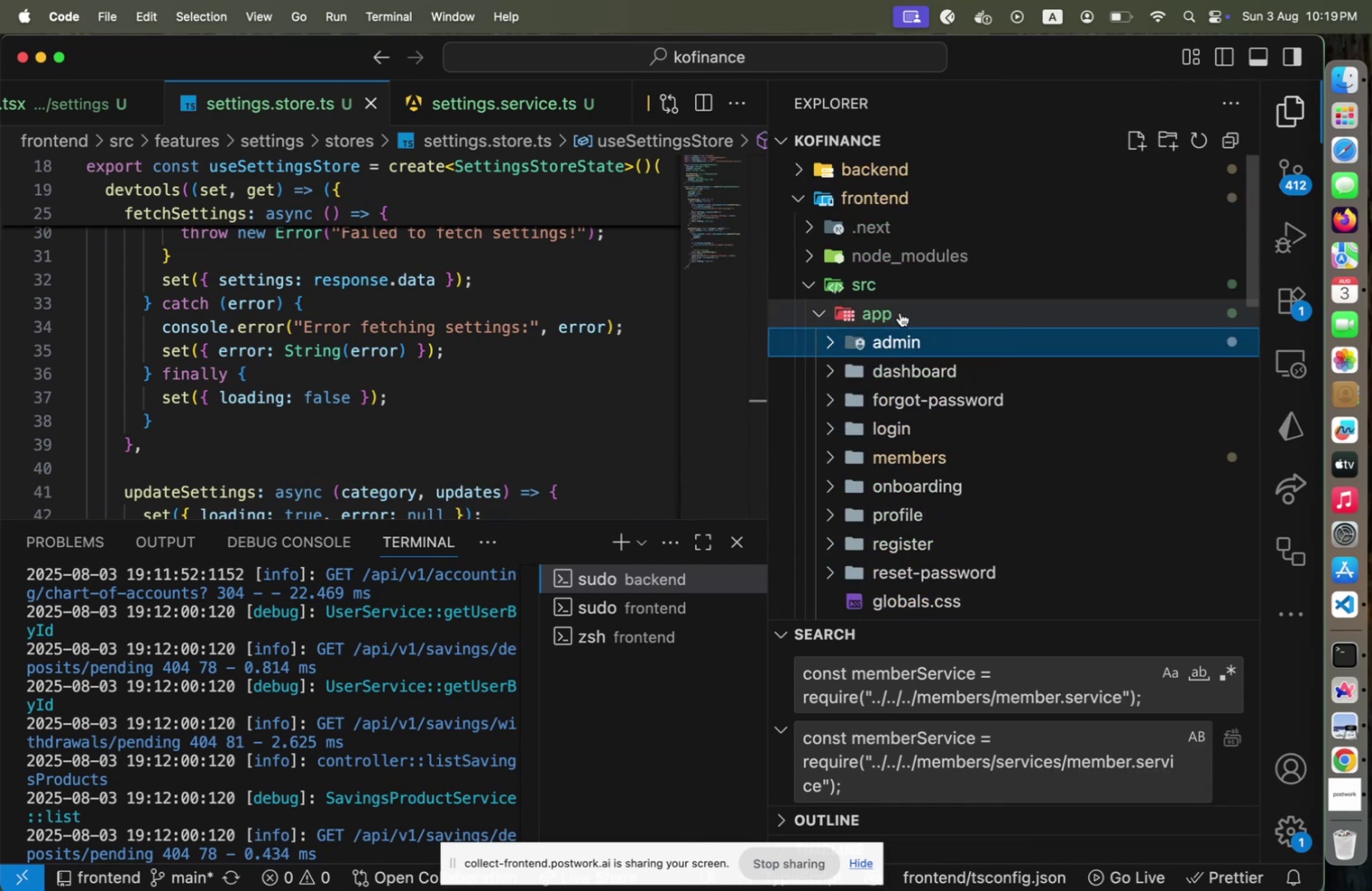 
left_click([900, 311])
 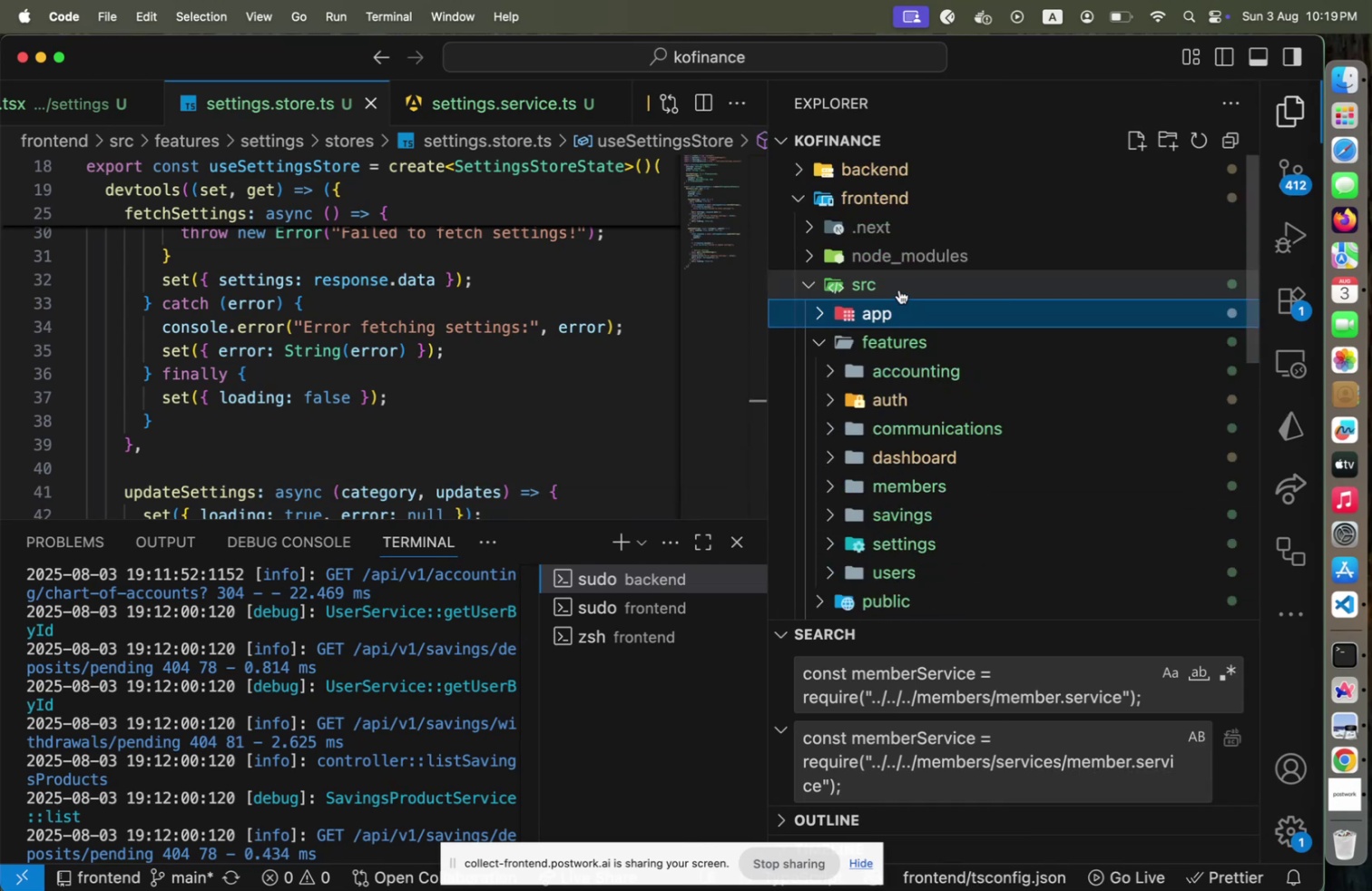 
left_click([899, 289])
 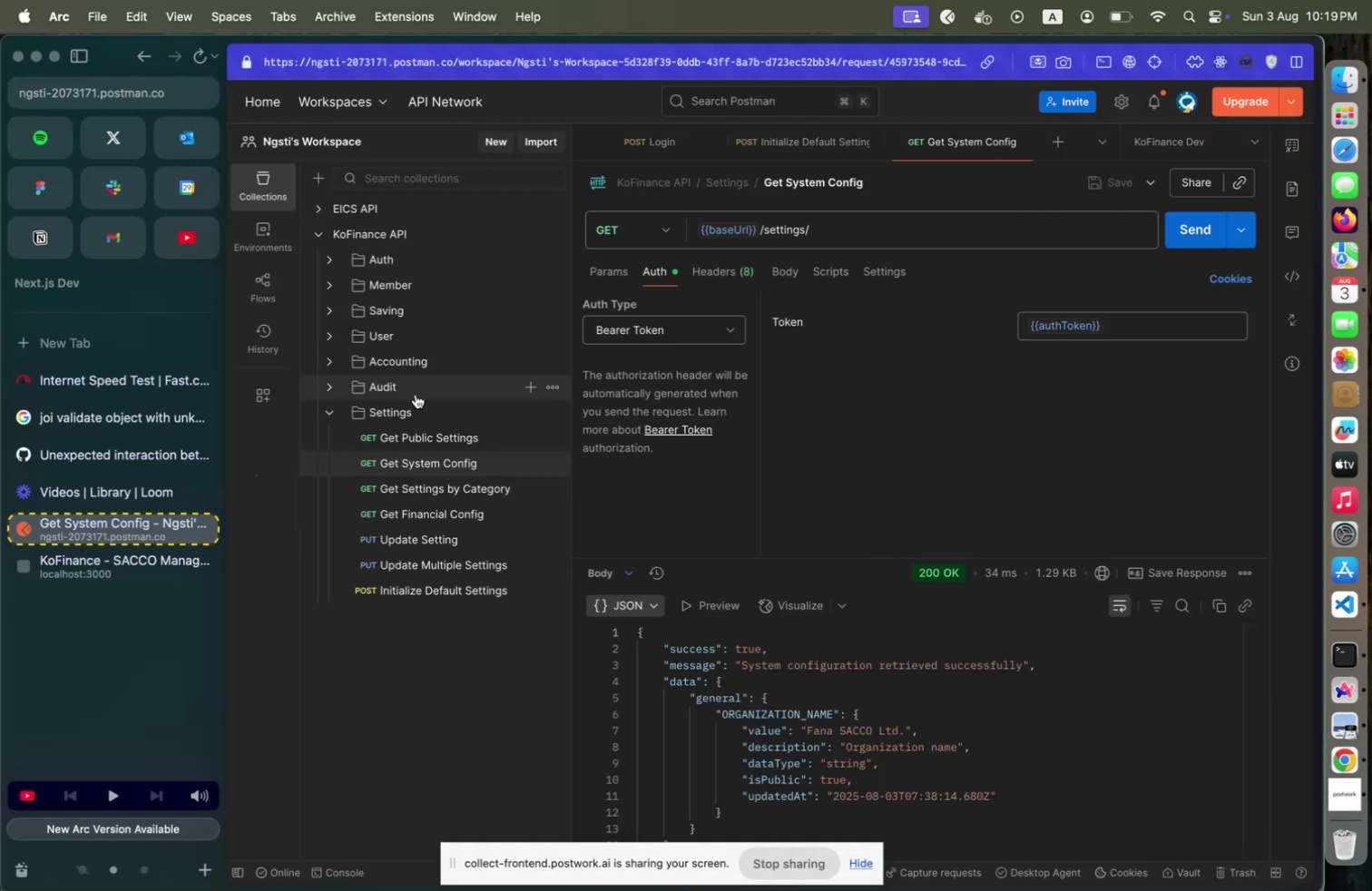 
left_click([332, 414])
 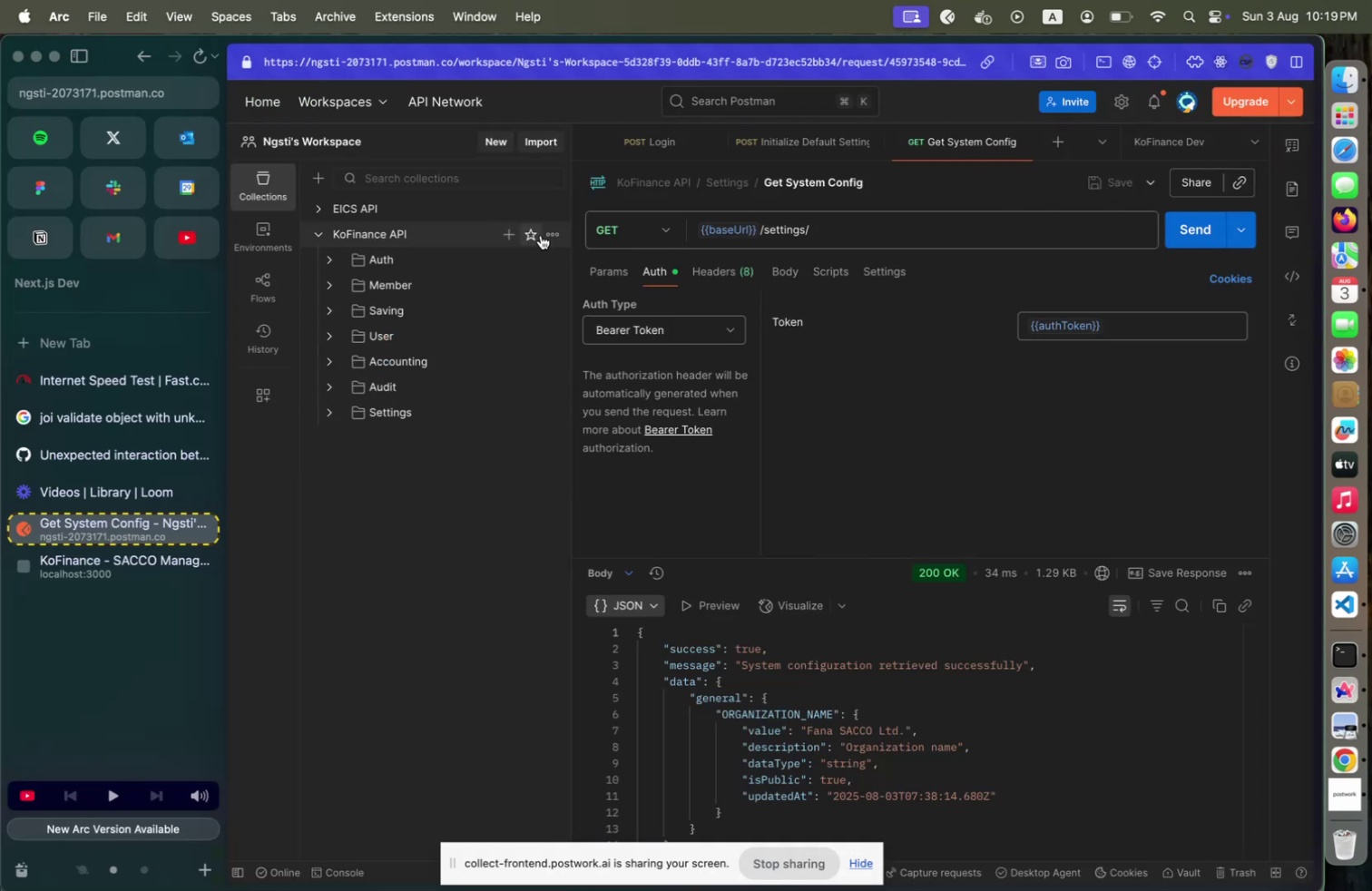 
left_click([548, 234])
 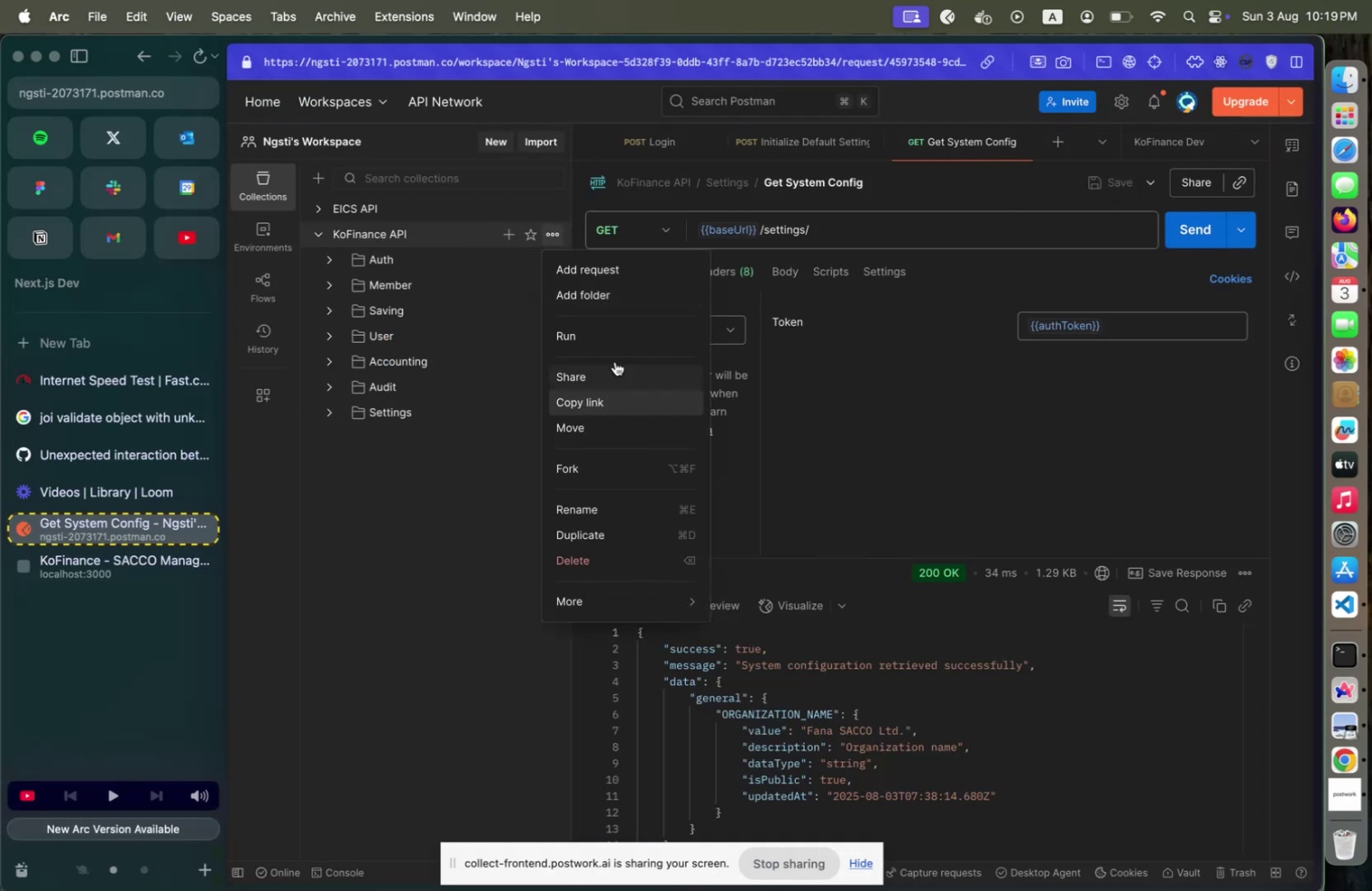 
left_click([599, 287])
 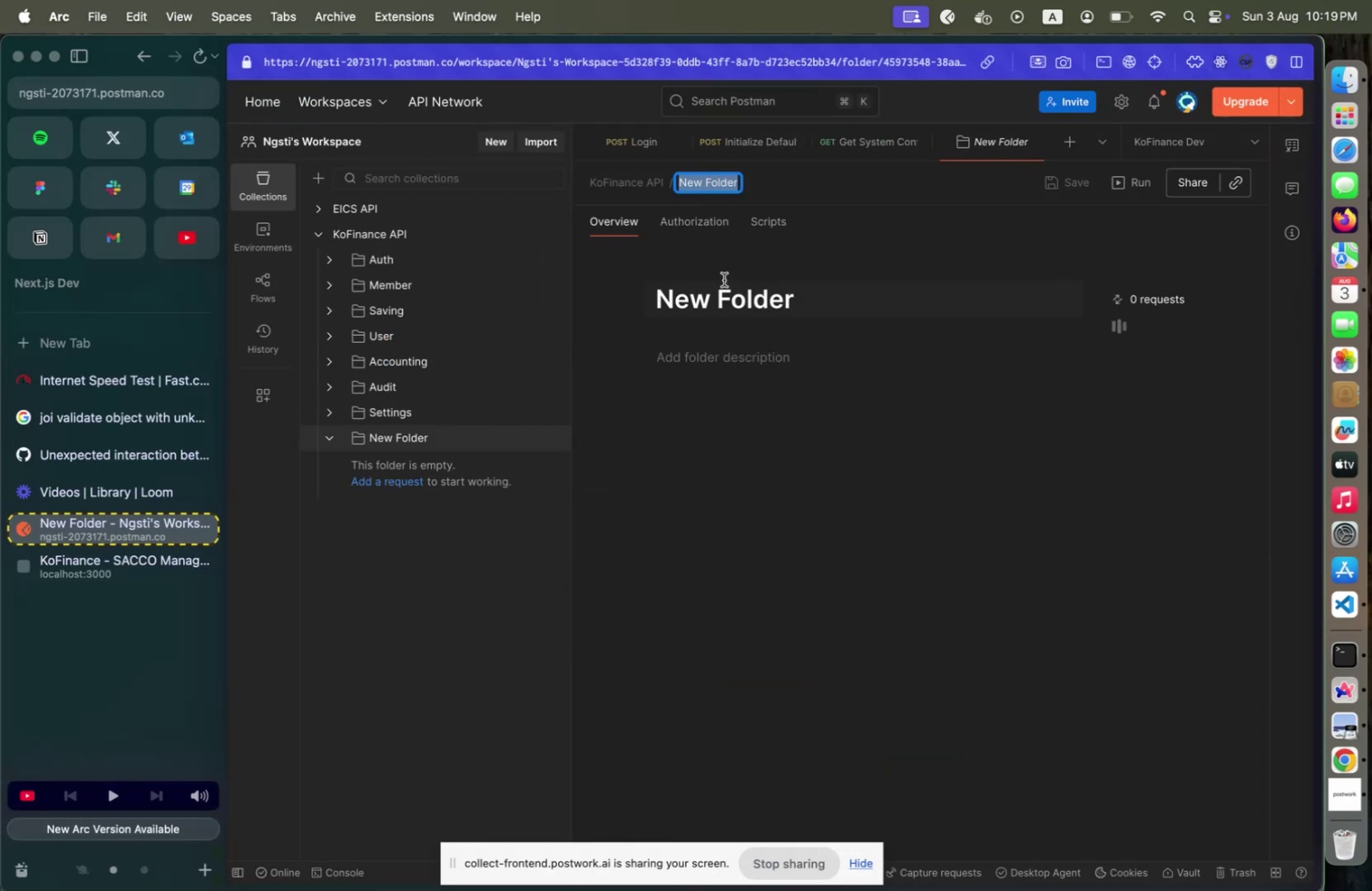 
type(Communication)
 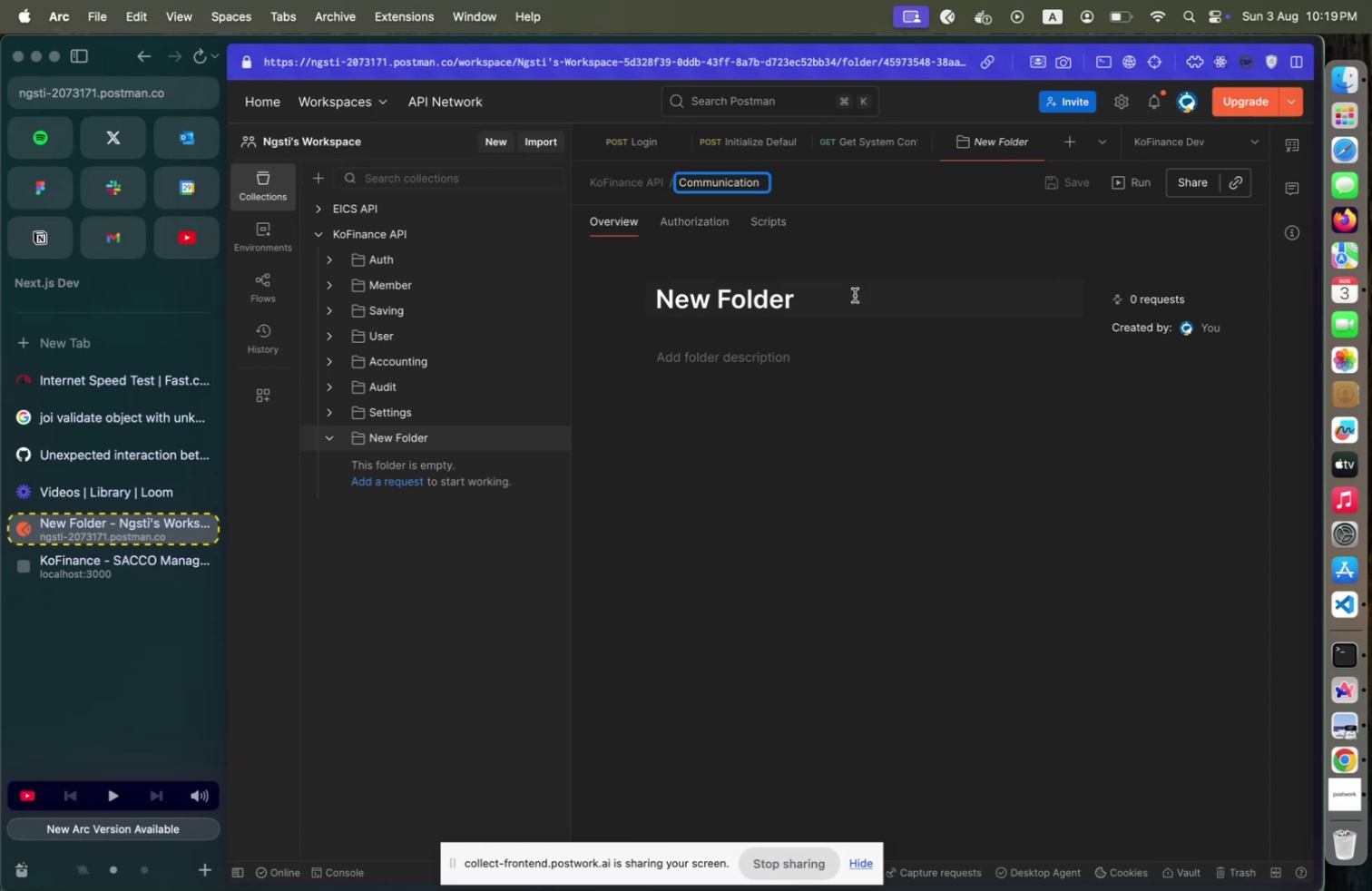 
left_click([935, 424])
 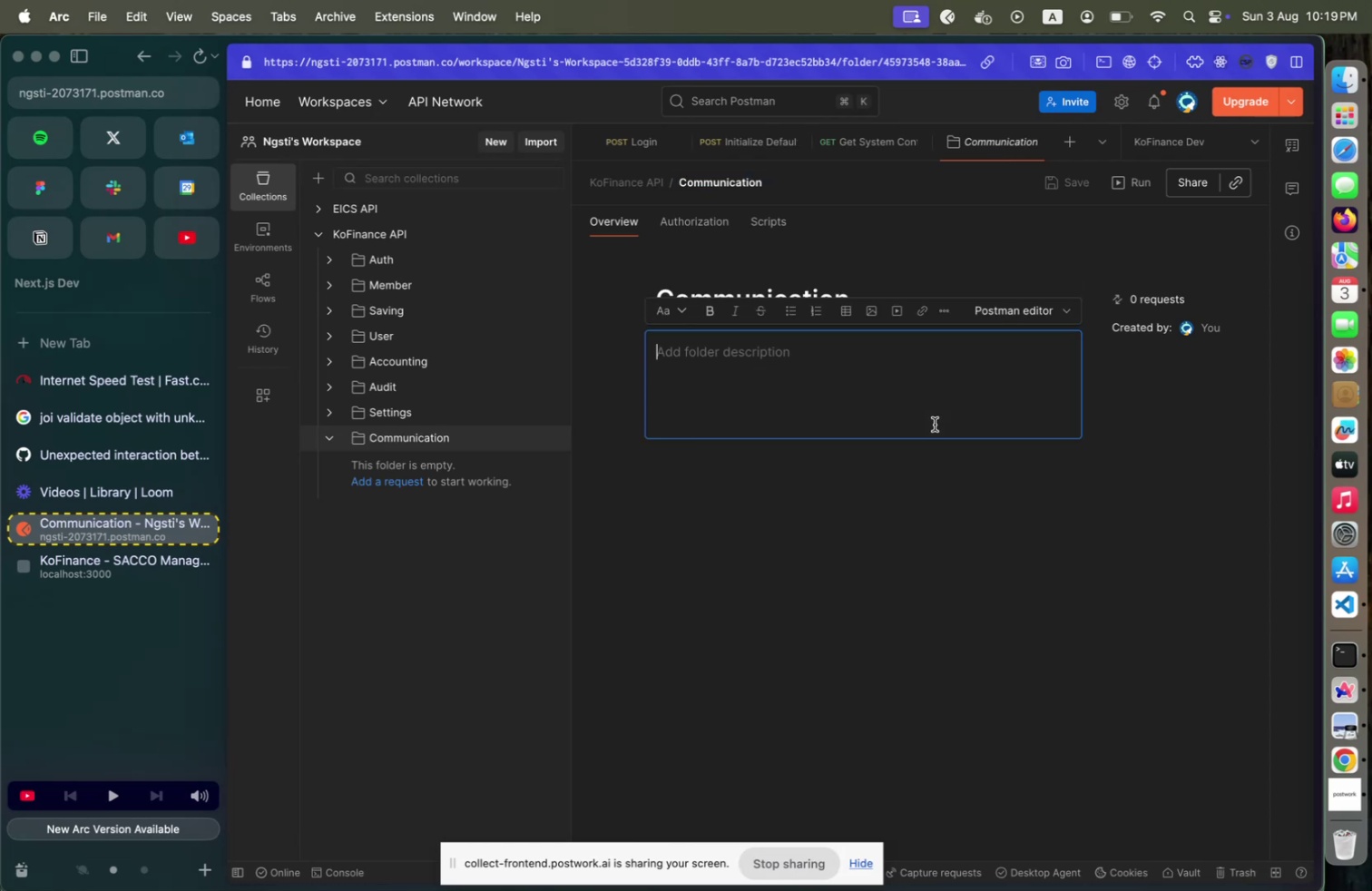 
wait(6.25)
 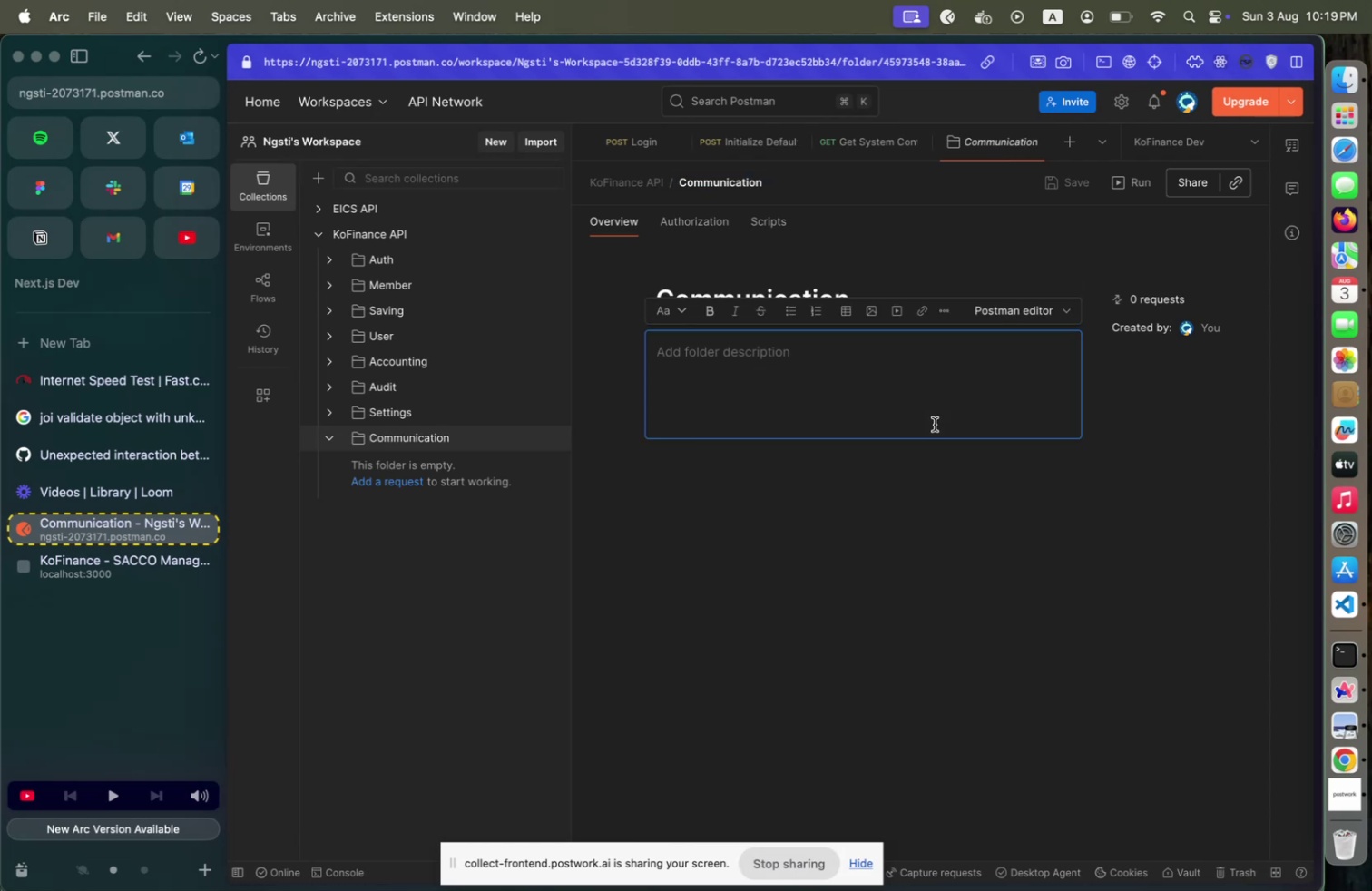 
type(Communications management )
 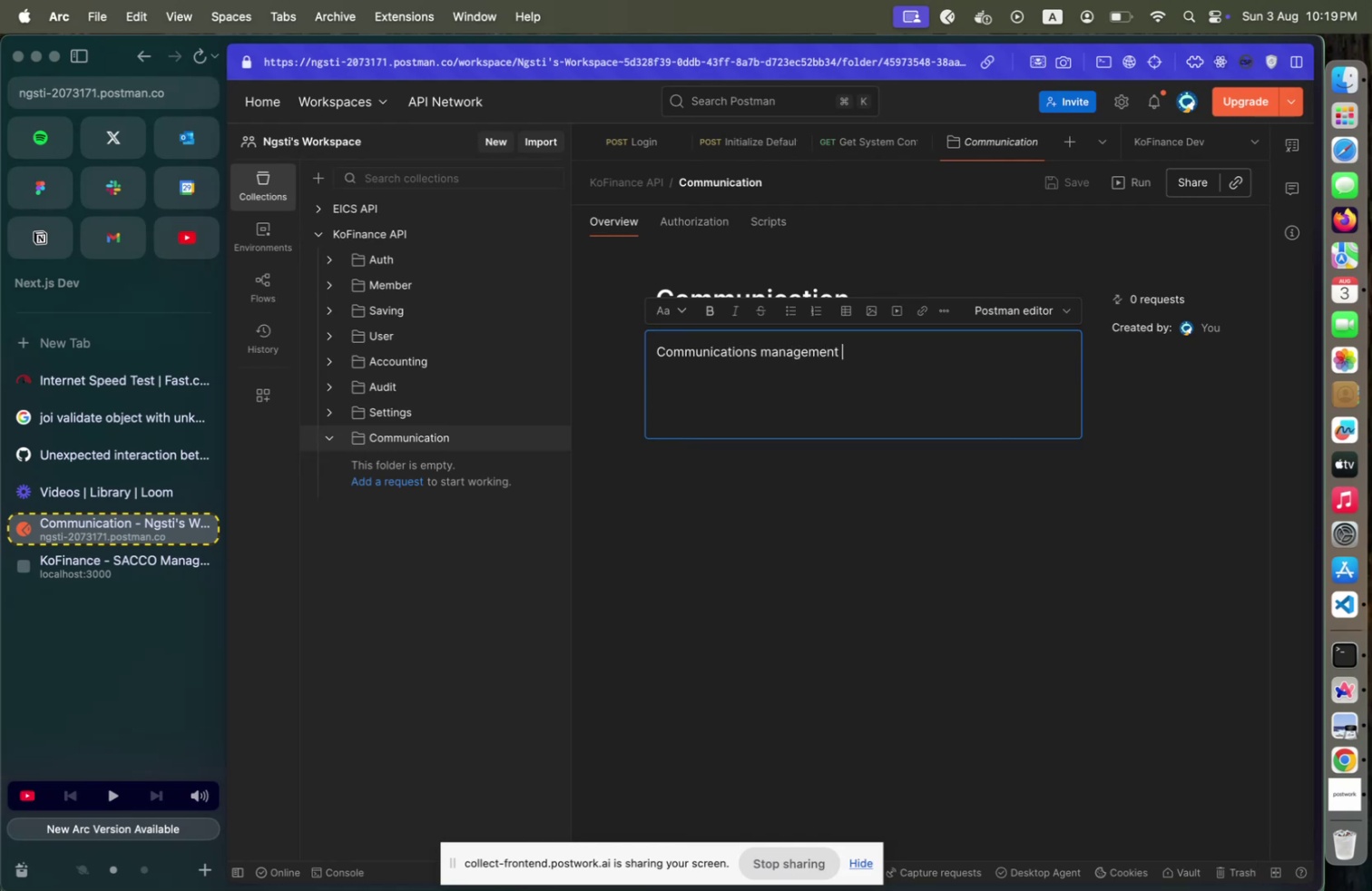 
key(ArrowUp)
 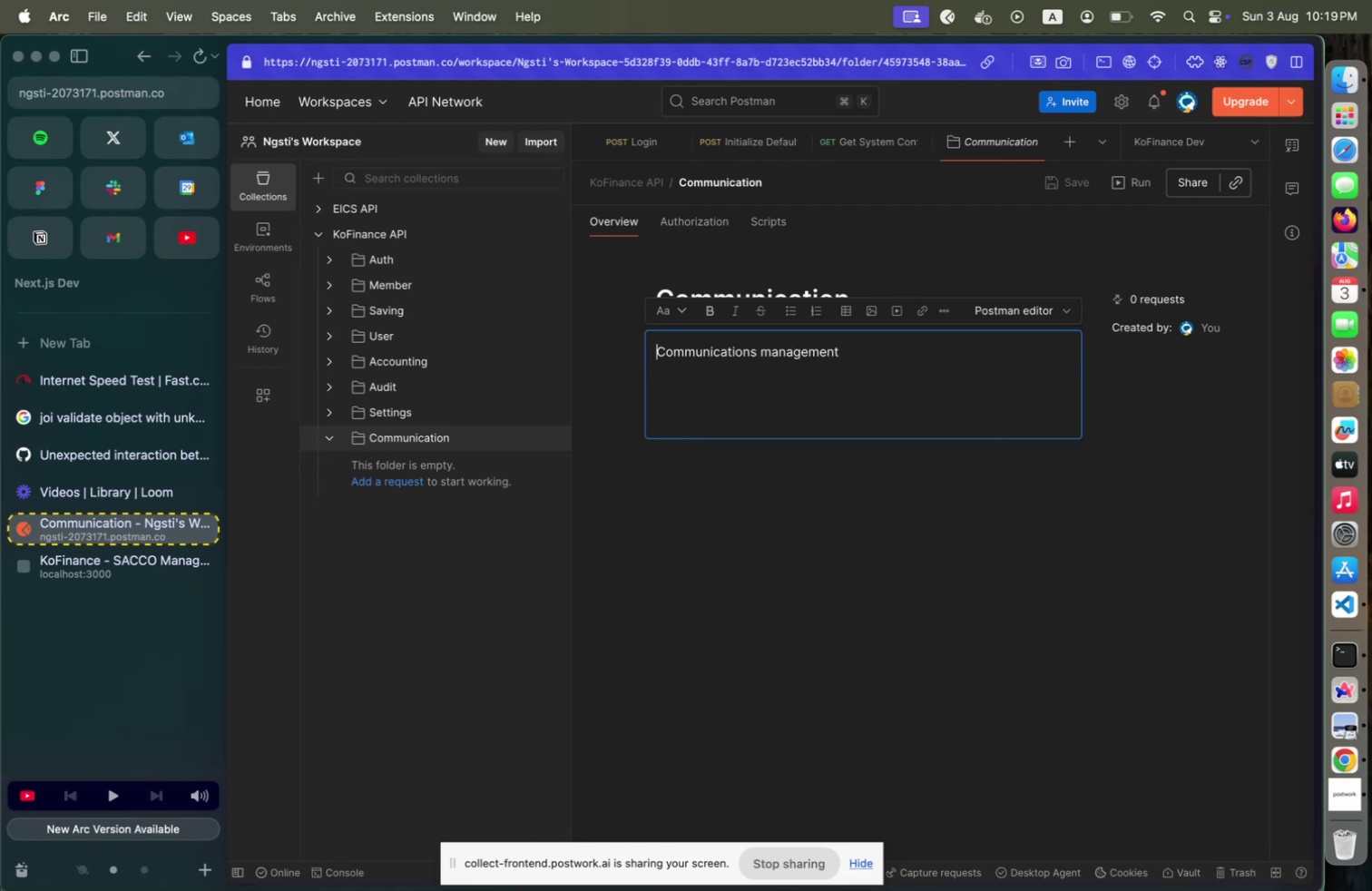 
type(SACCO )
 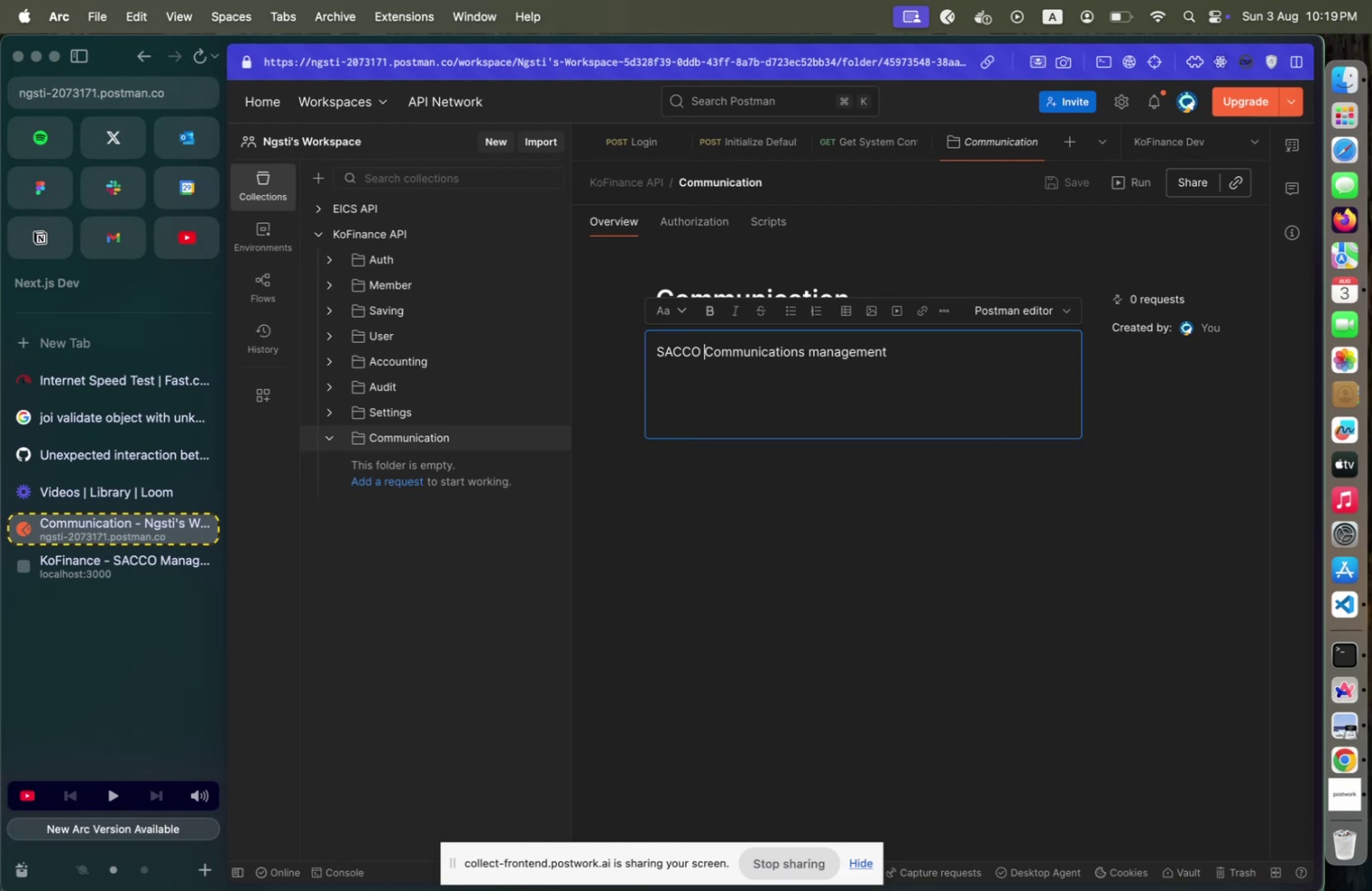 
key(ArrowDown)
 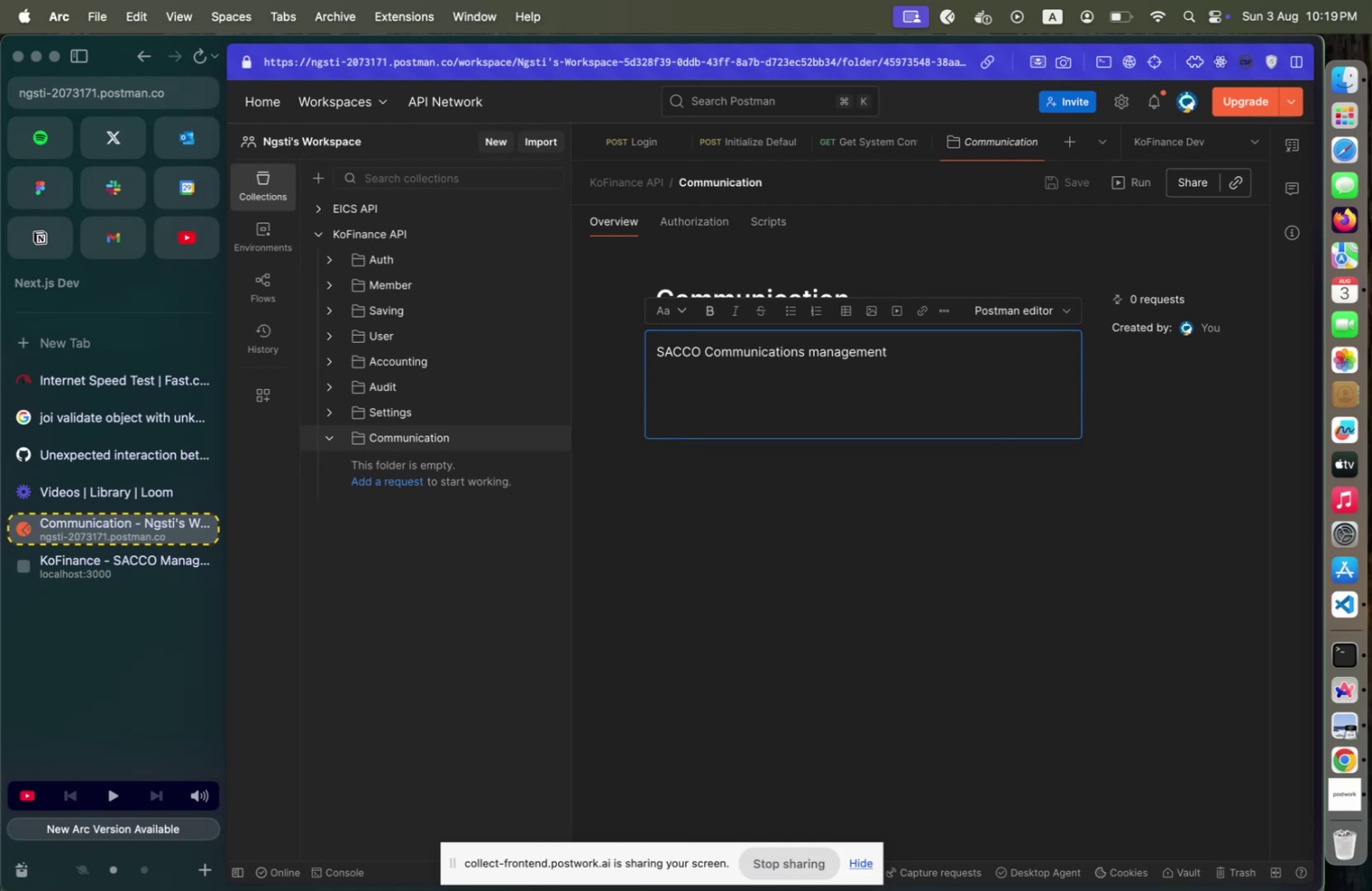 
type(API endpoints.)
 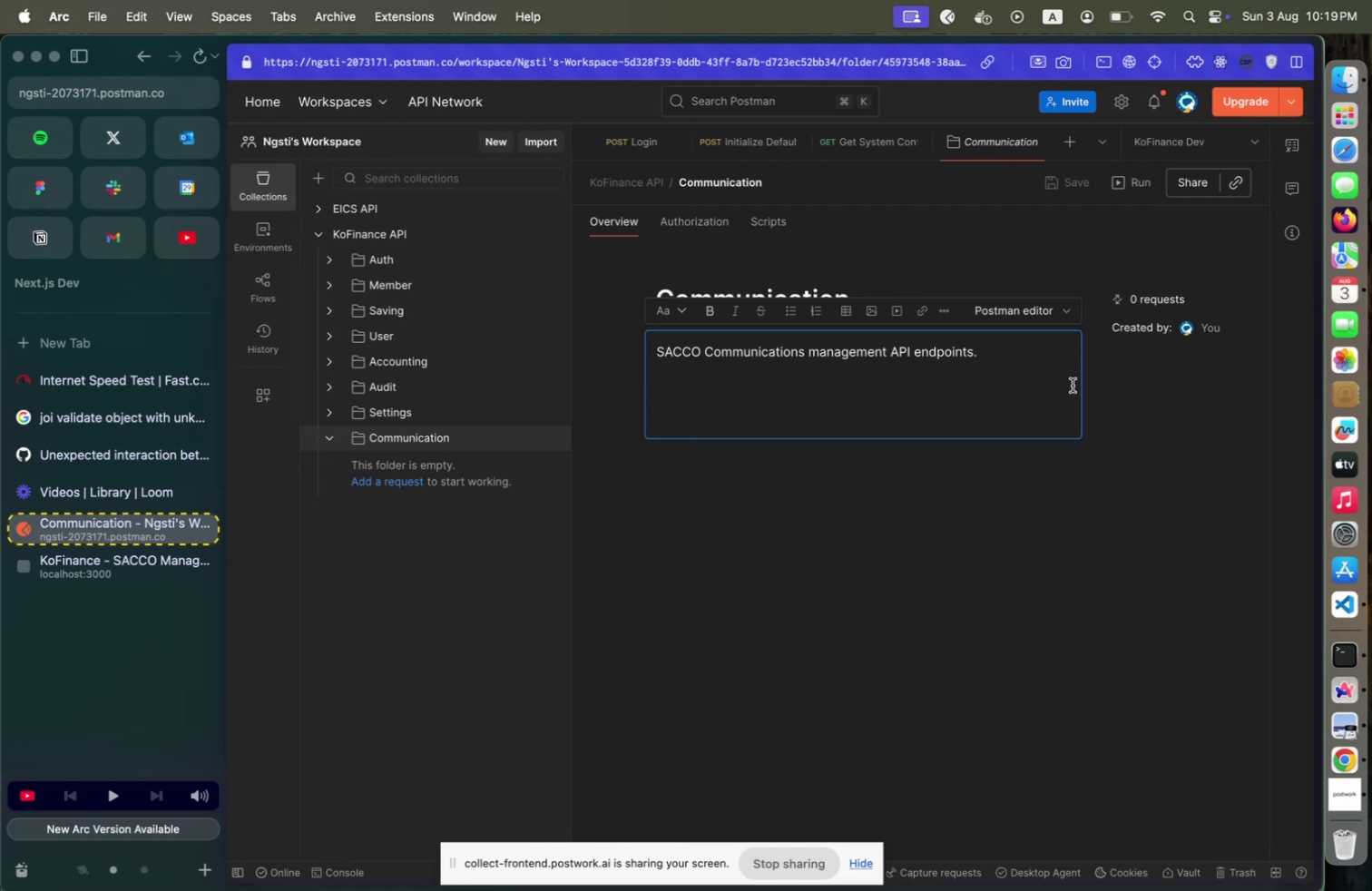 
left_click([1079, 593])
 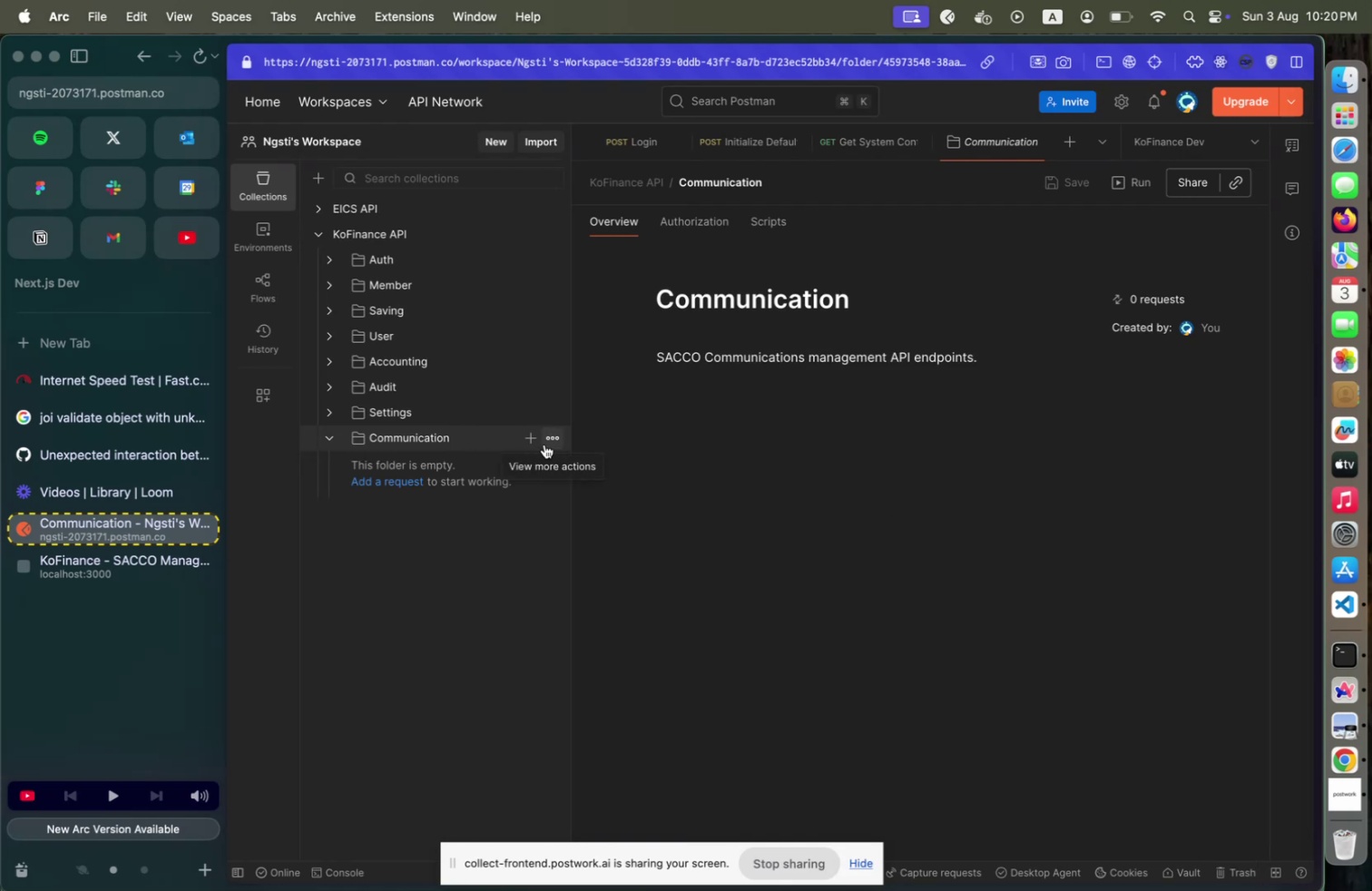 
key(Meta+CommandLeft)
 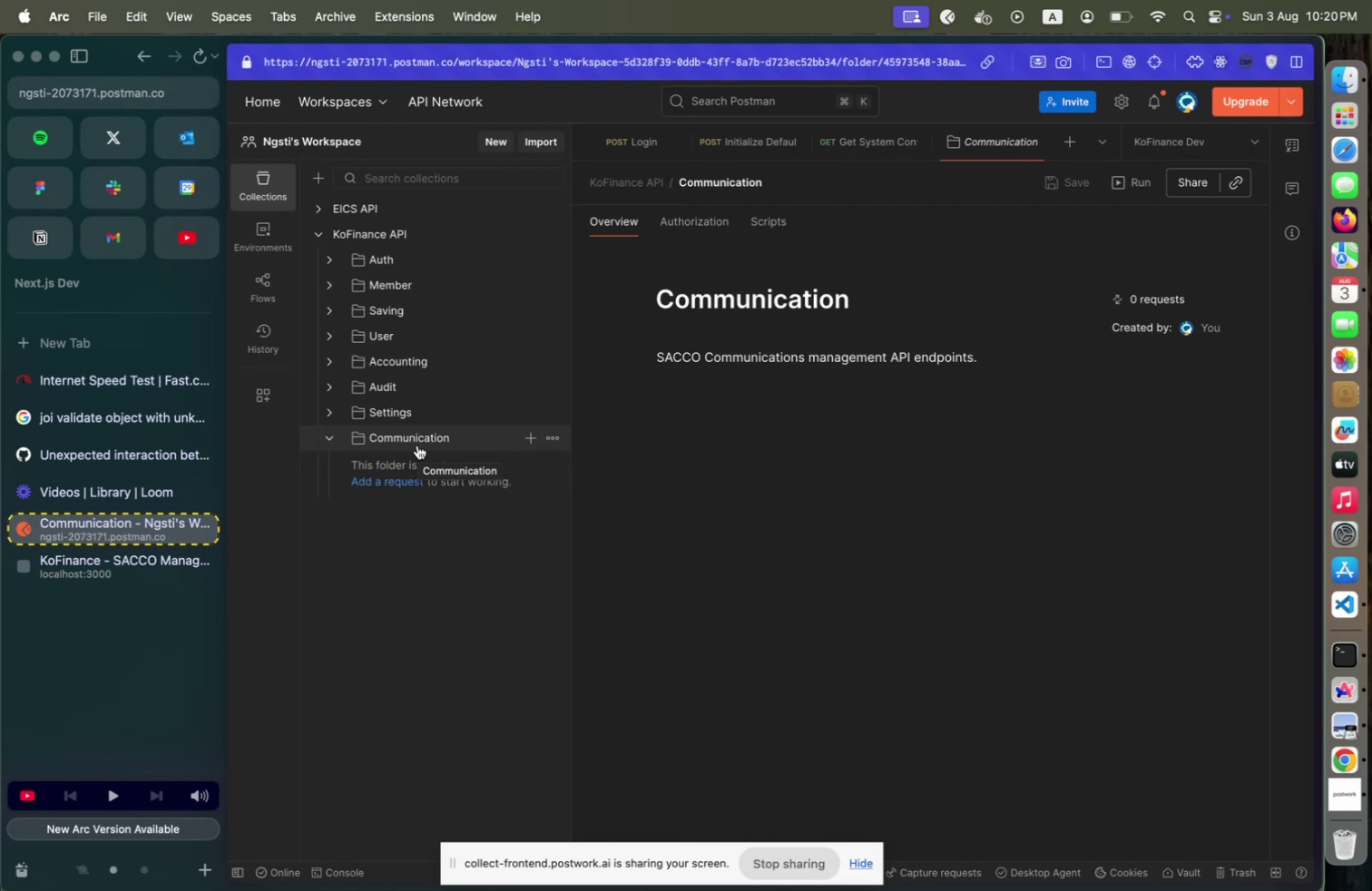 
key(Meta+Tab)
 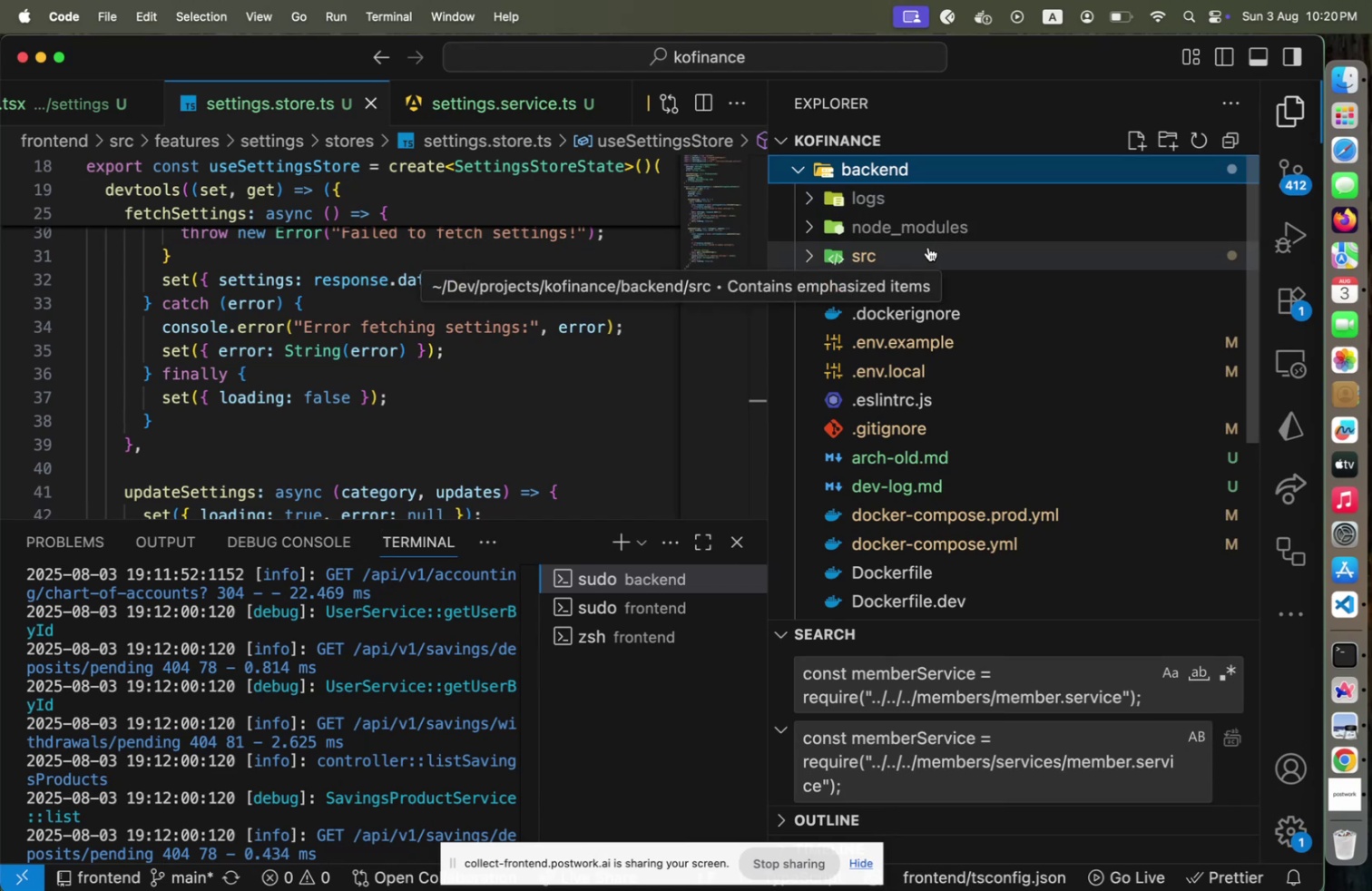 
wait(12.45)
 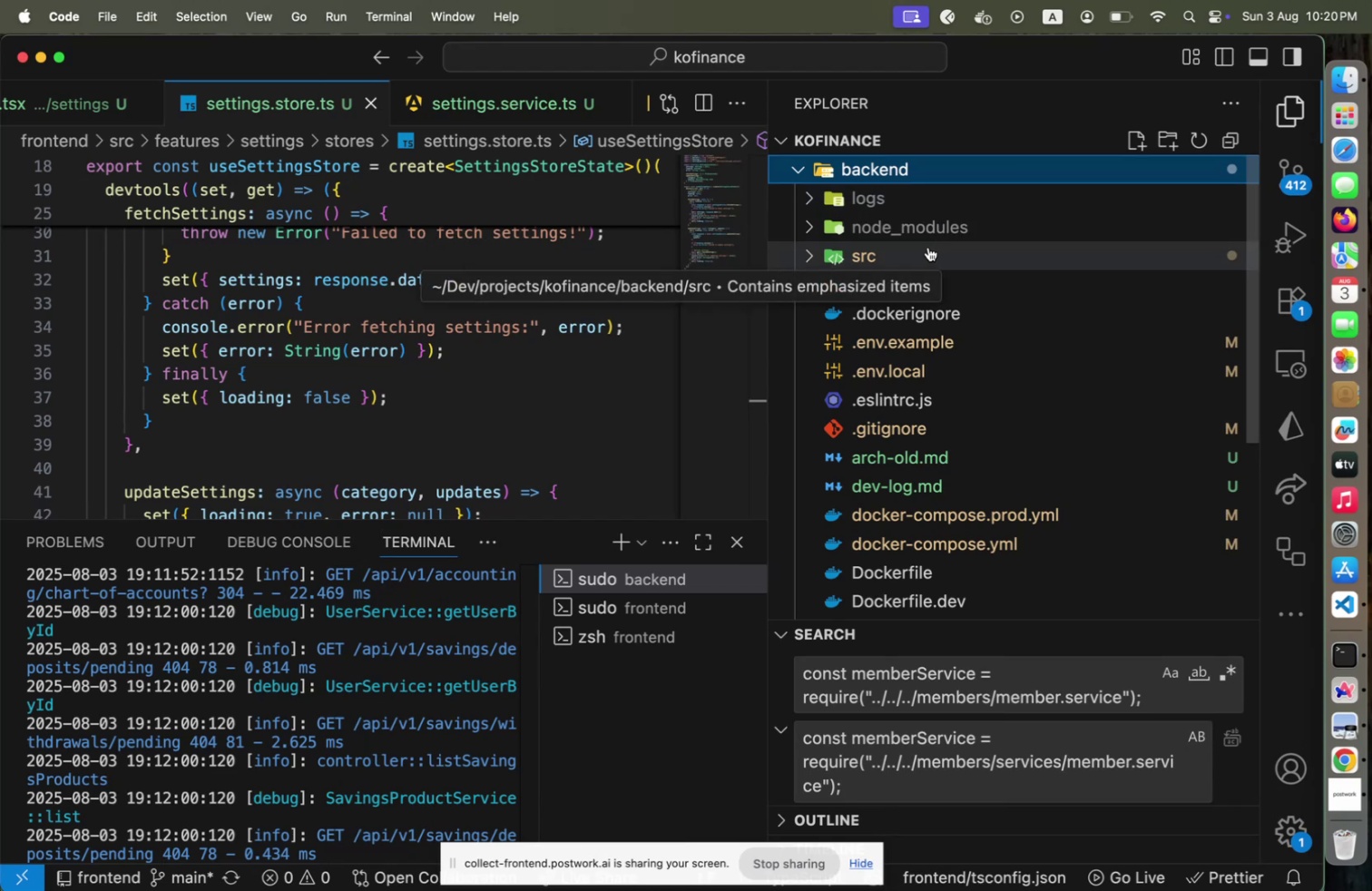 
left_click([928, 247])
 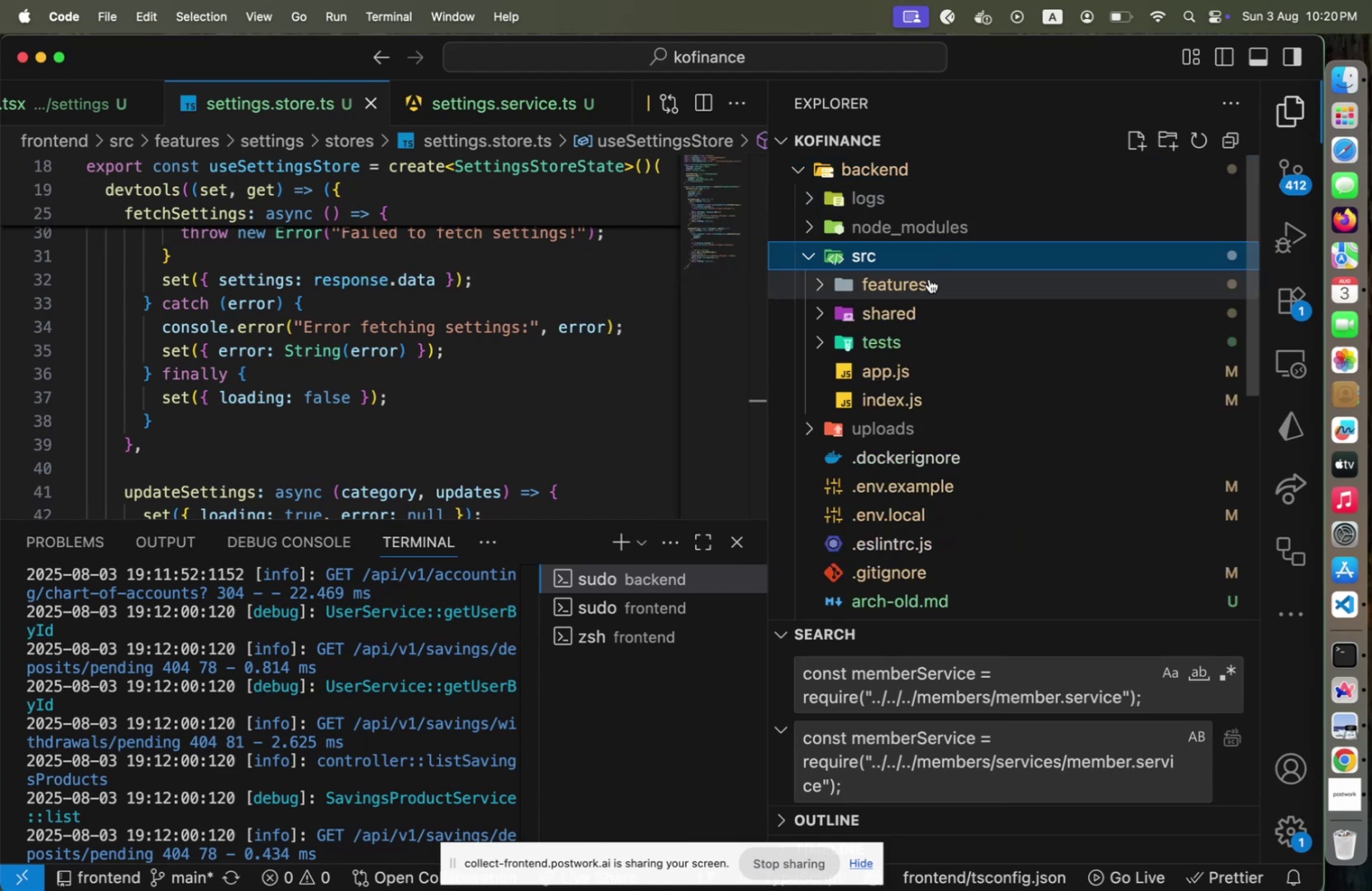 
left_click([929, 279])
 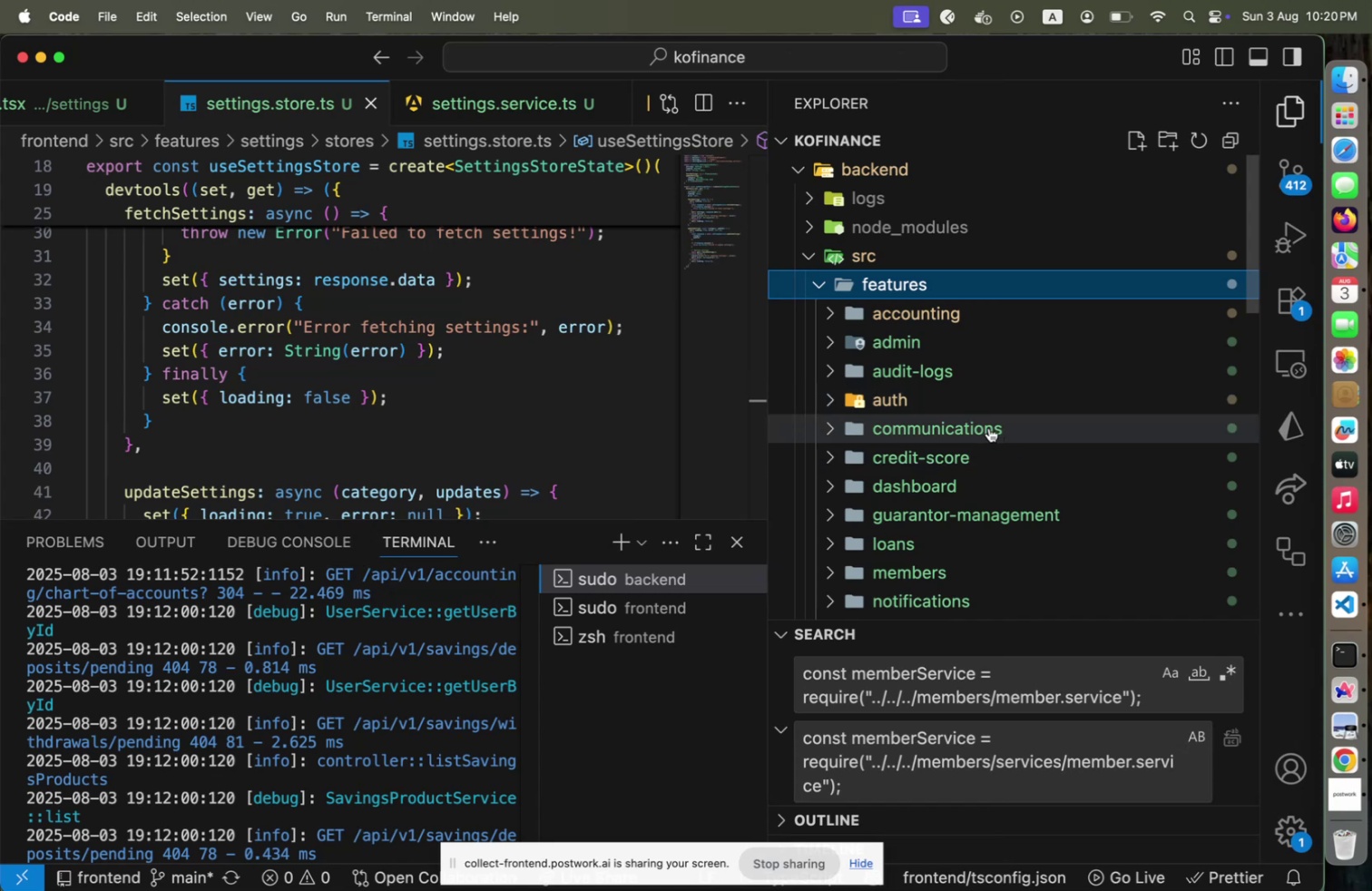 
left_click([989, 427])
 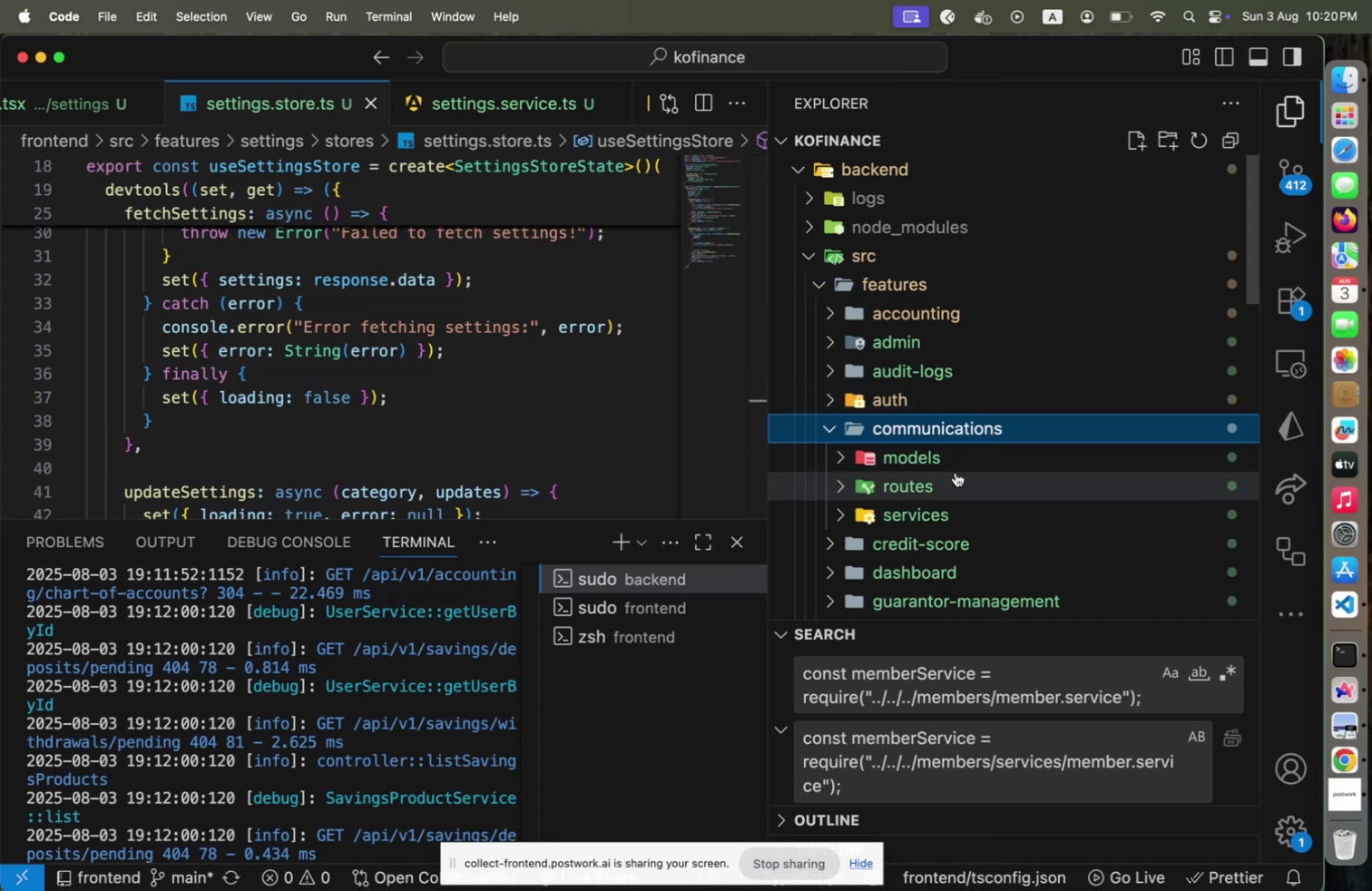 
left_click([955, 458])
 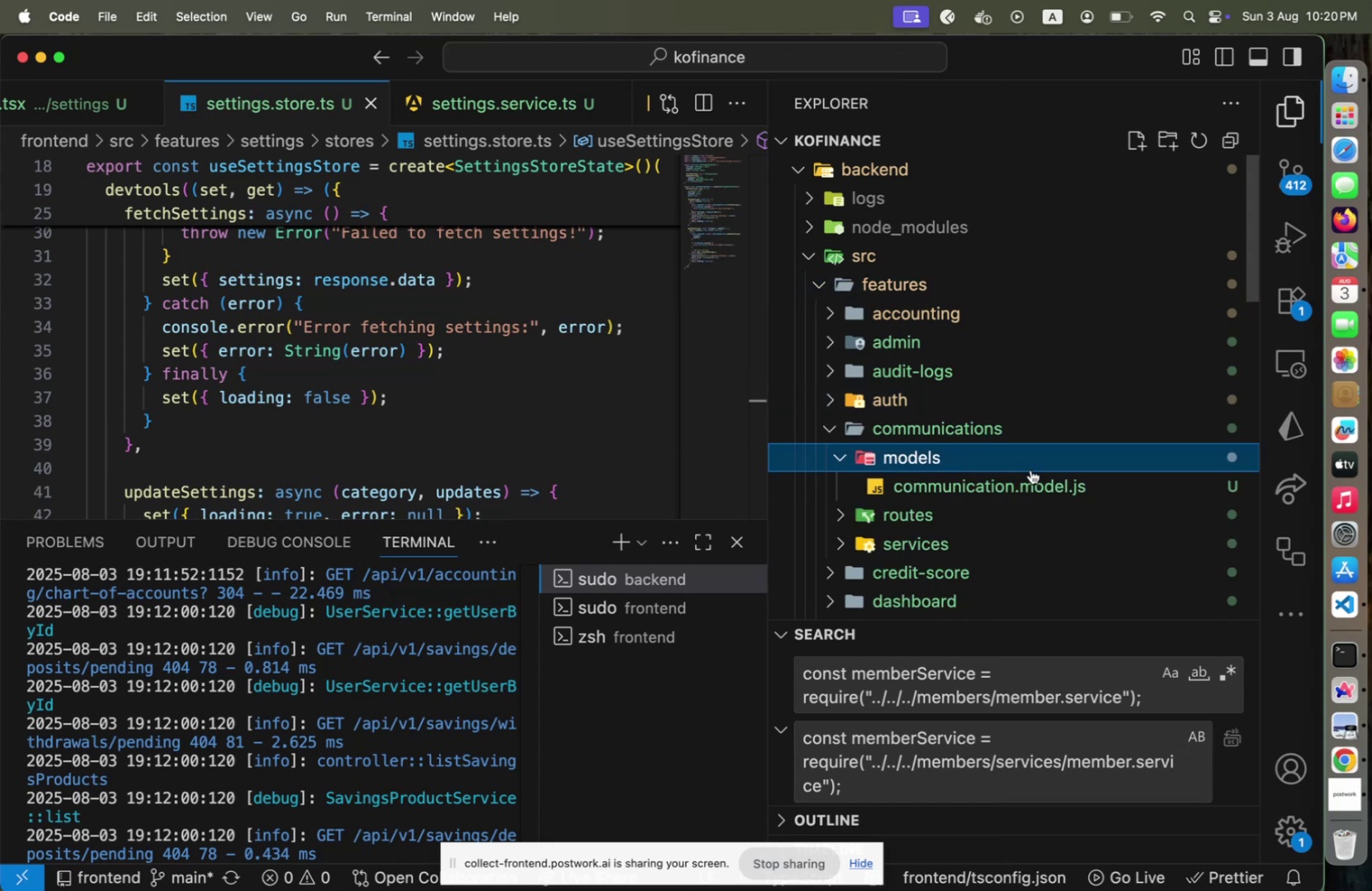 
scroll: coordinate [1031, 469], scroll_direction: down, amount: 1.0
 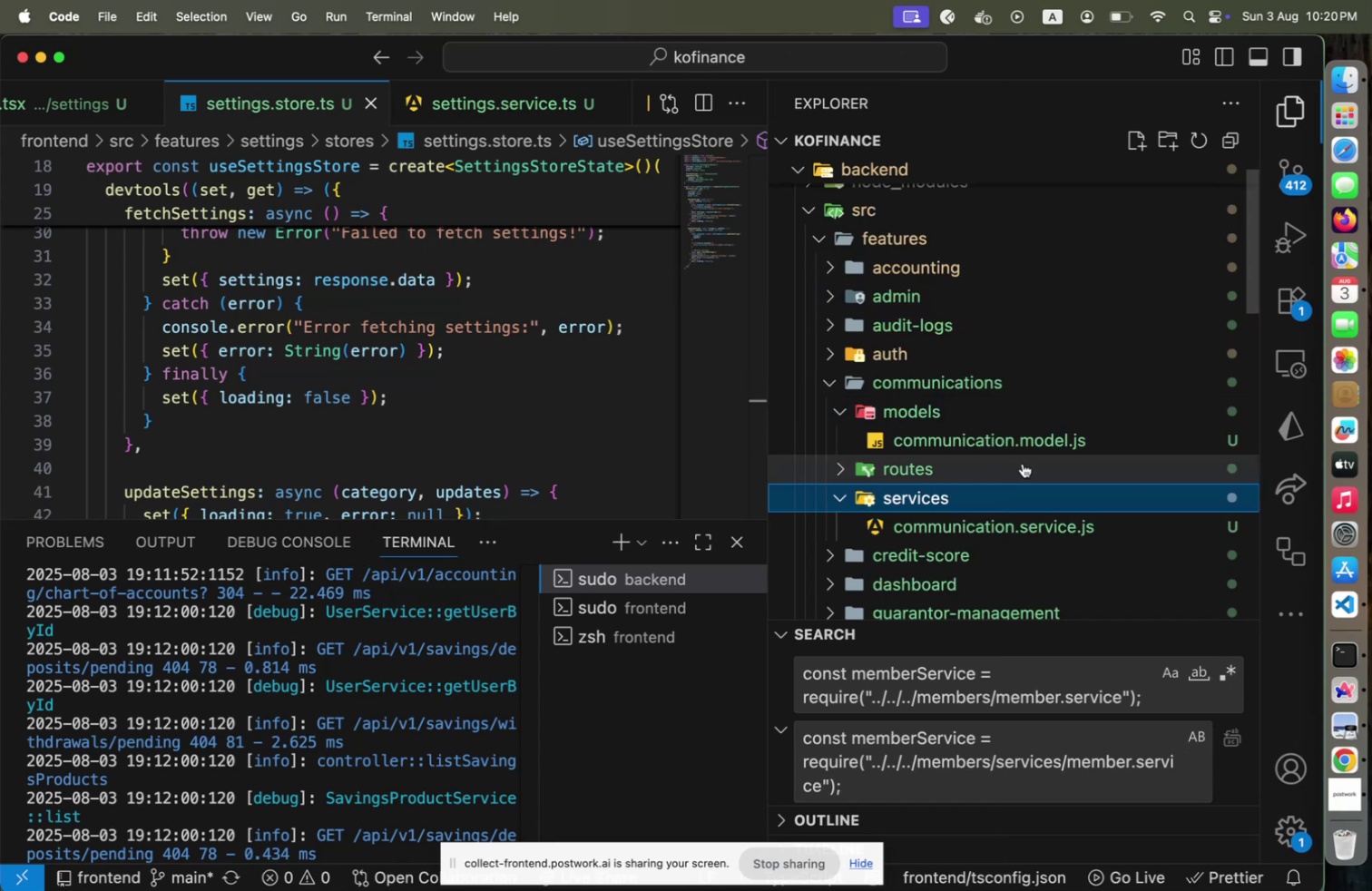 
left_click([1008, 520])
 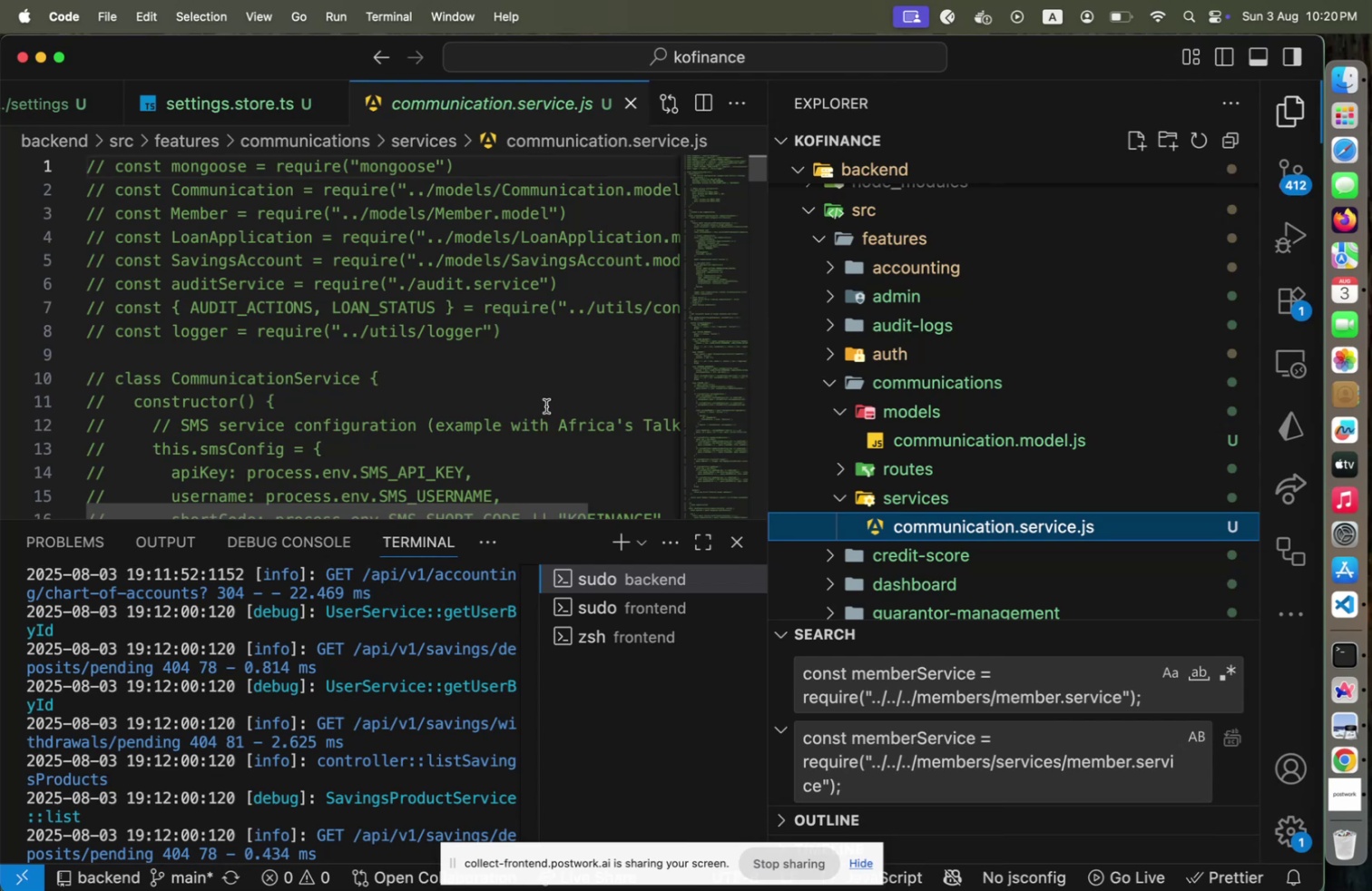 
left_click([612, 374])
 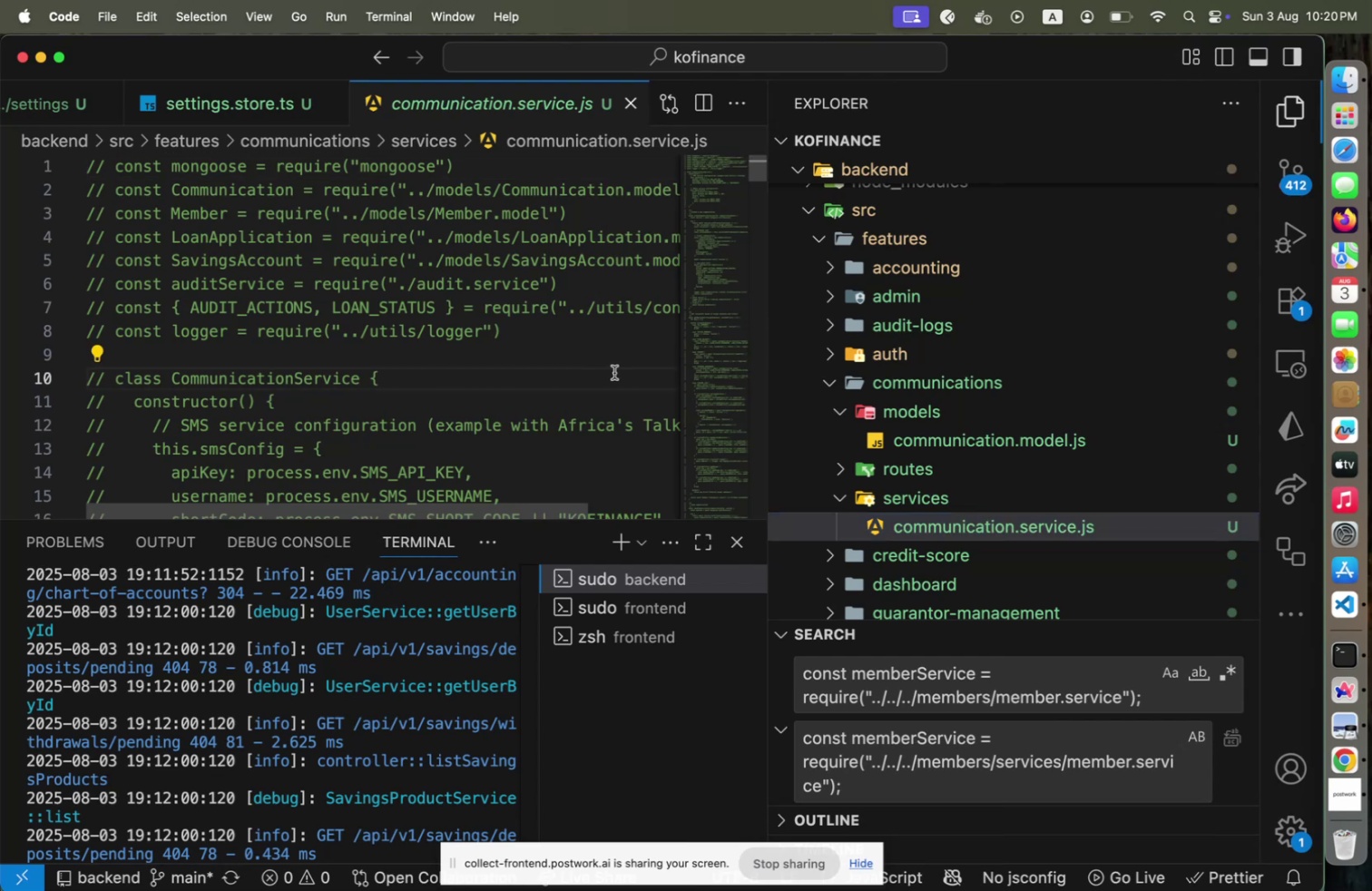 
scroll: coordinate [614, 372], scroll_direction: down, amount: 3.0
 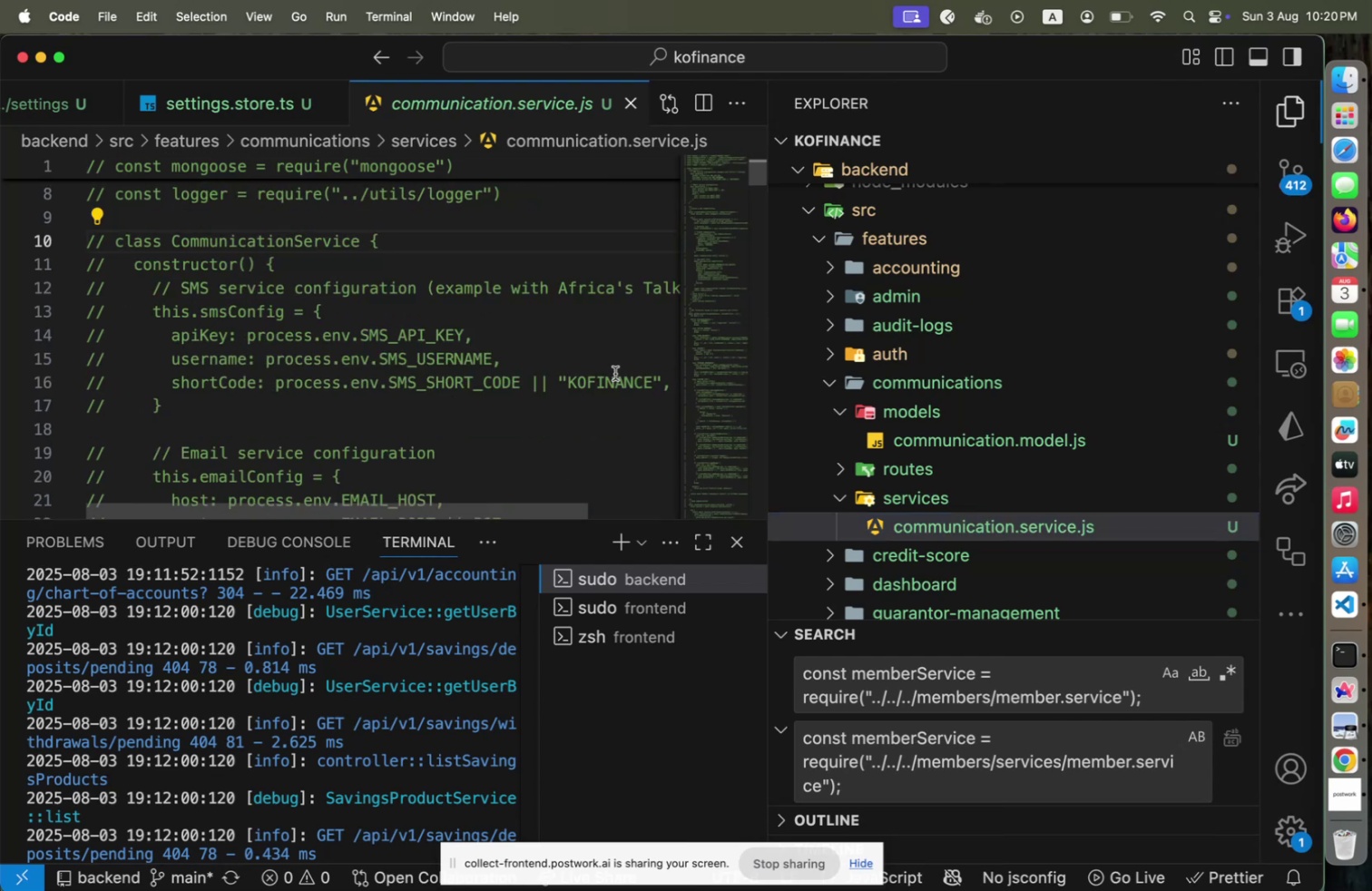 
left_click([928, 475])
 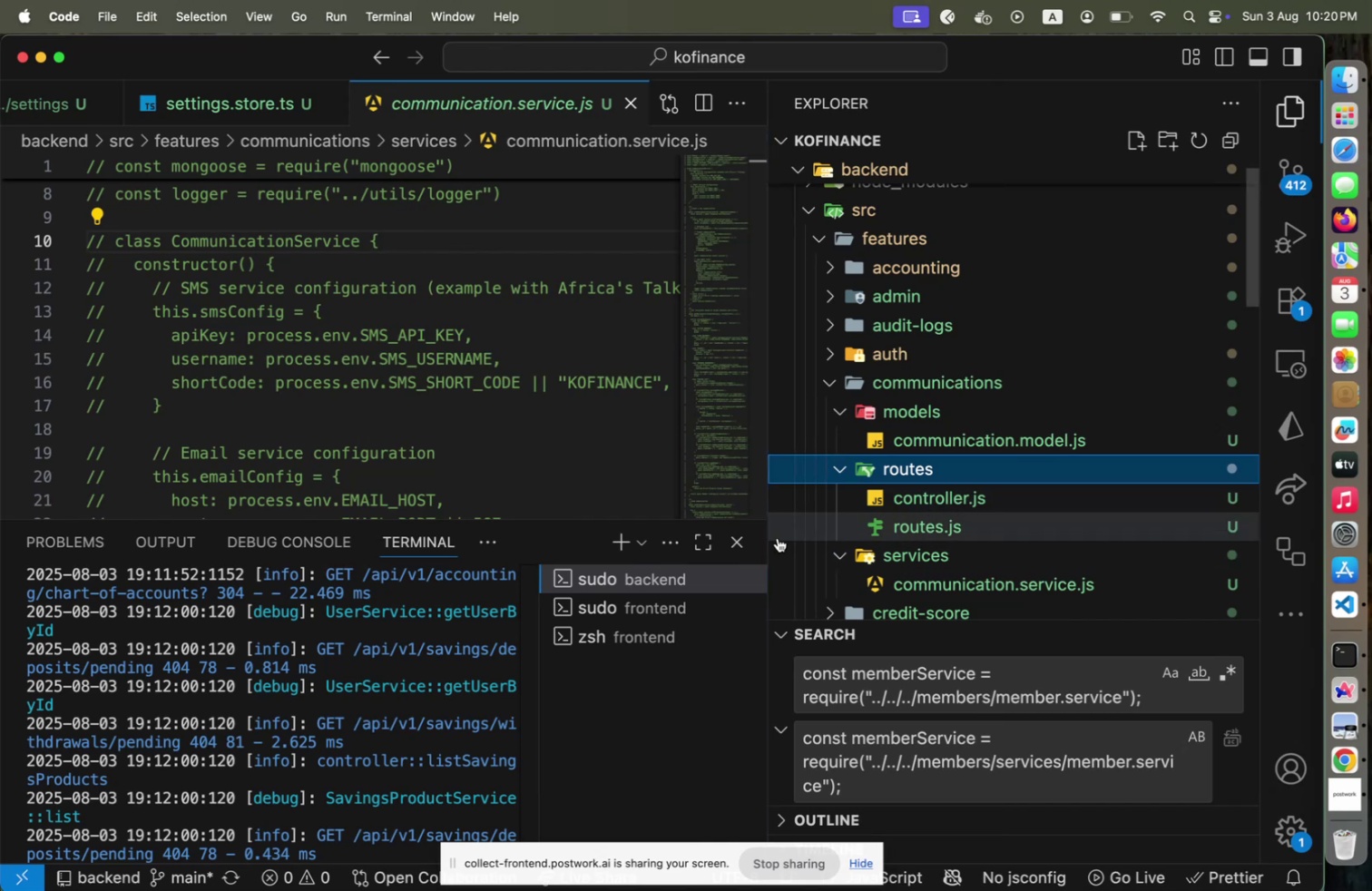 
left_click([910, 524])
 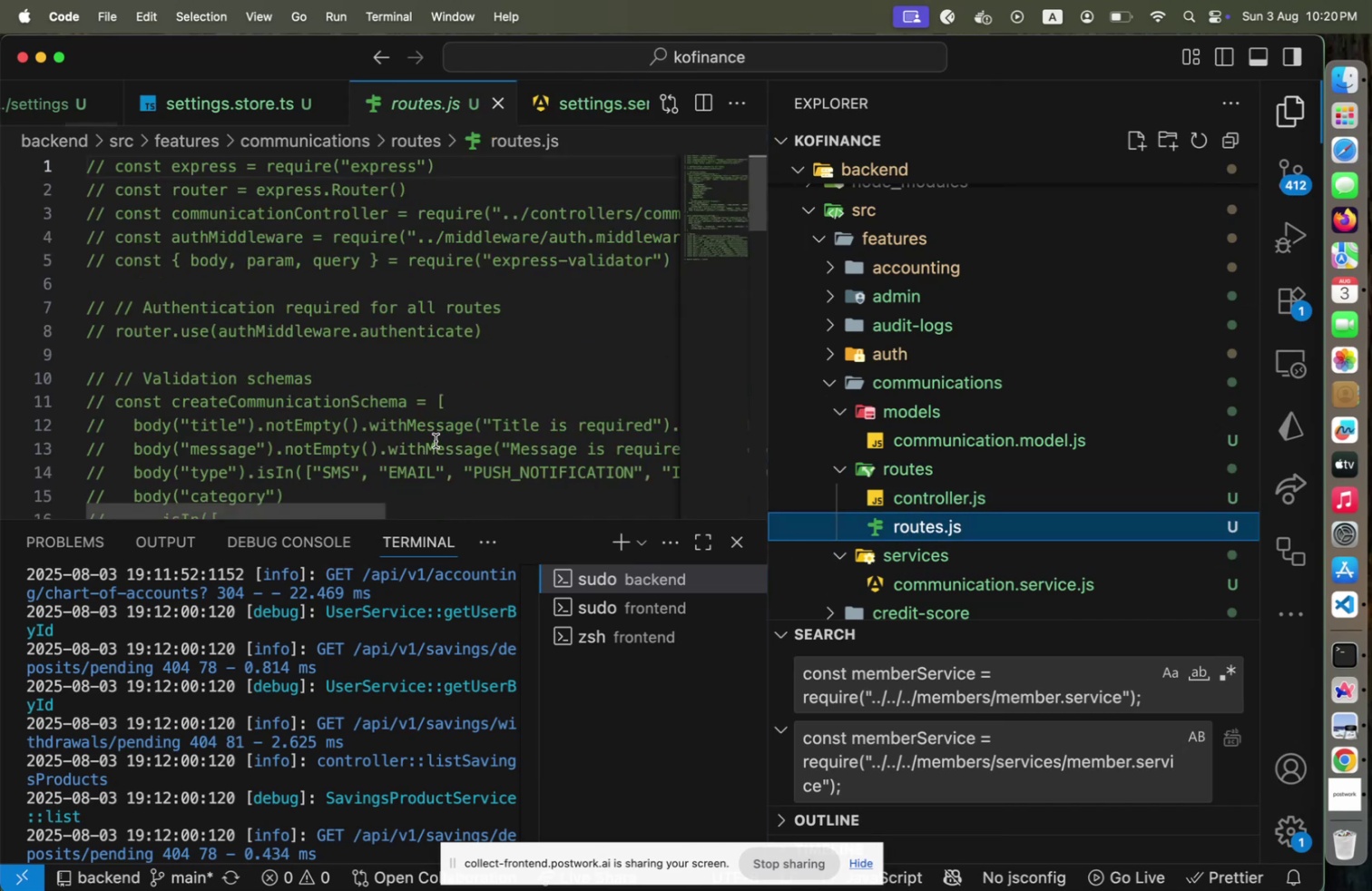 
scroll: coordinate [432, 438], scroll_direction: down, amount: 18.0
 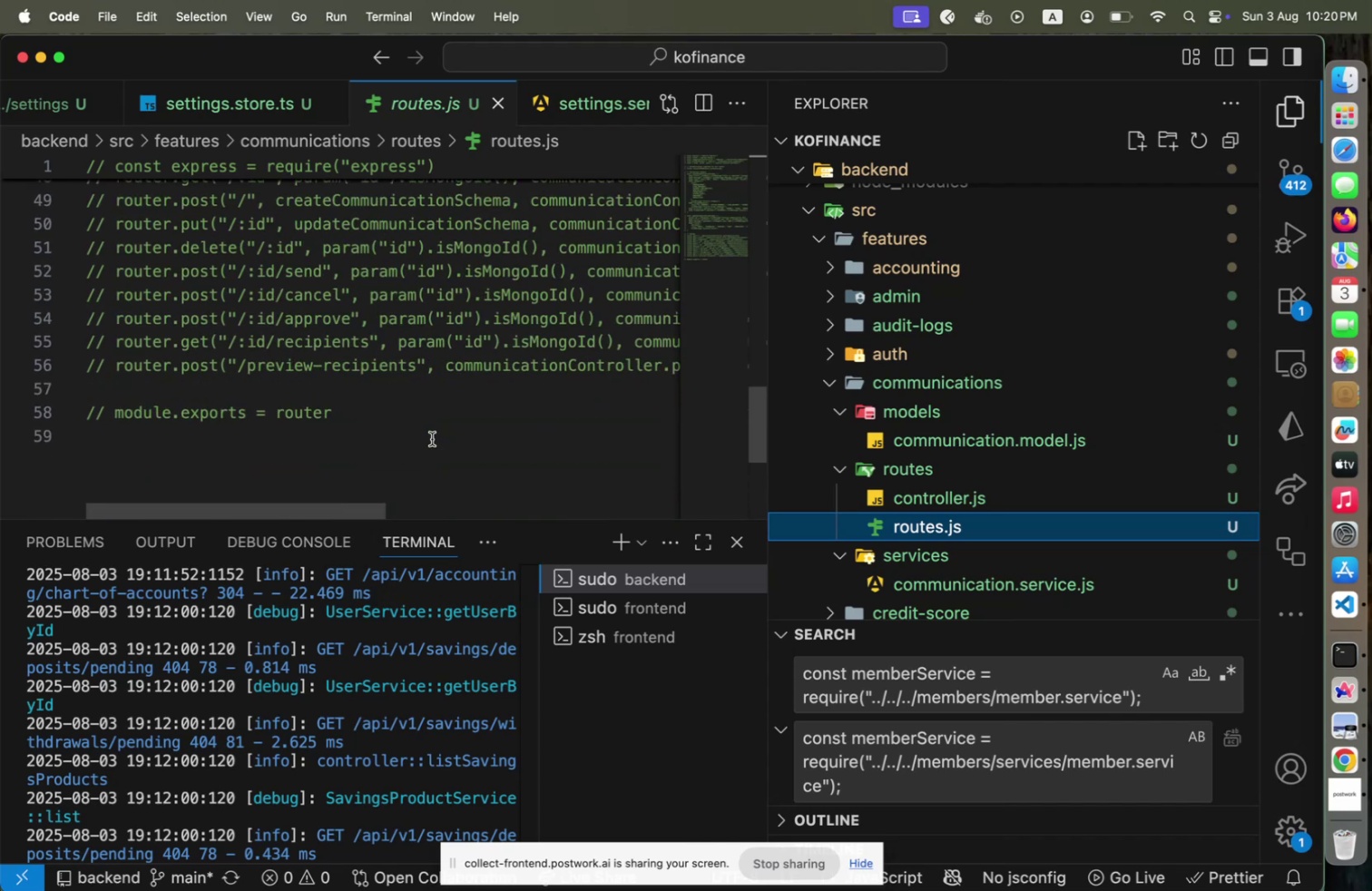 
left_click([432, 438])
 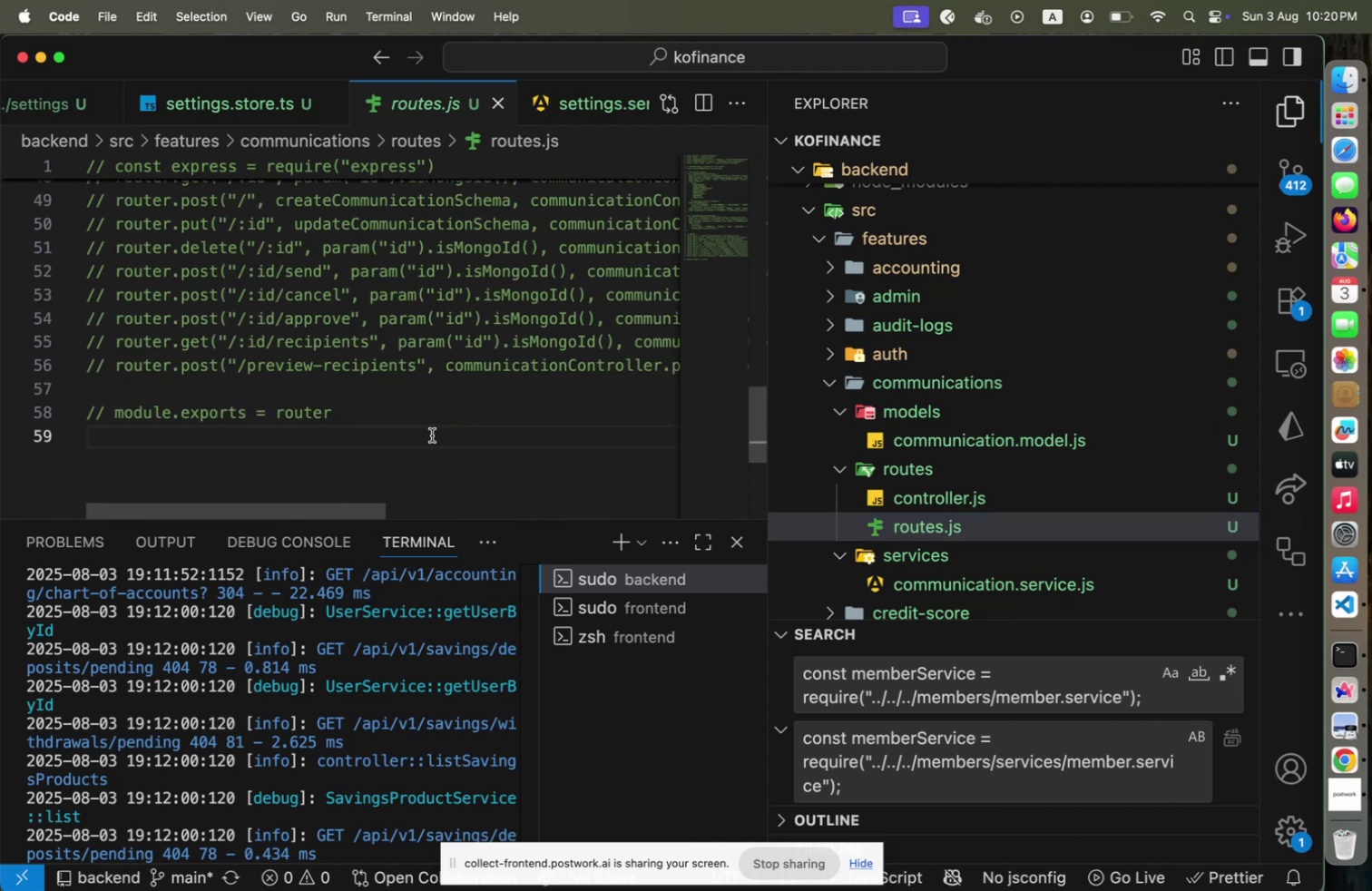 
left_click([435, 421])
 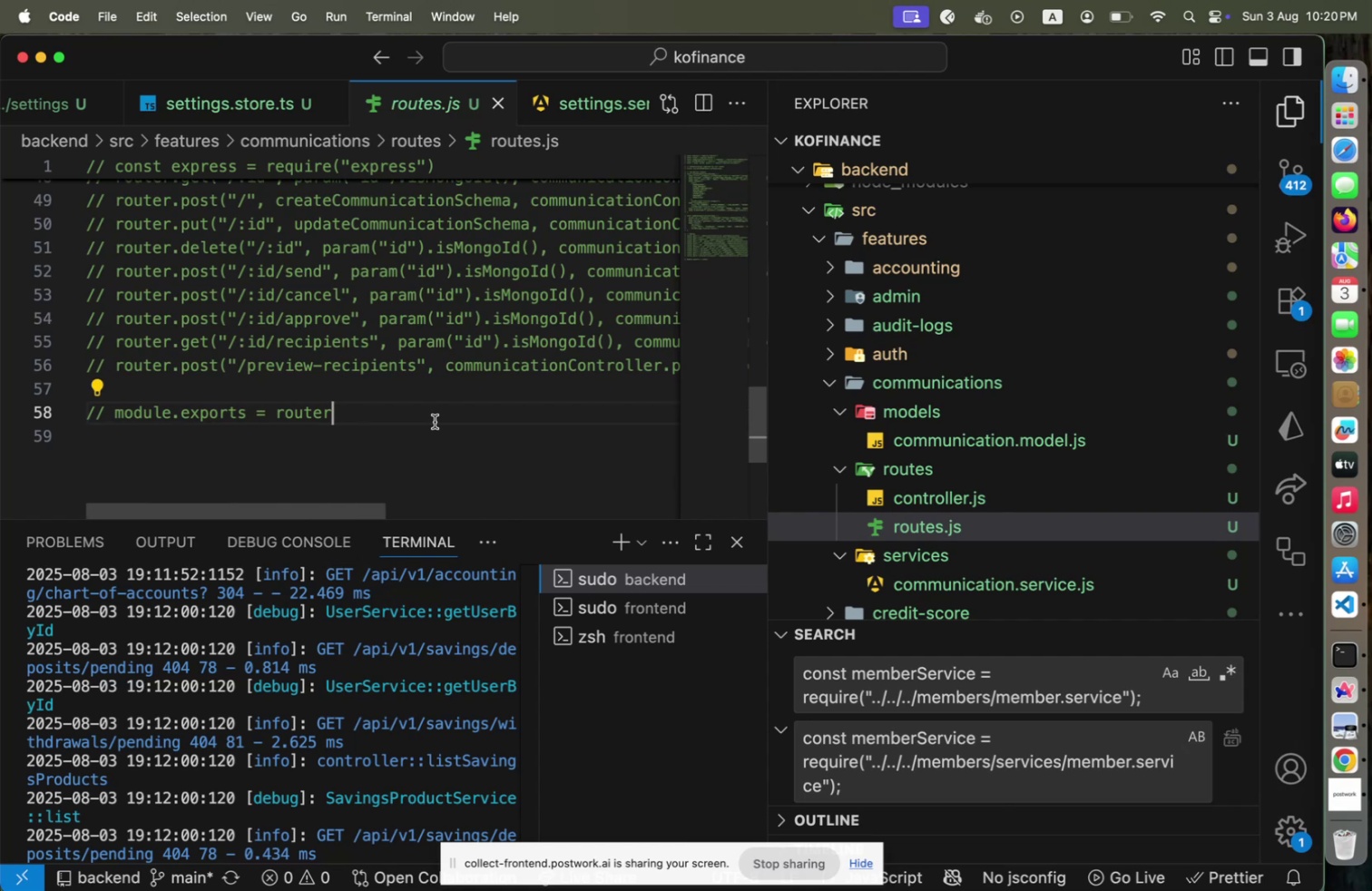 
key(Meta+Slash)
 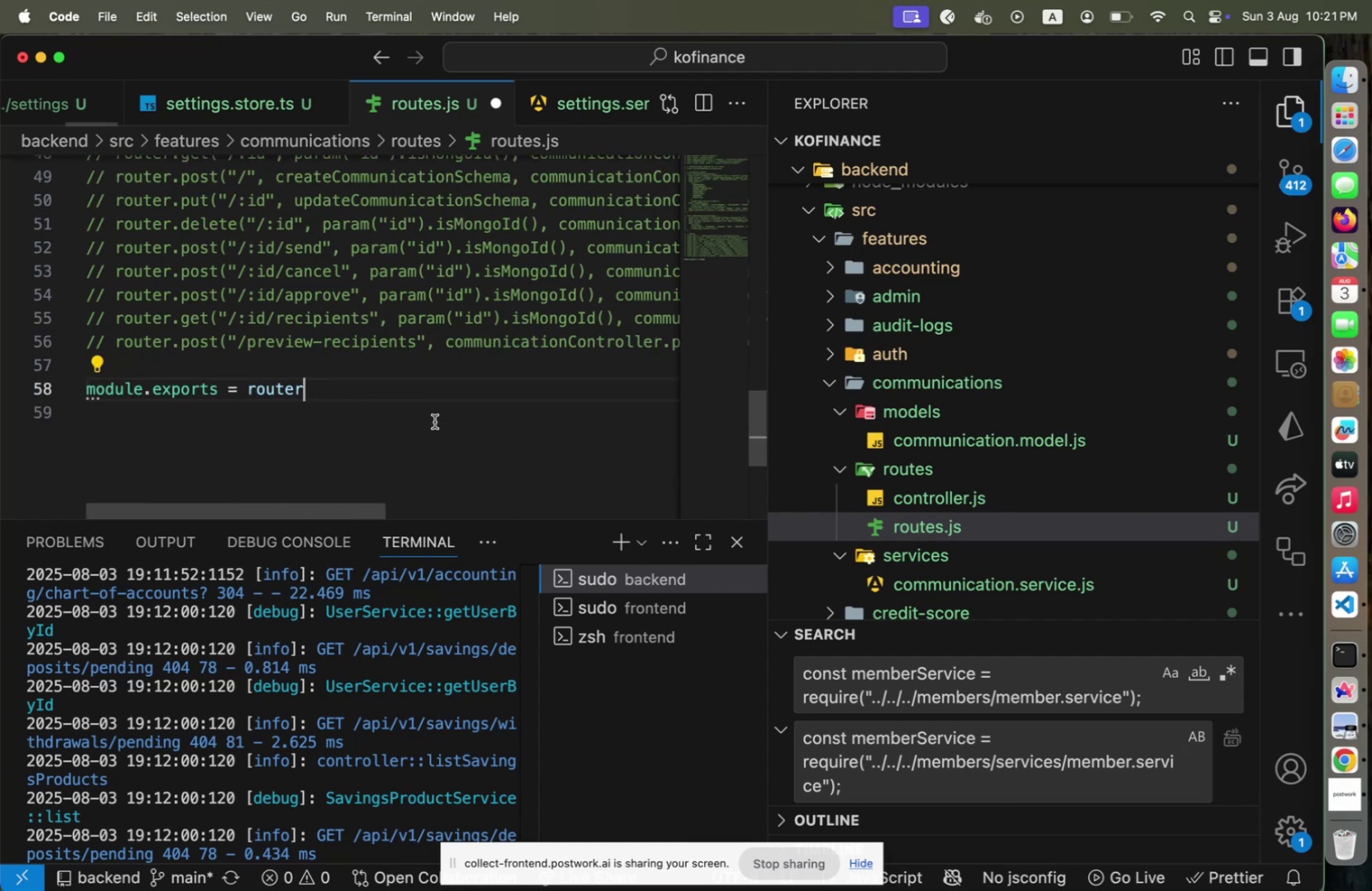 
scroll: coordinate [434, 405], scroll_direction: up, amount: 53.0
 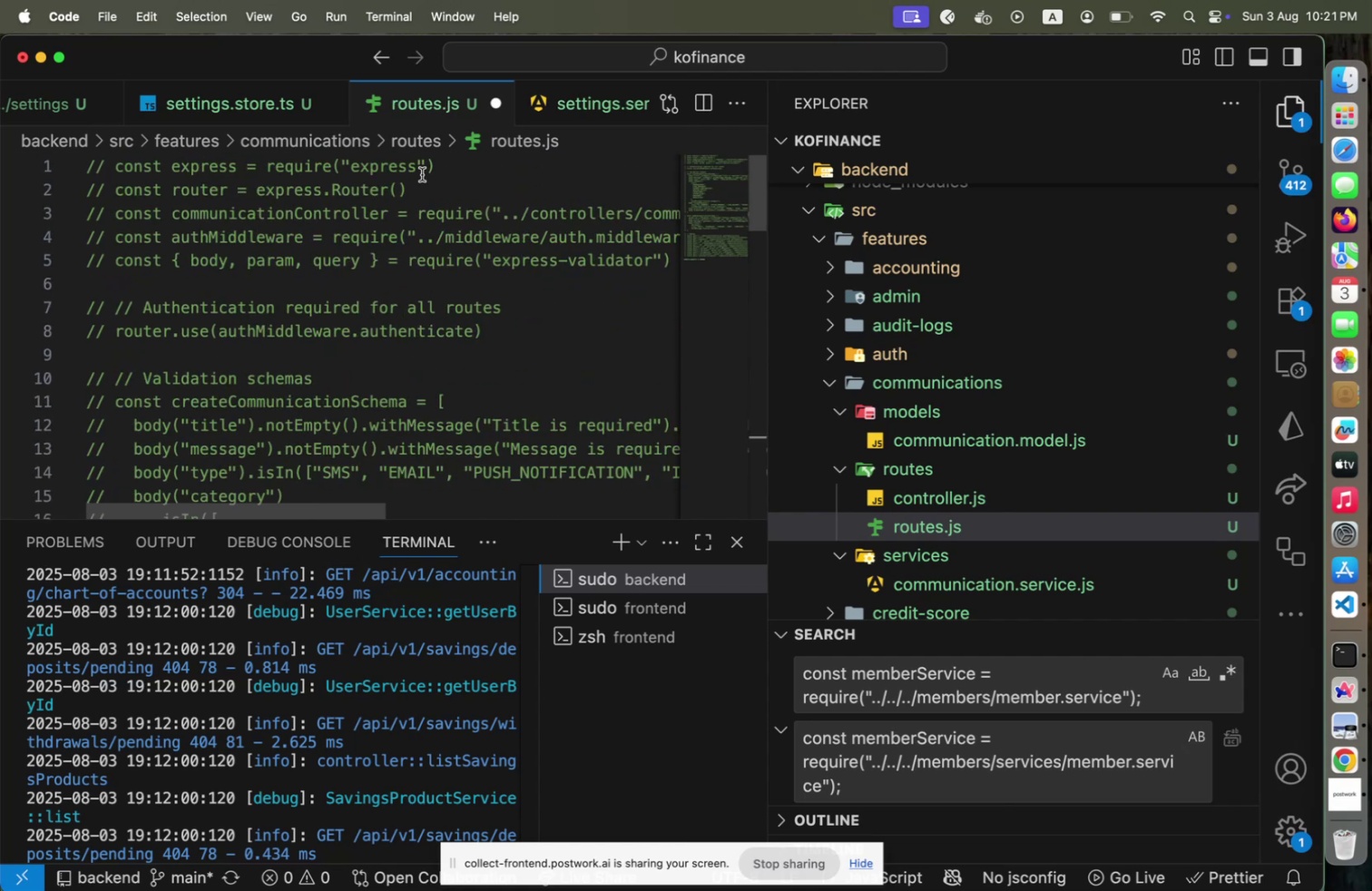 
left_click([422, 174])
 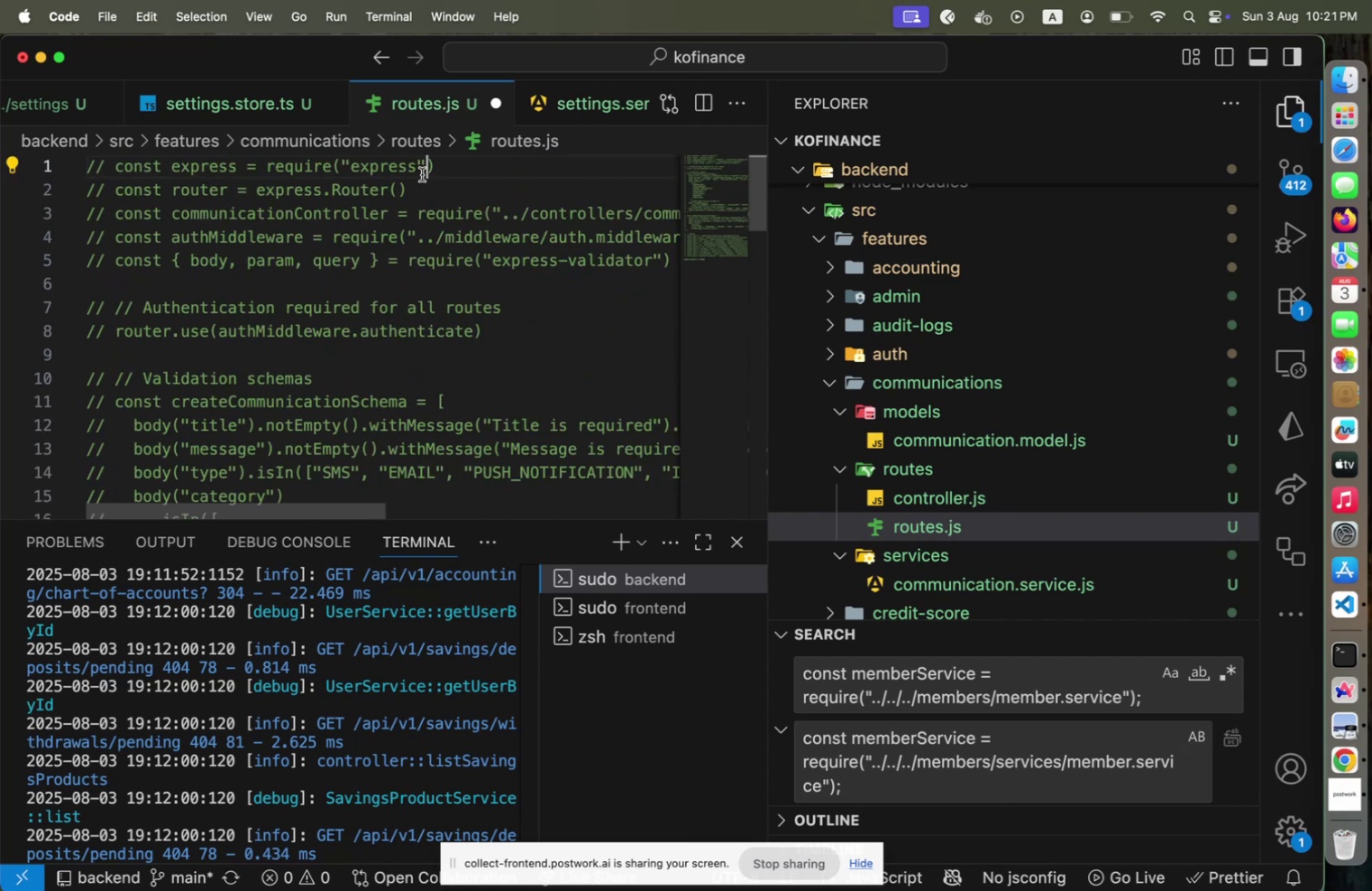 
key(Meta+Slash)
 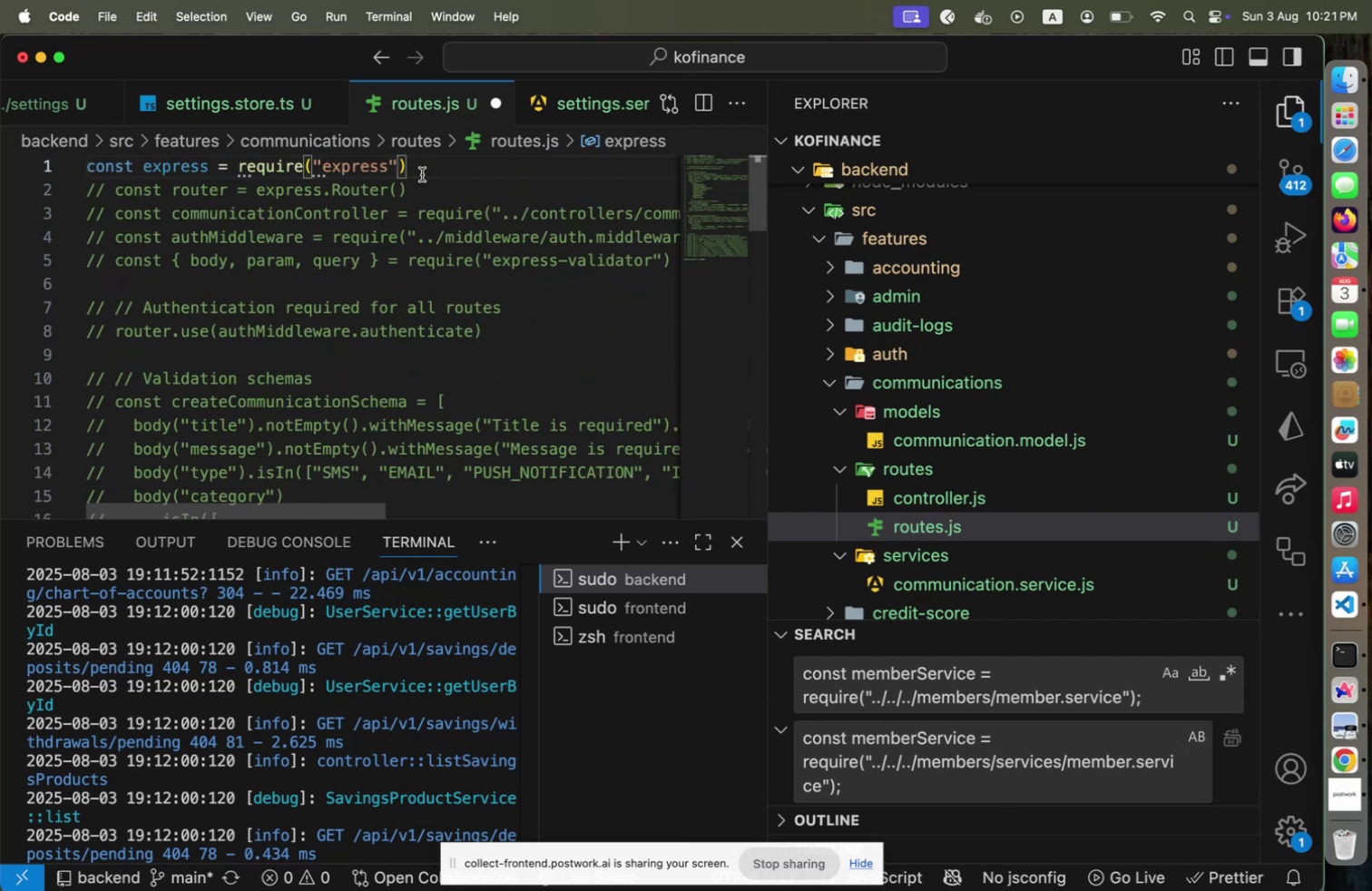 
key(ArrowDown)
 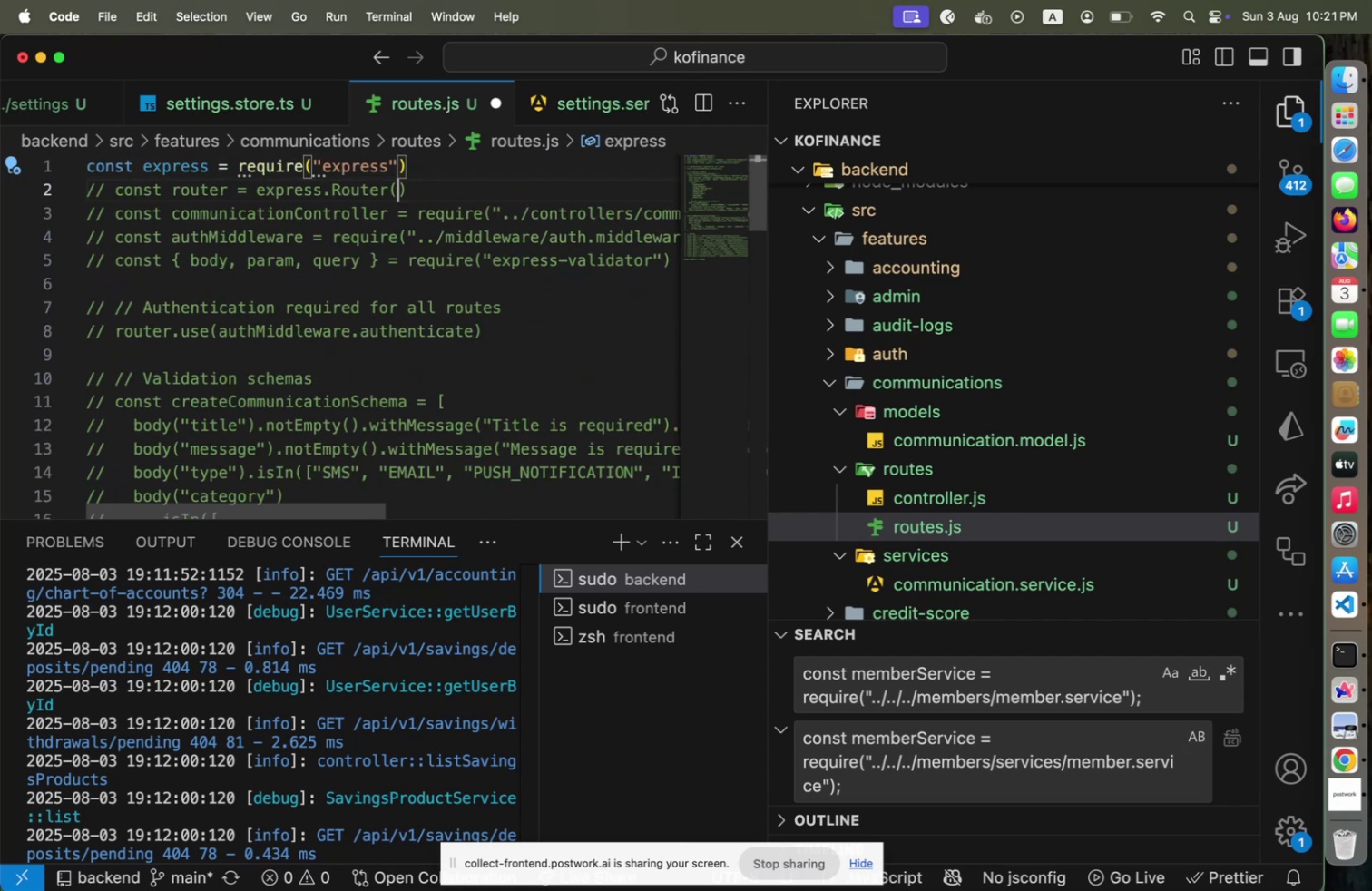 
key(Meta+Slash)
 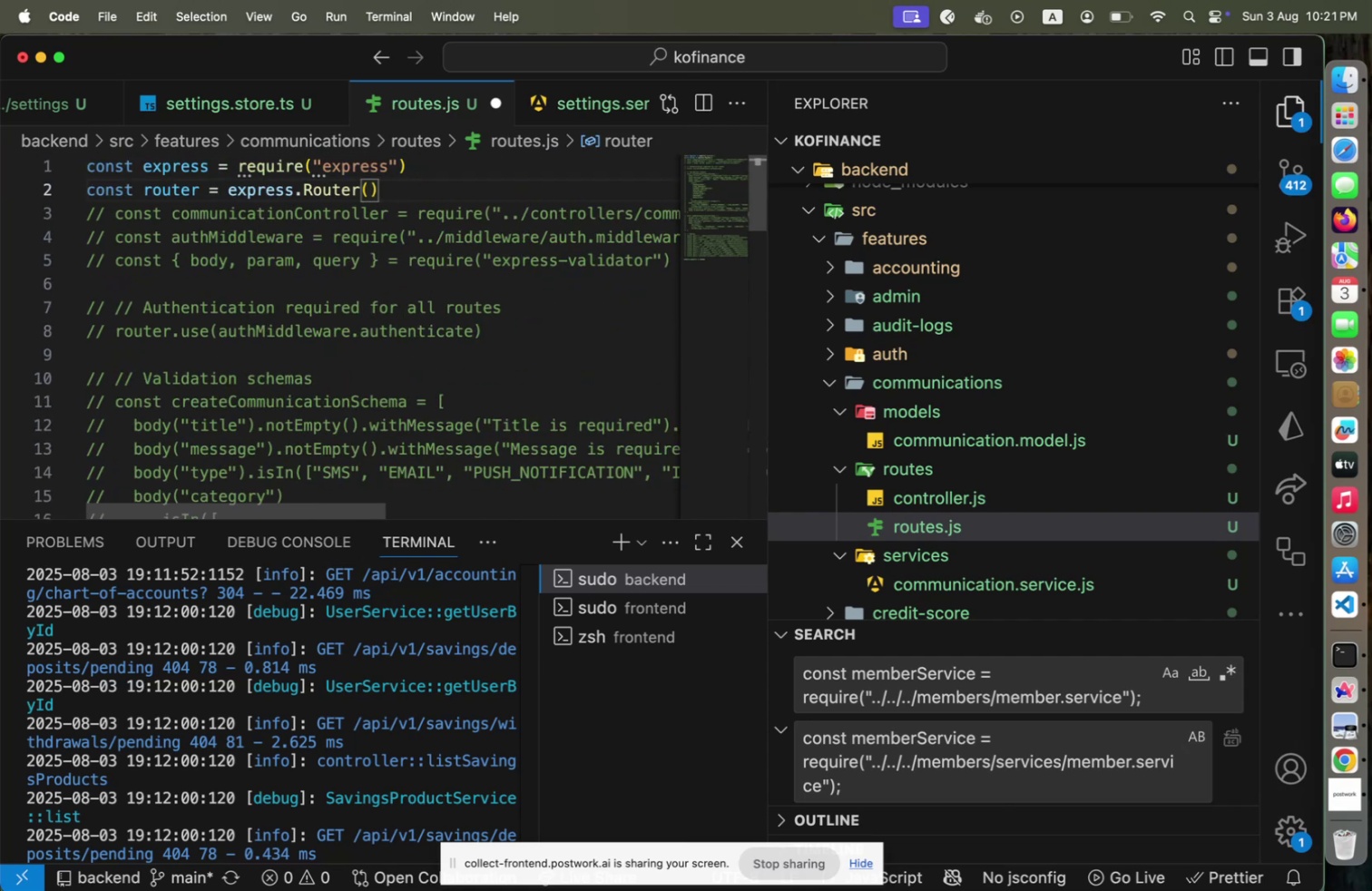 
key(Alt+ArrowDown)
 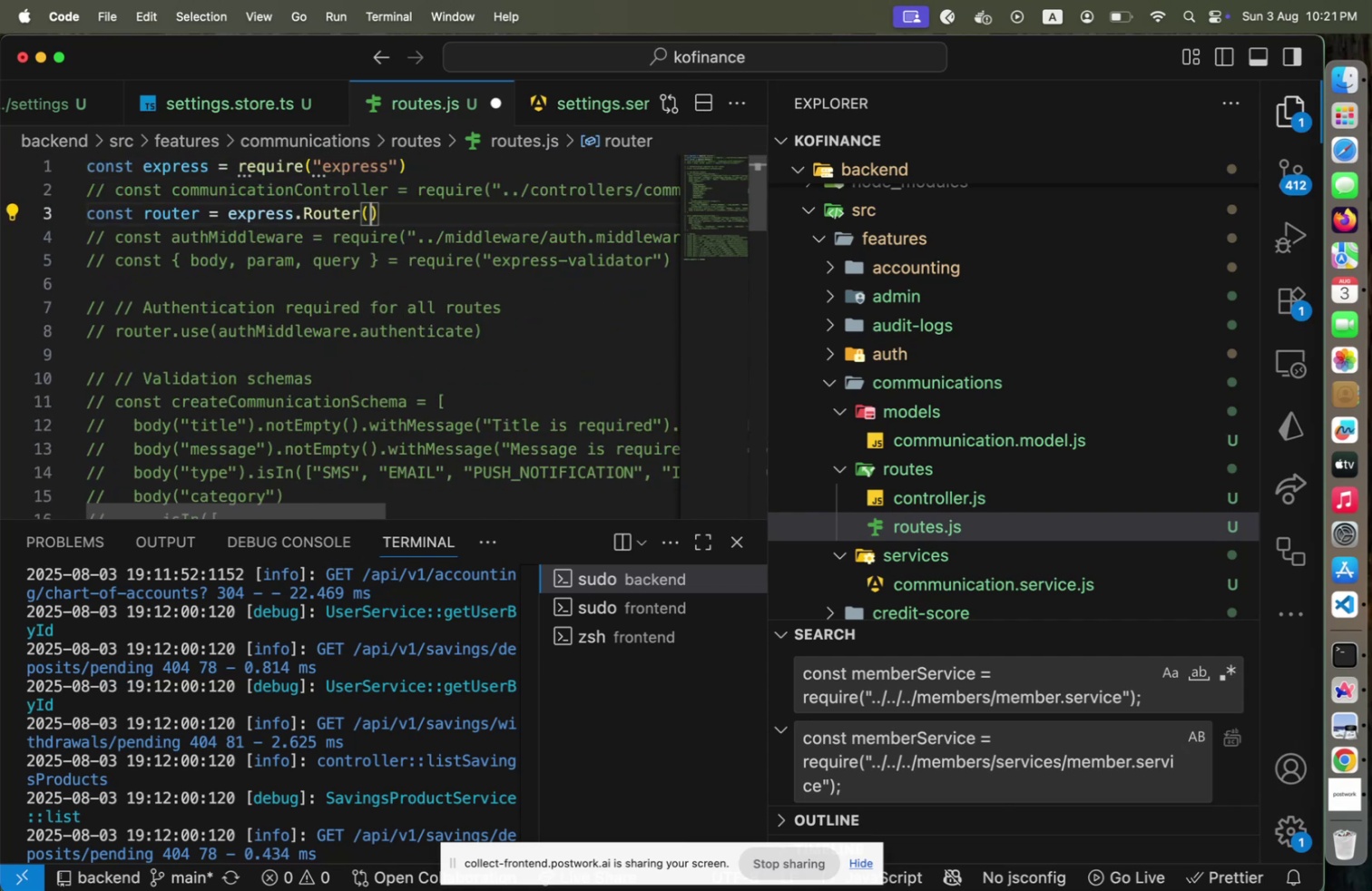 
key(Alt+ArrowDown)
 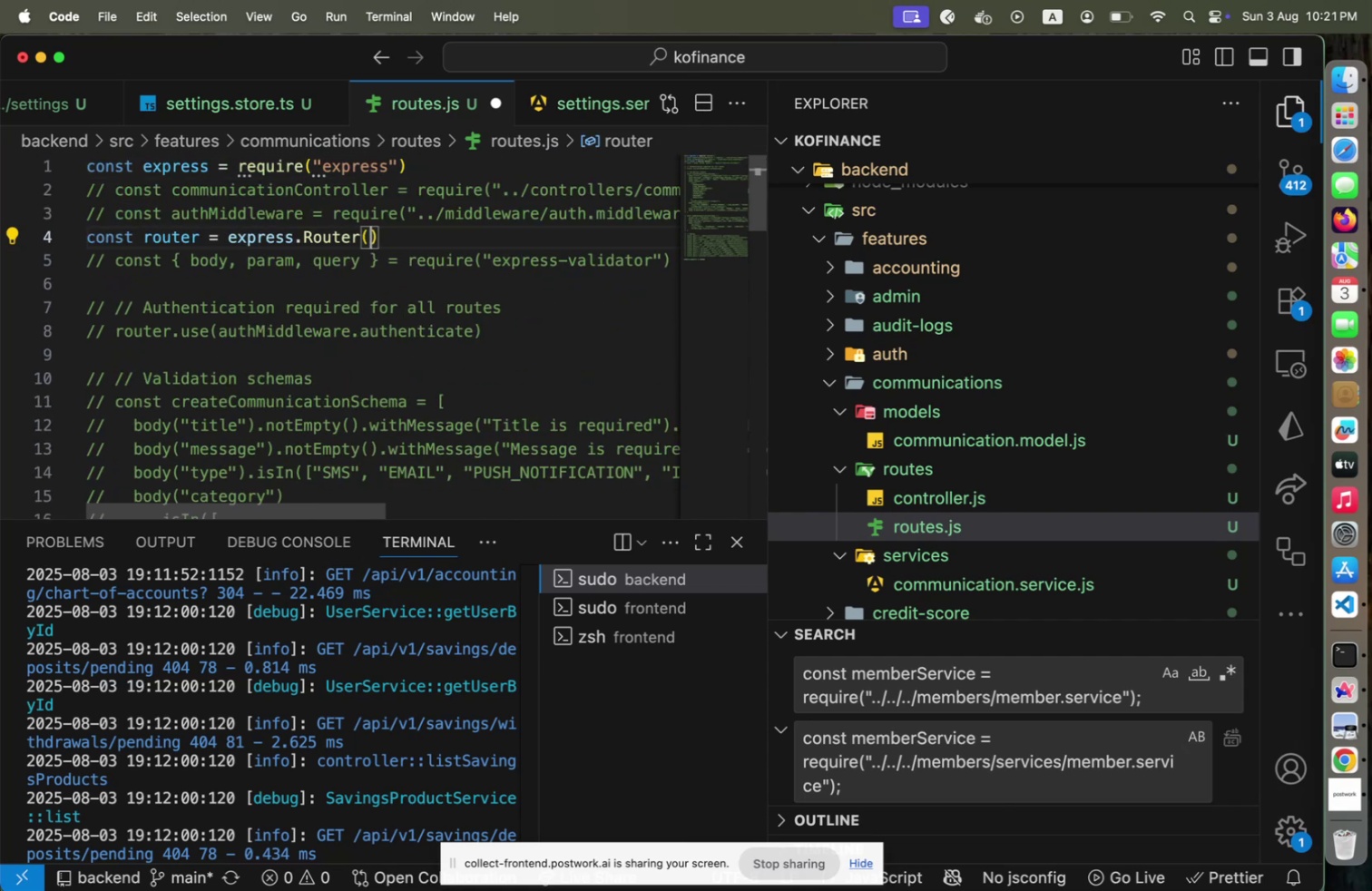 
key(Alt+ArrowDown)
 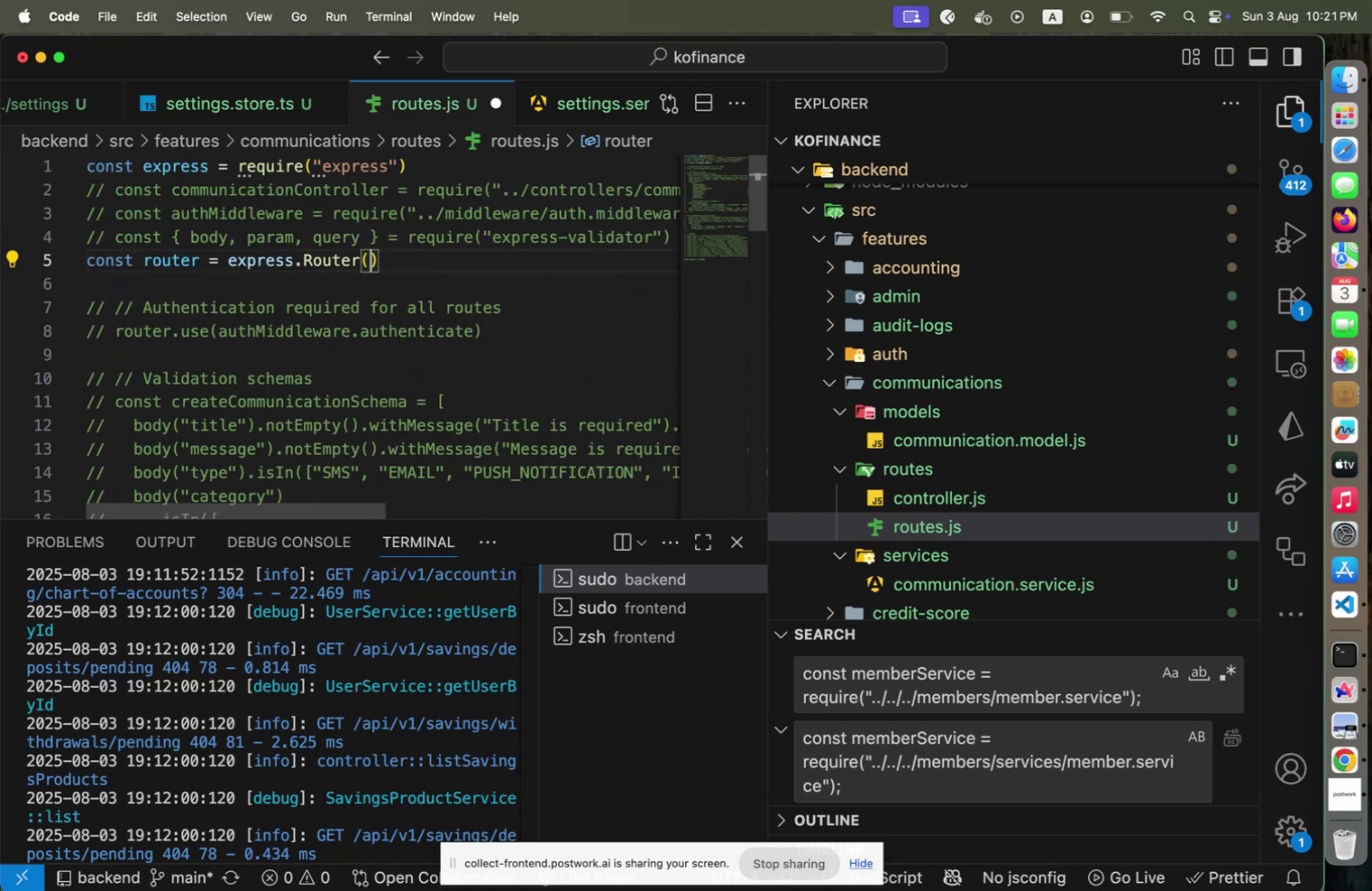 
key(Alt+ArrowDown)
 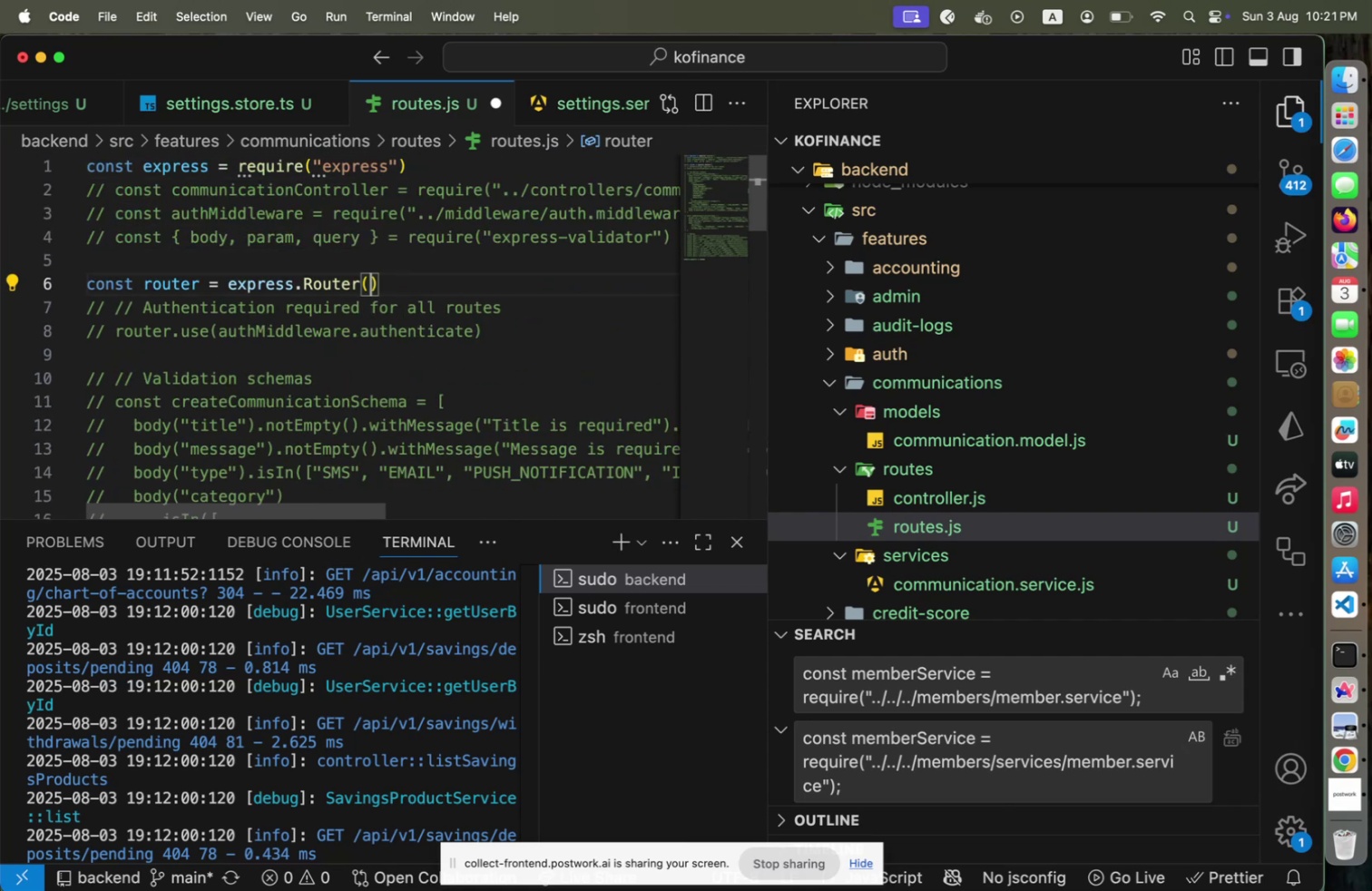 
key(ArrowRight)
 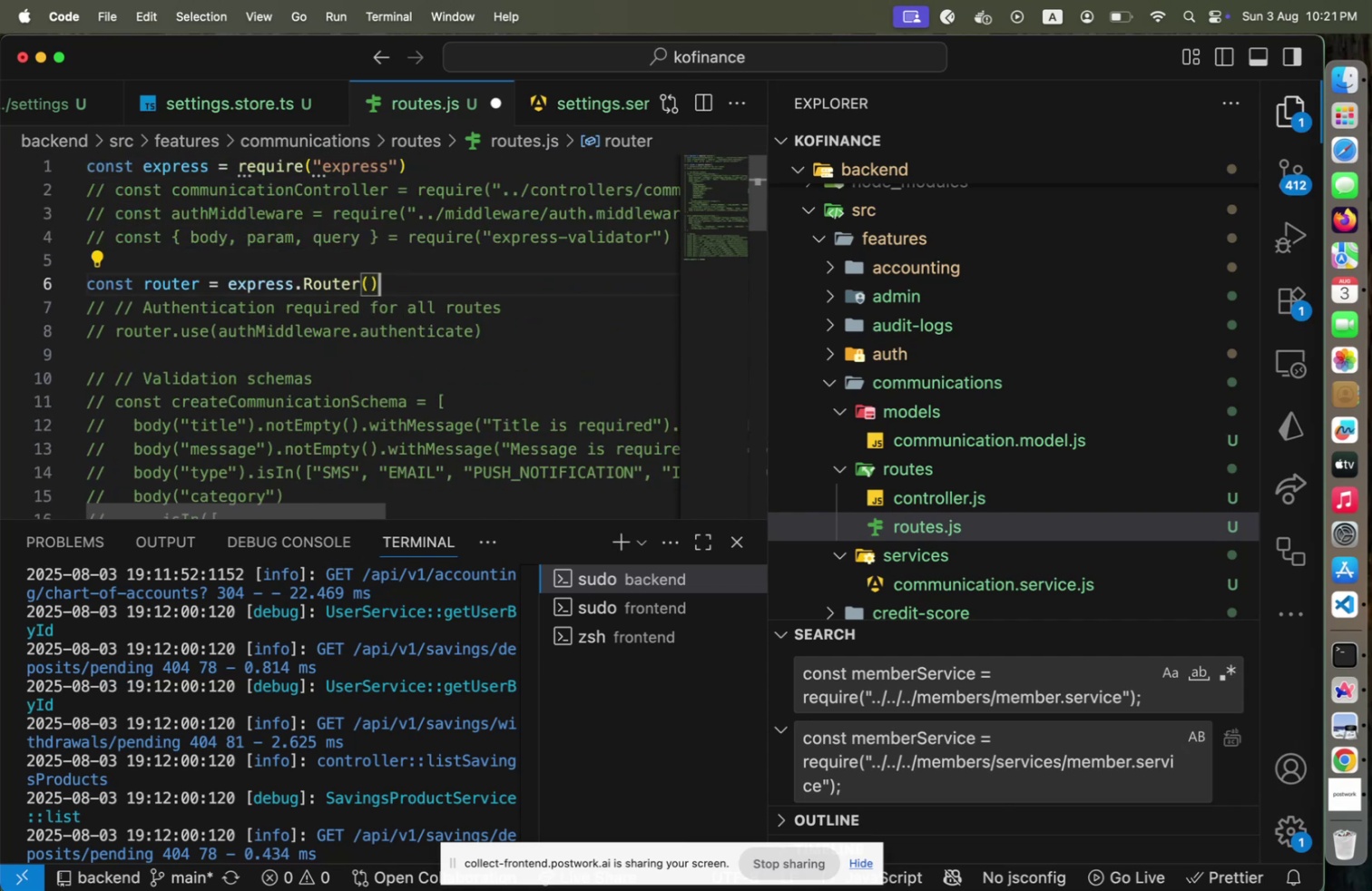 
key(Enter)
 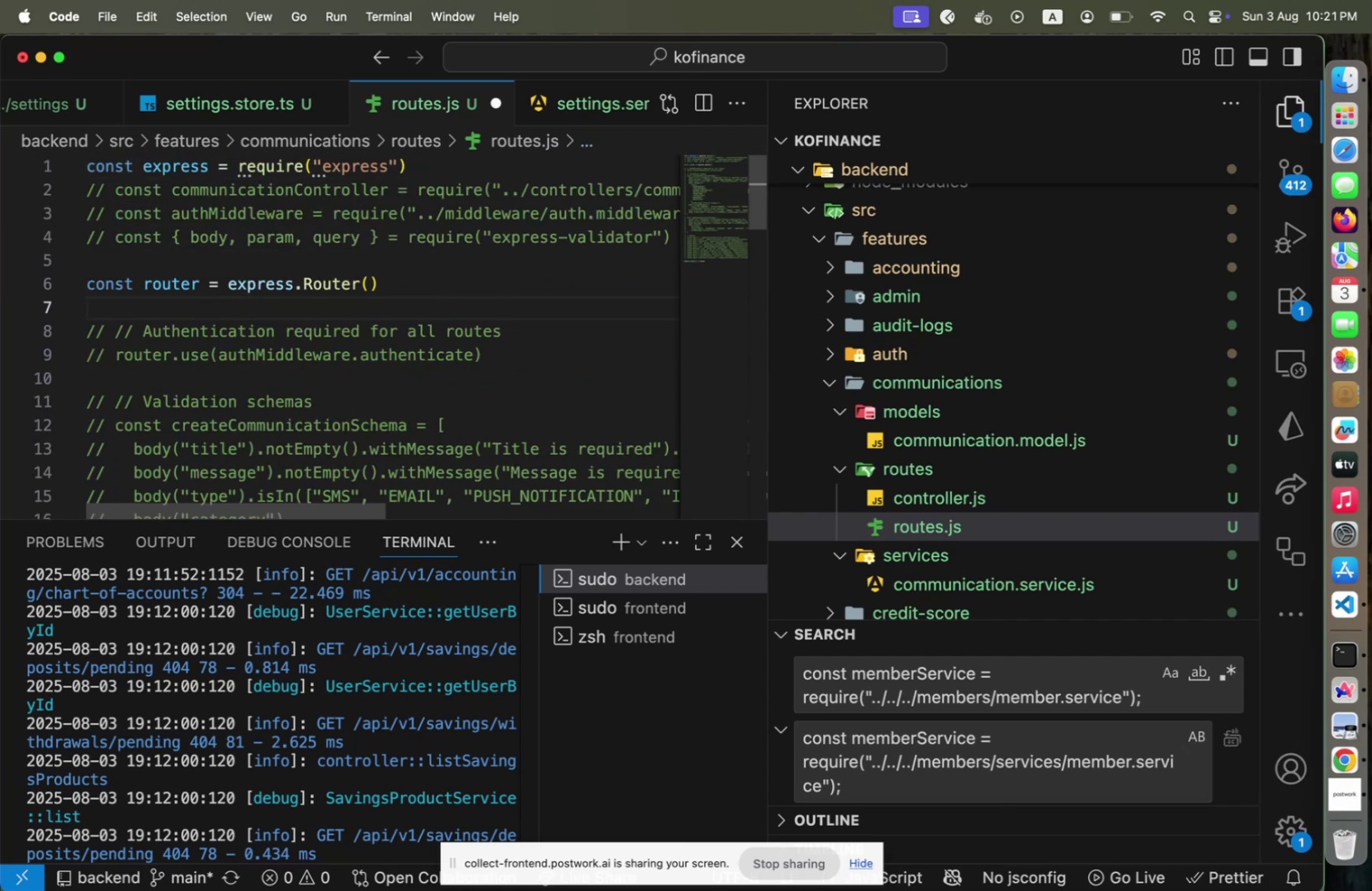 
key(ArrowDown)
 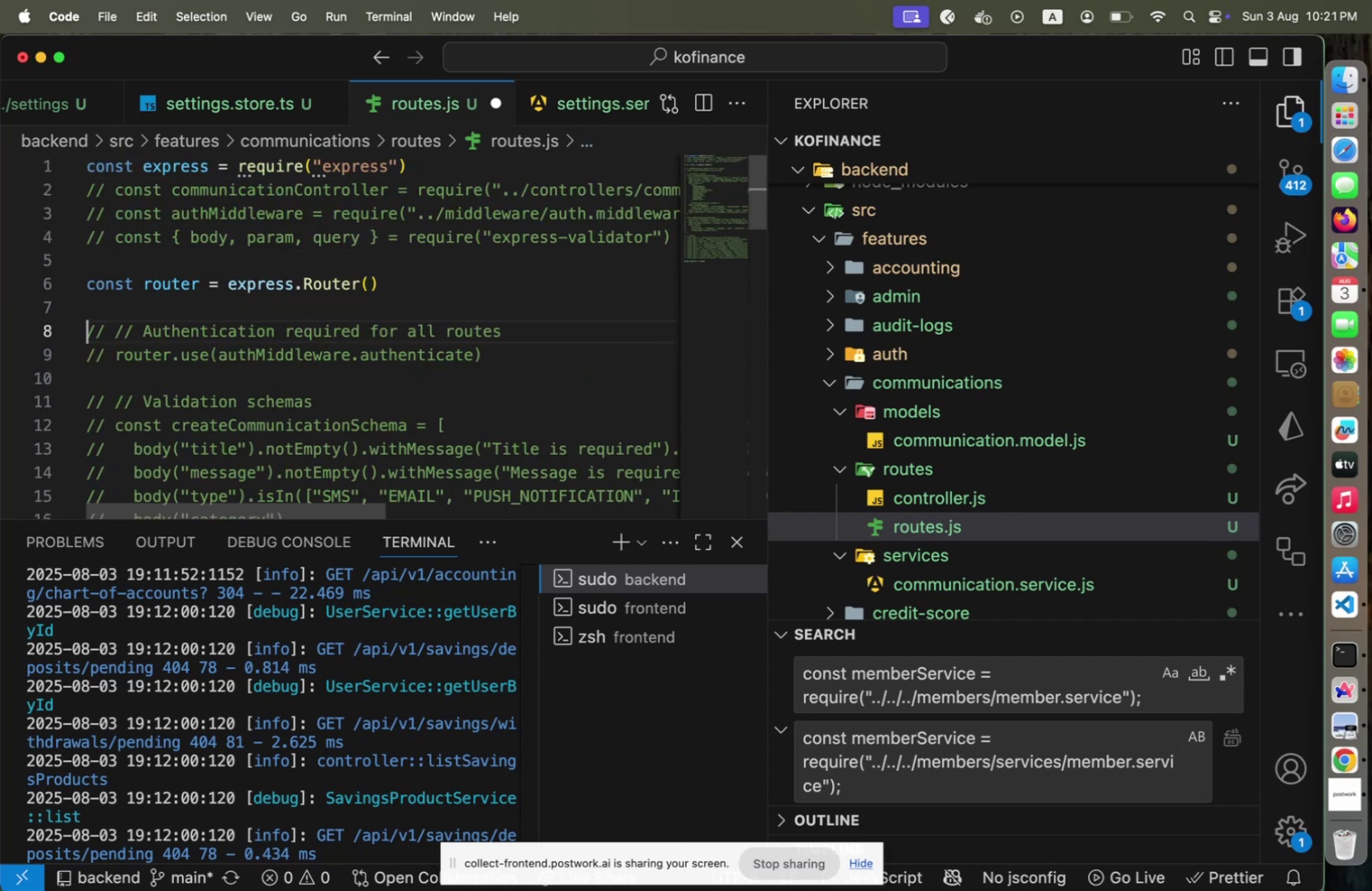 
key(ArrowDown)
 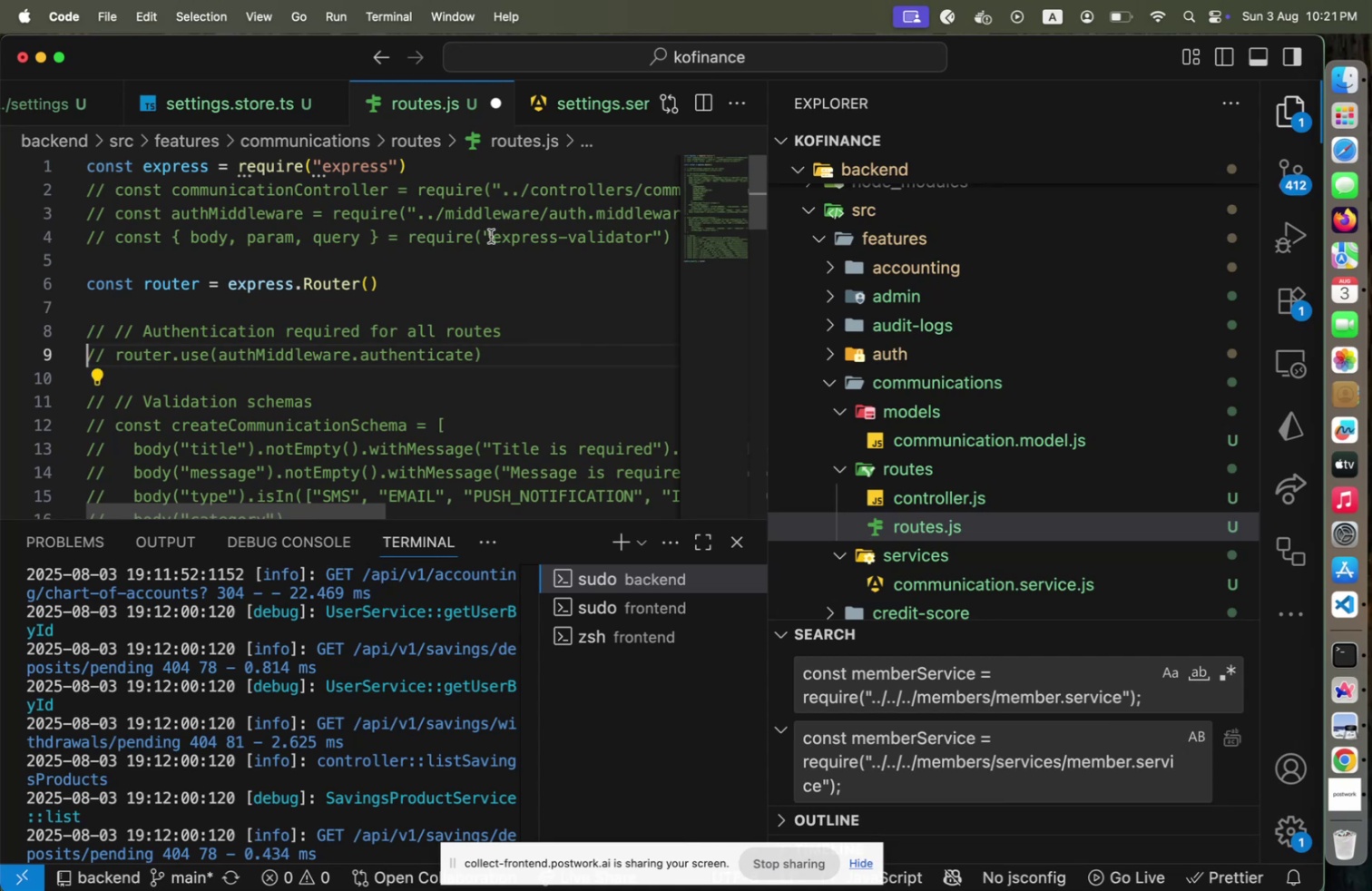 
wait(5.51)
 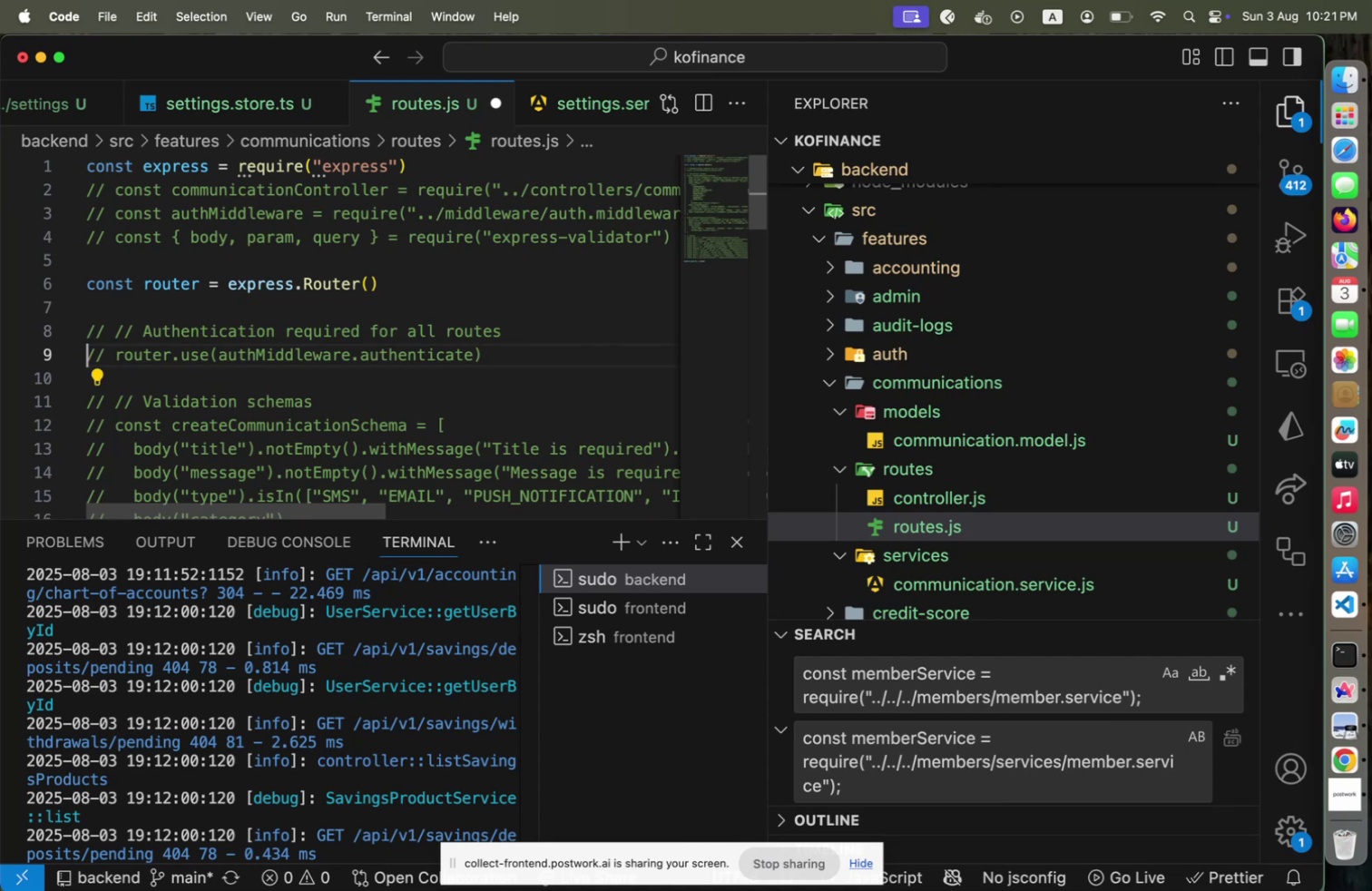 
key(ArrowUp)
 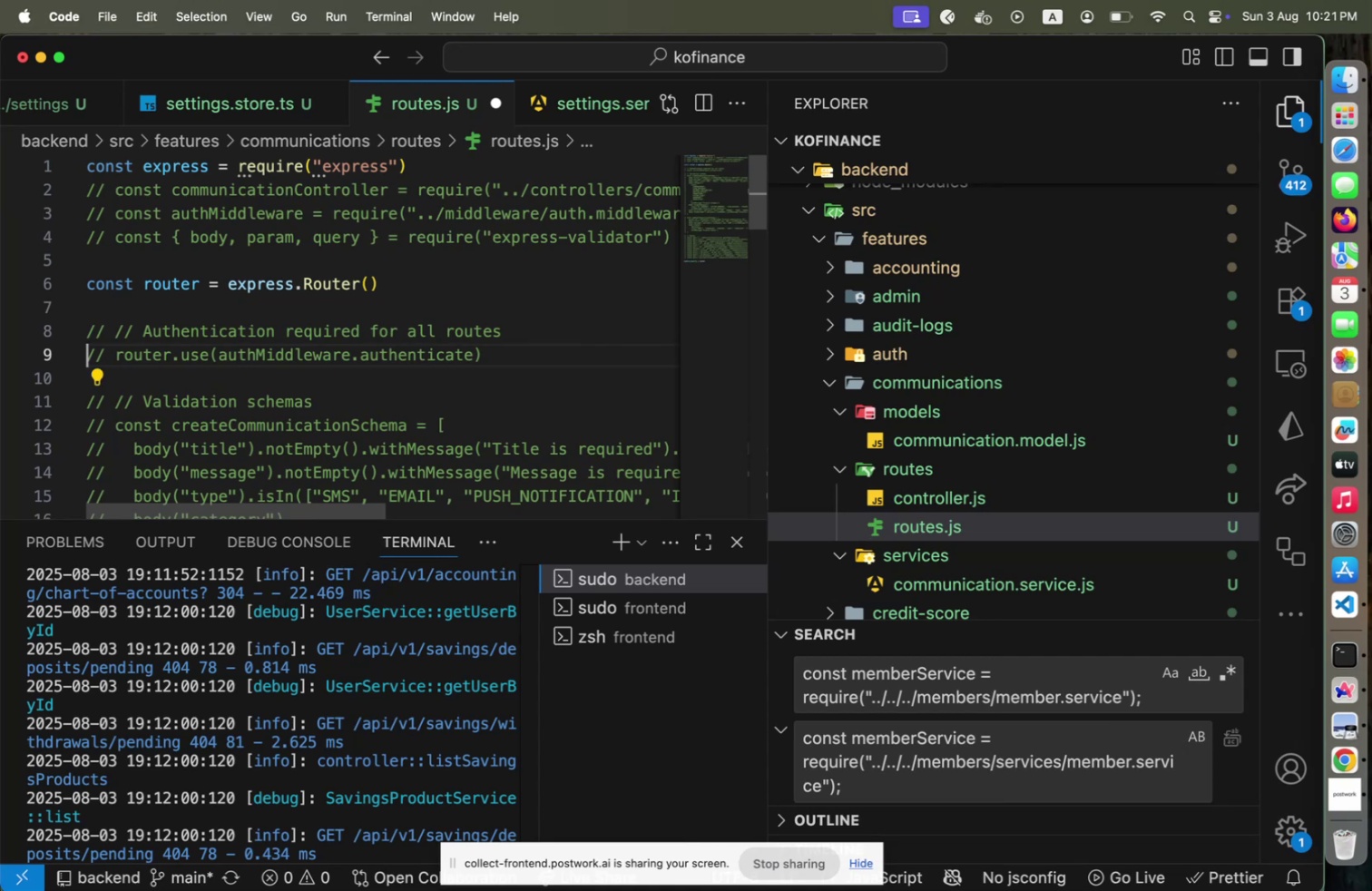 
key(Meta+Slash)
 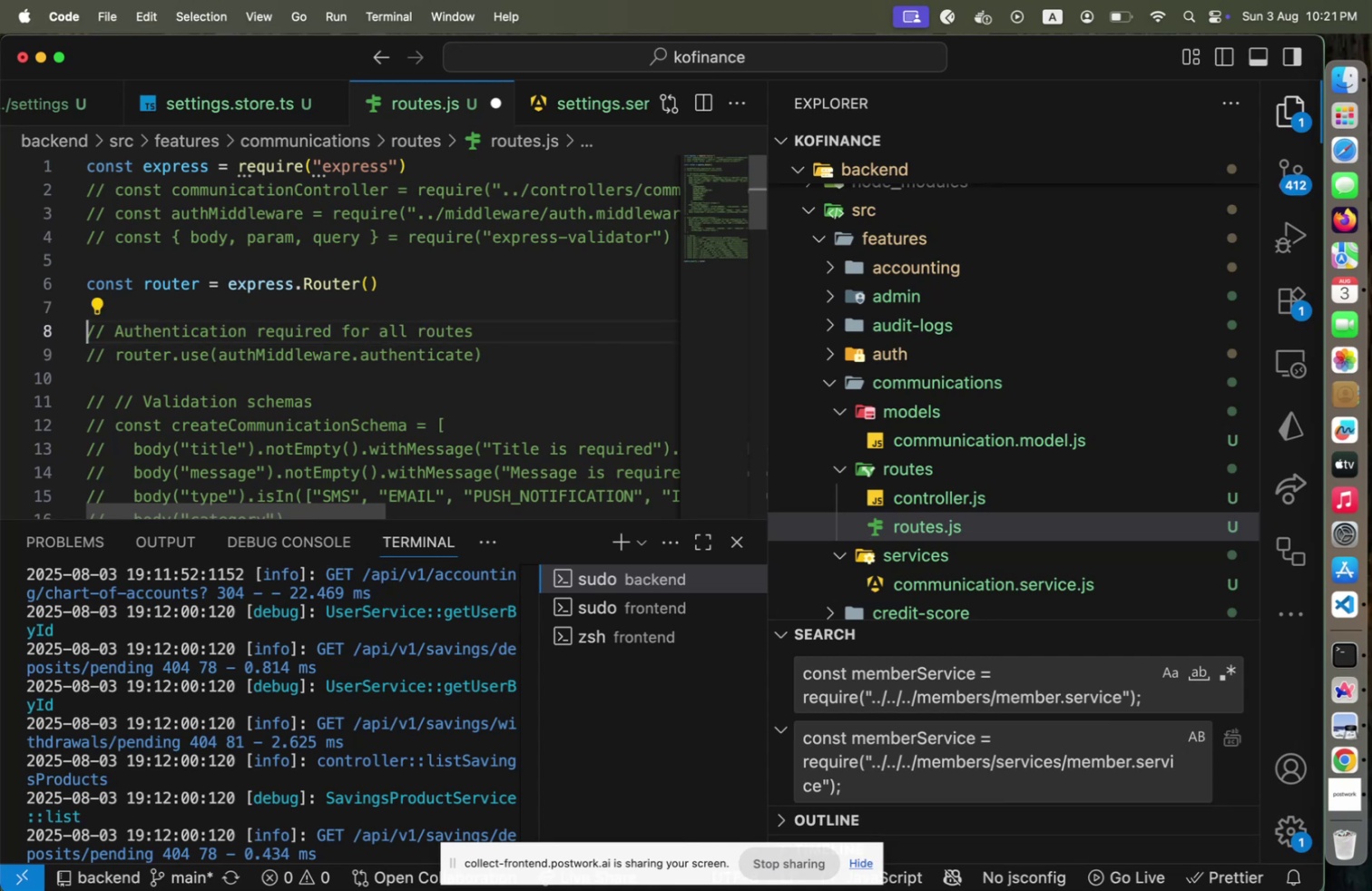 
key(ArrowDown)
 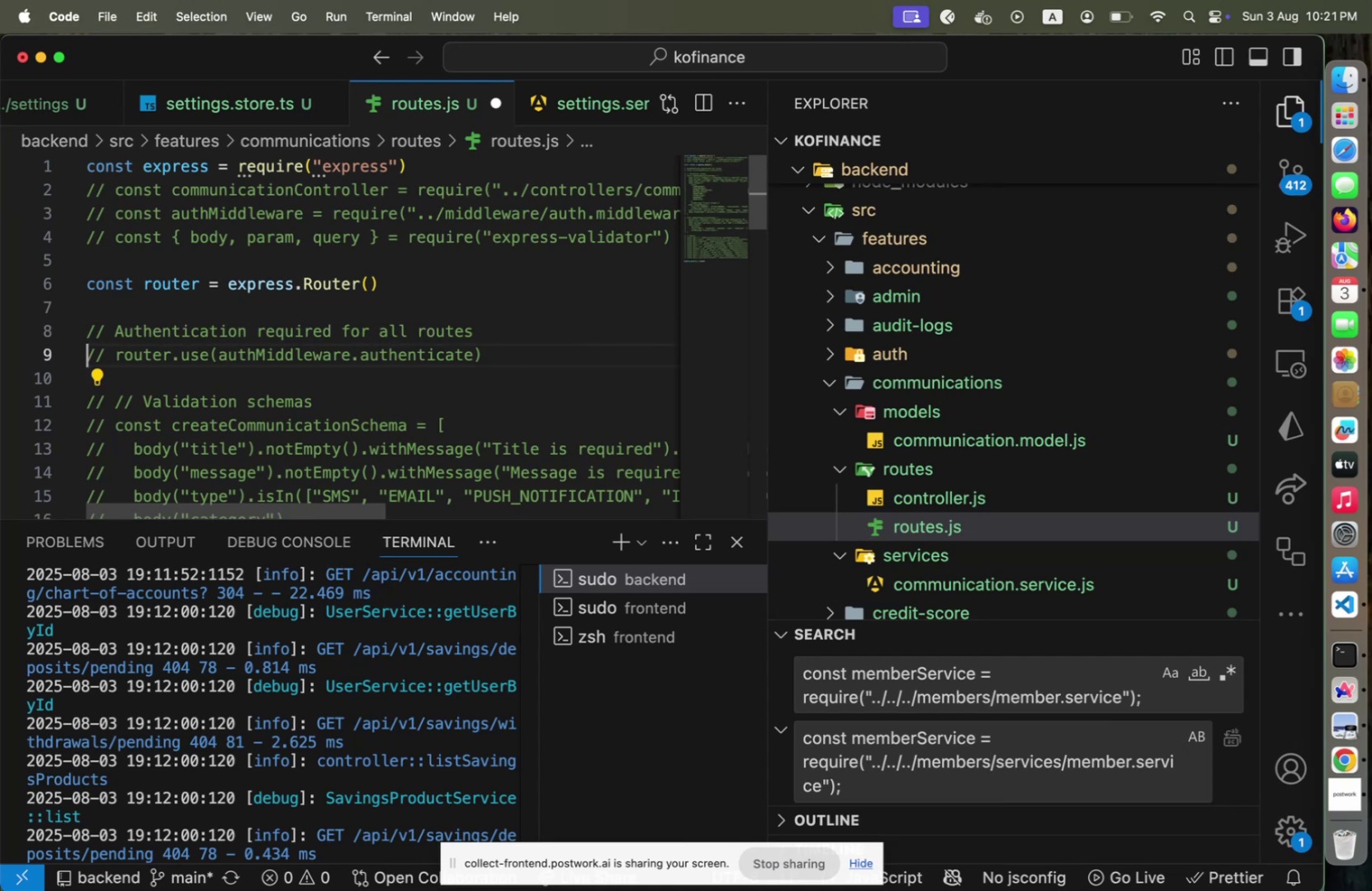 
key(Meta+Slash)
 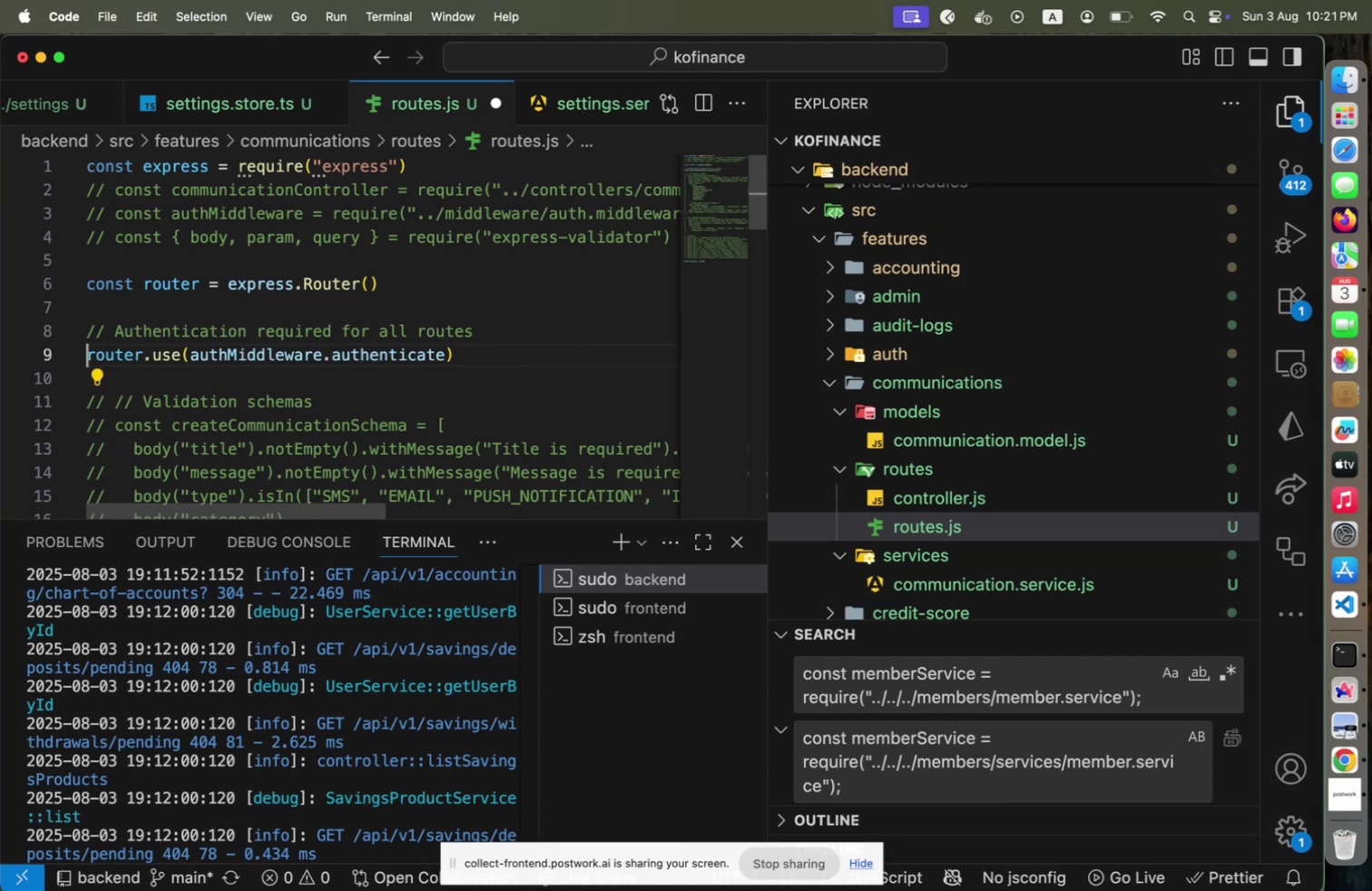 
hold_key(key=ArrowRight, duration=1.3)
 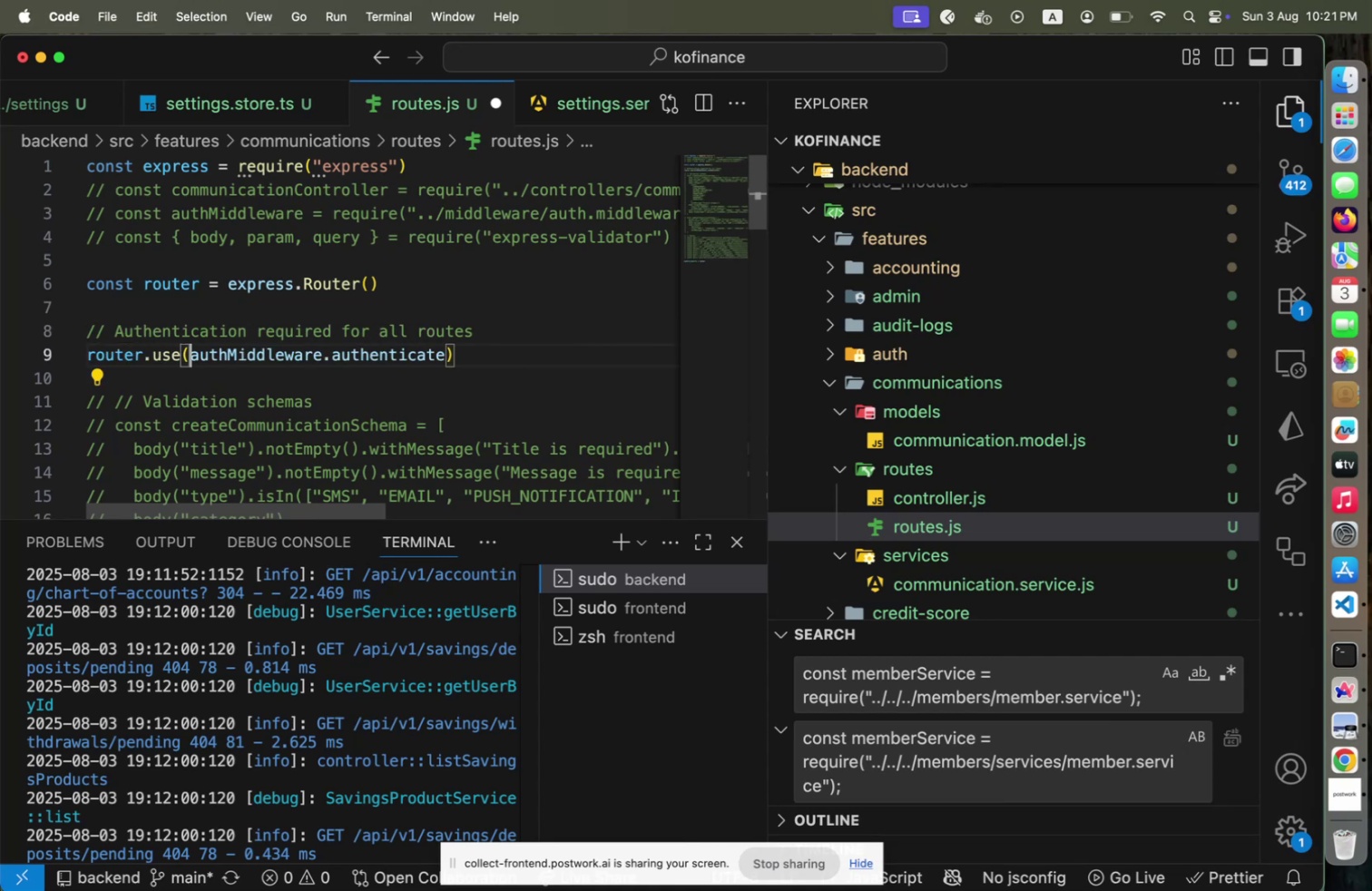 
key(Shift+End)
 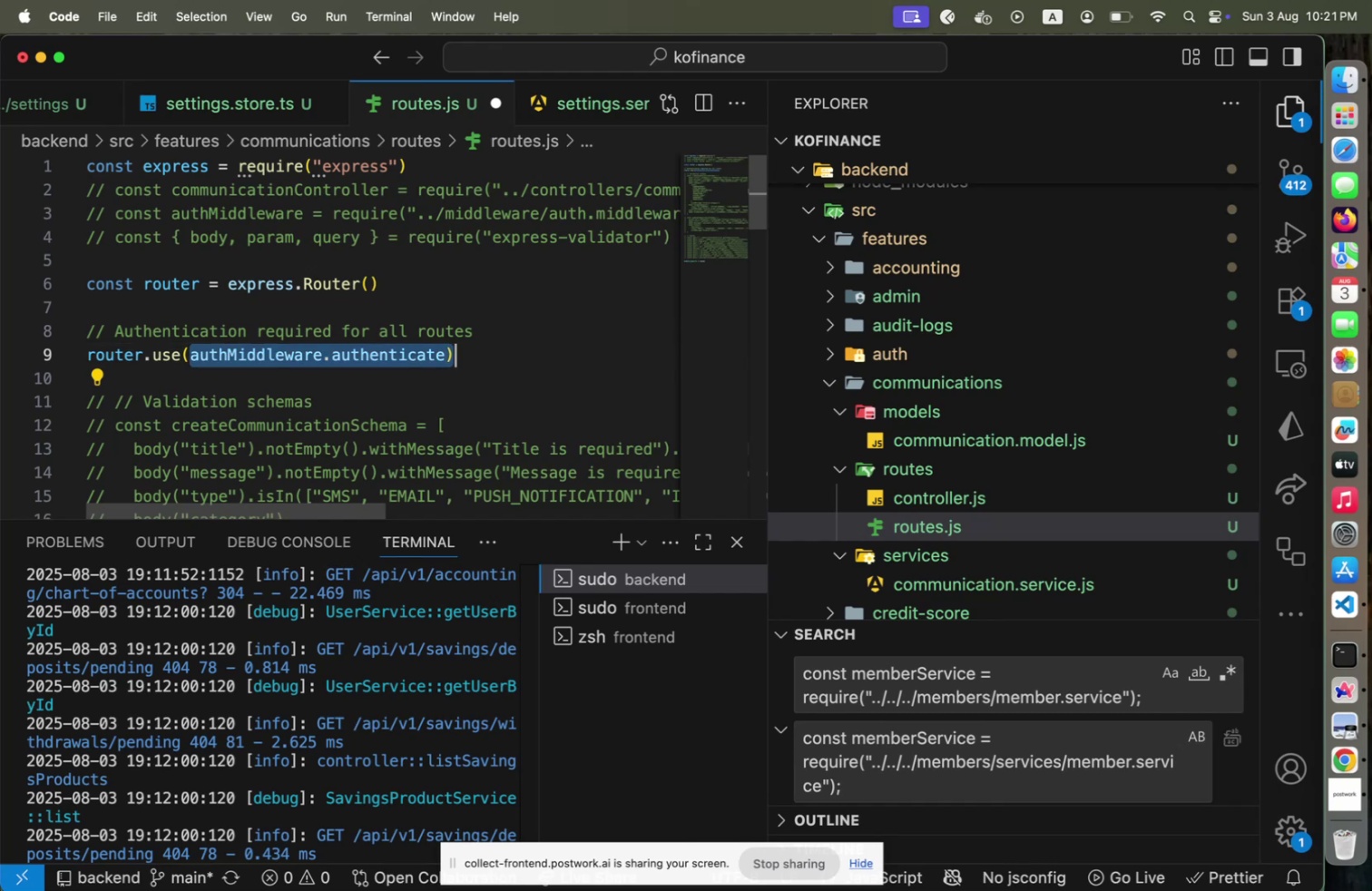 
key(Shift+ArrowLeft)
 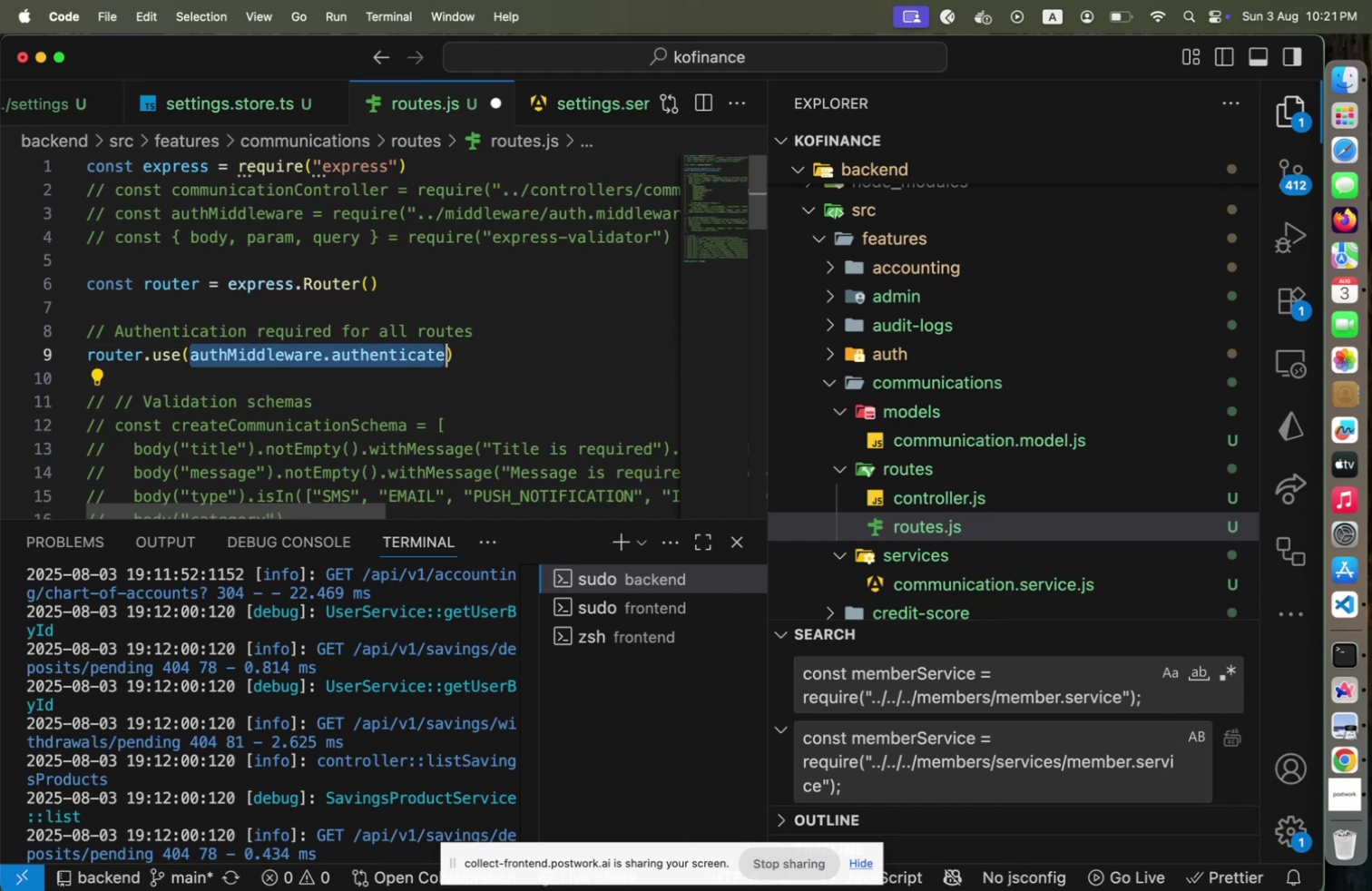 
hold_key(key=ArrowLeft, duration=1.4)
 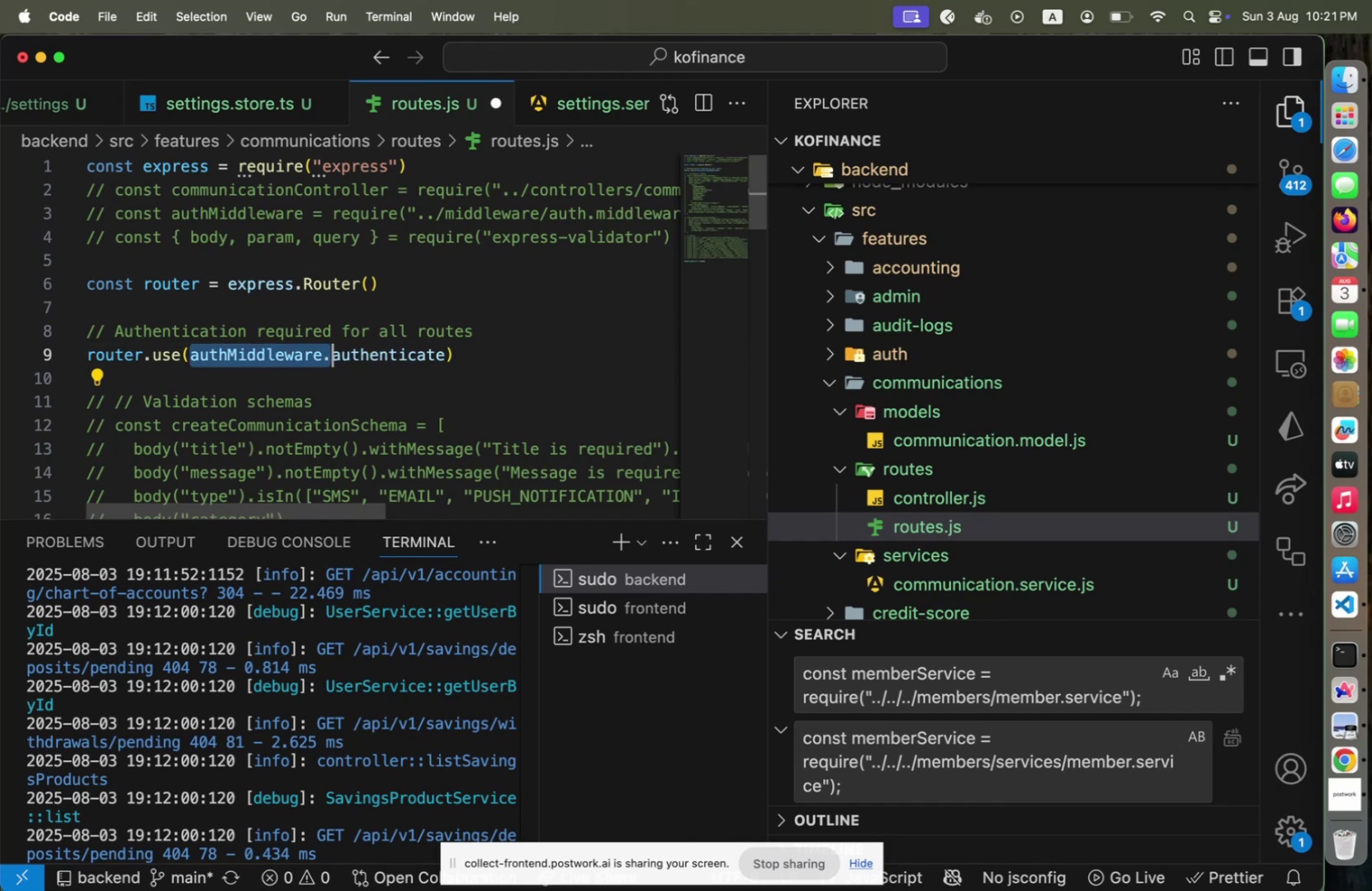 
key(Backspace)
 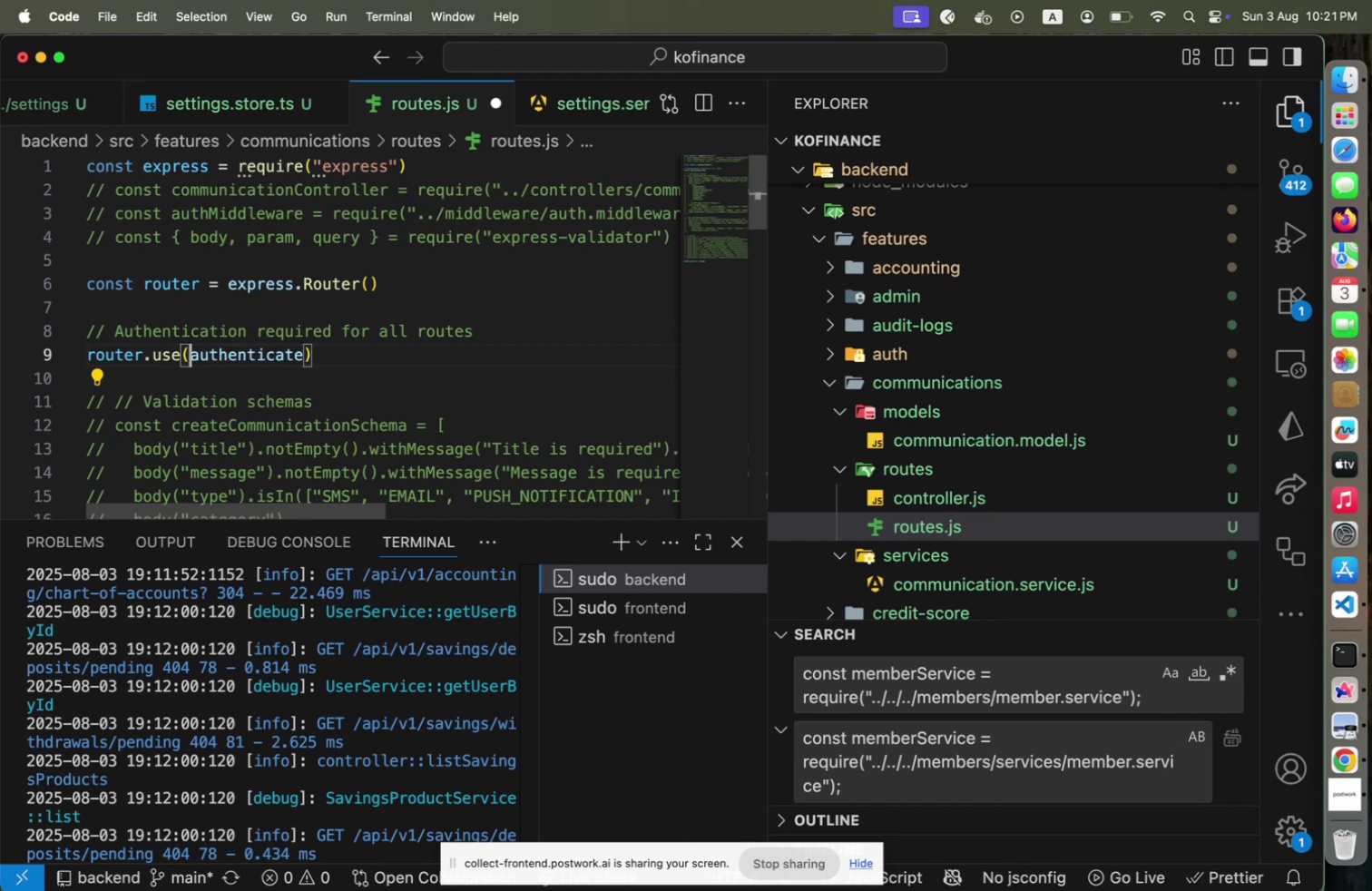 
key(End)
 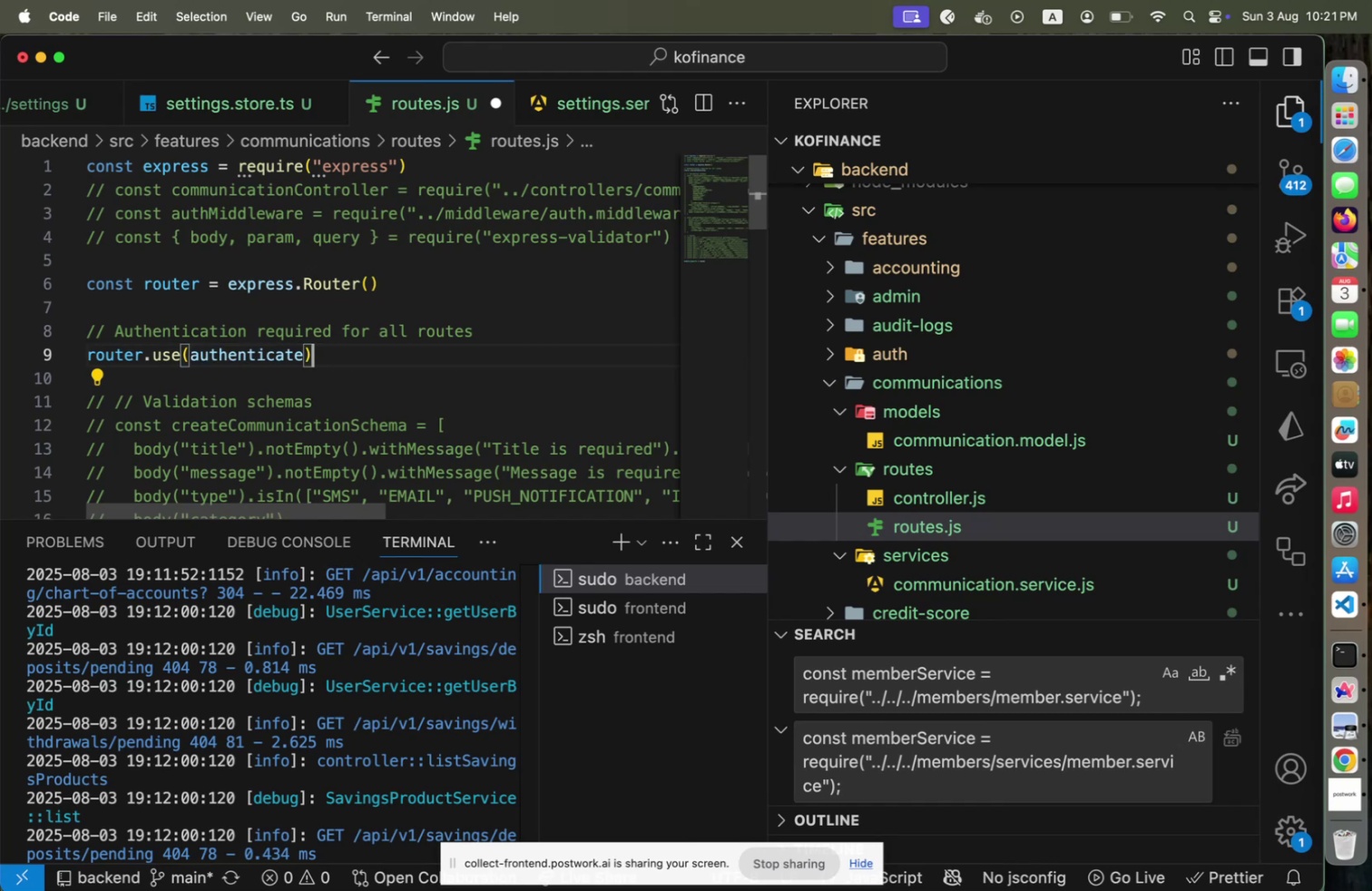 
key(ArrowLeft)
 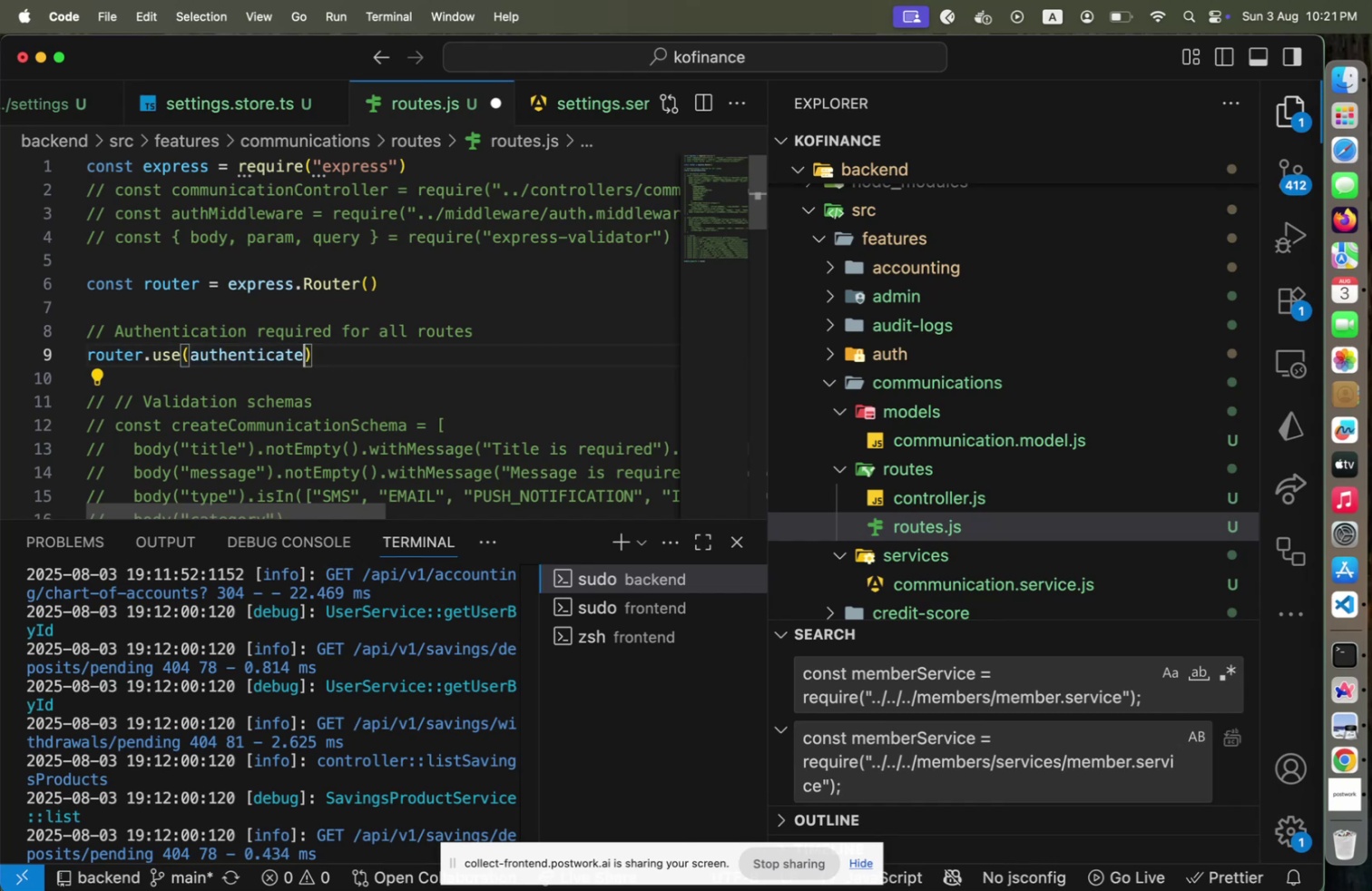 
key(Backspace)
 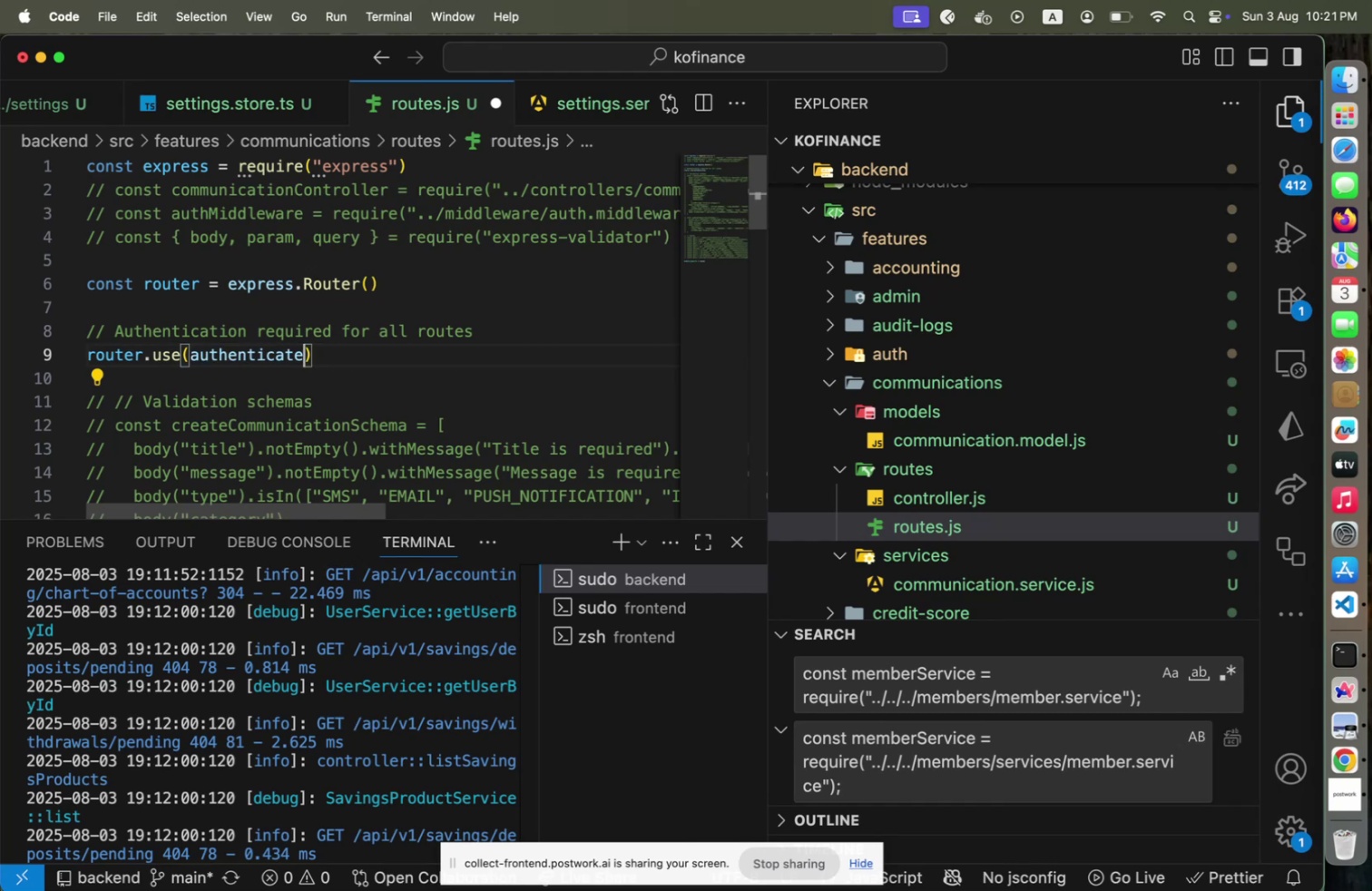 
key(E)
 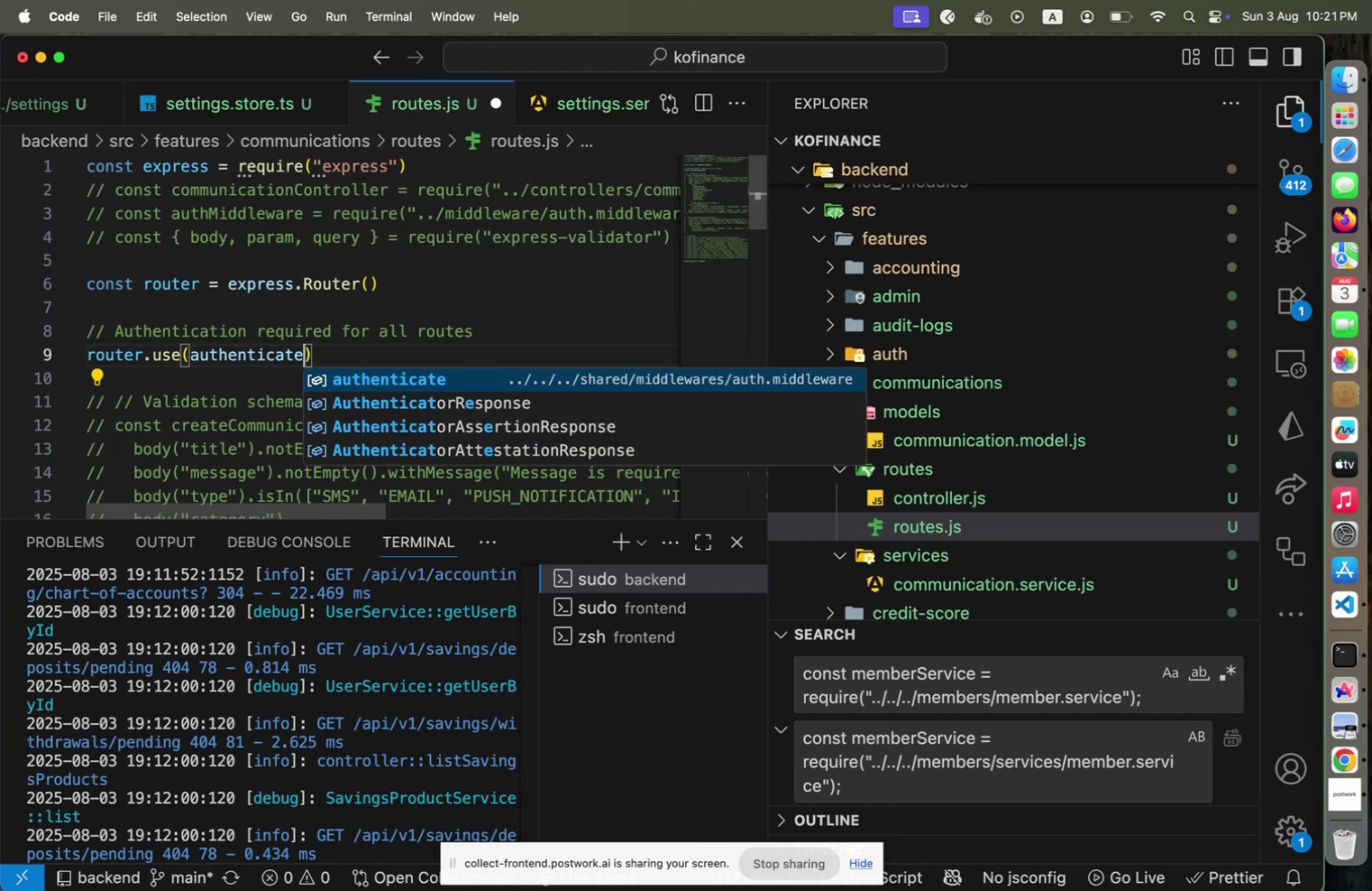 
key(Enter)
 